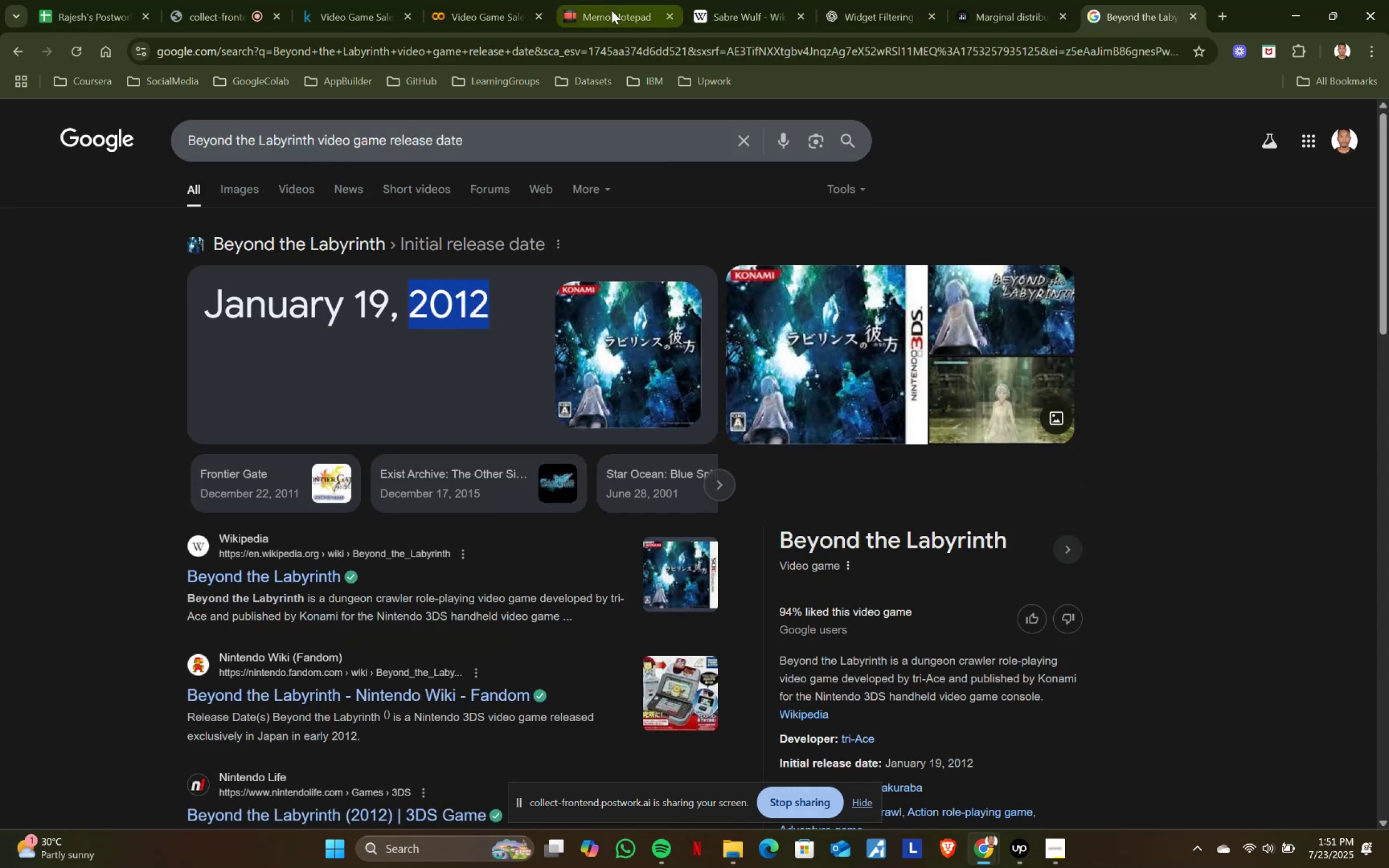 
left_click([611, 10])
 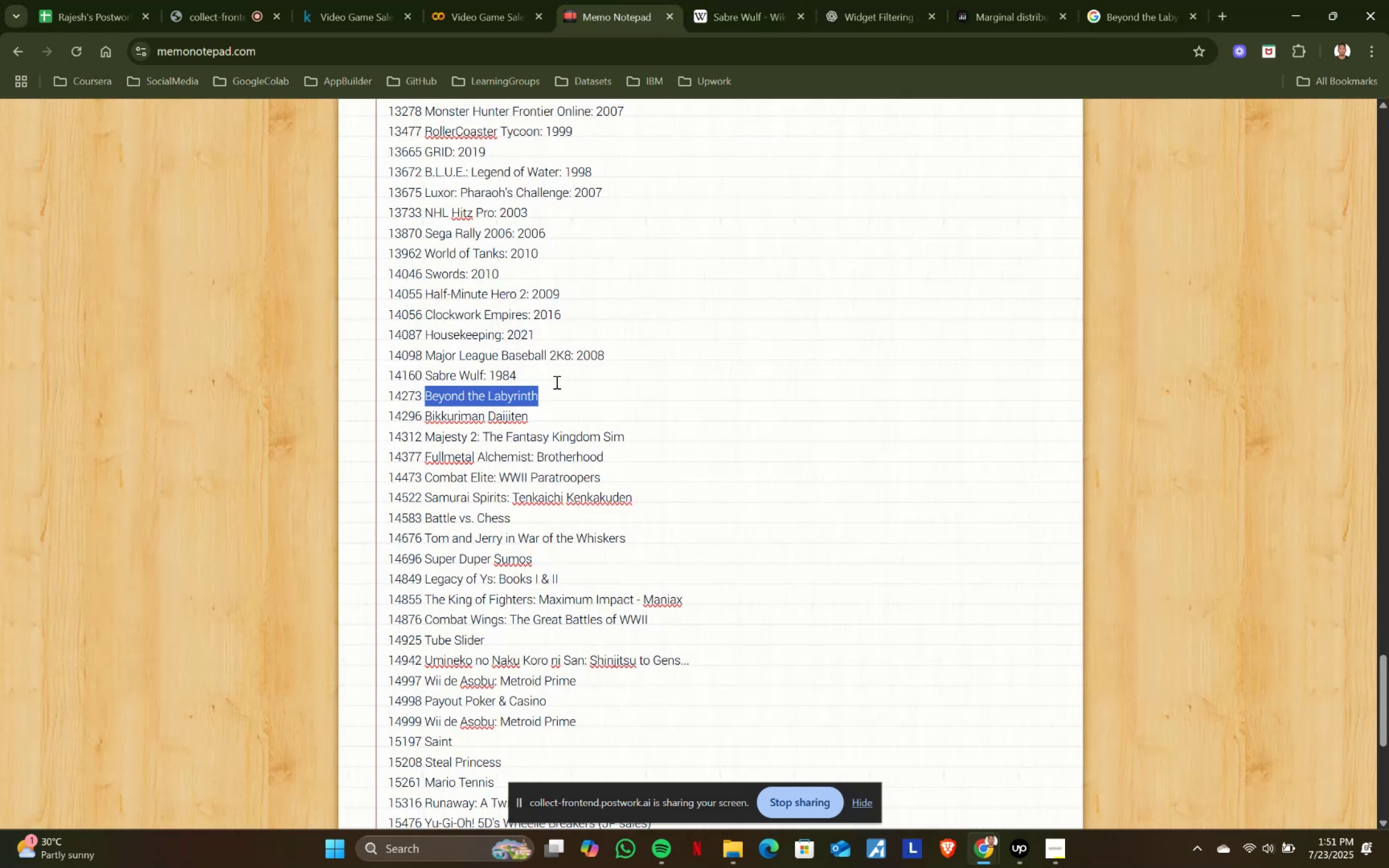 
left_click([557, 386])
 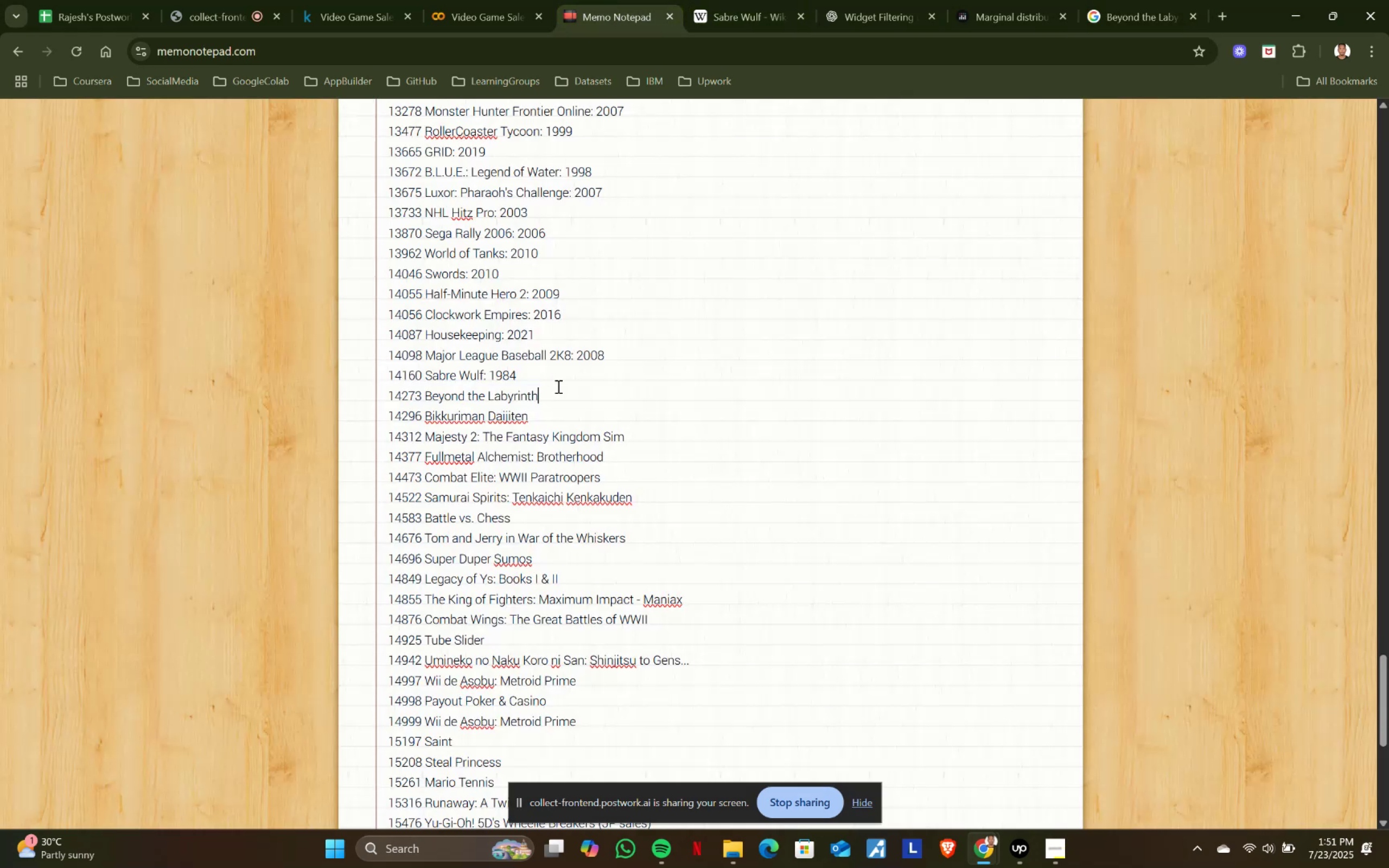 
key(Shift+ShiftRight)
 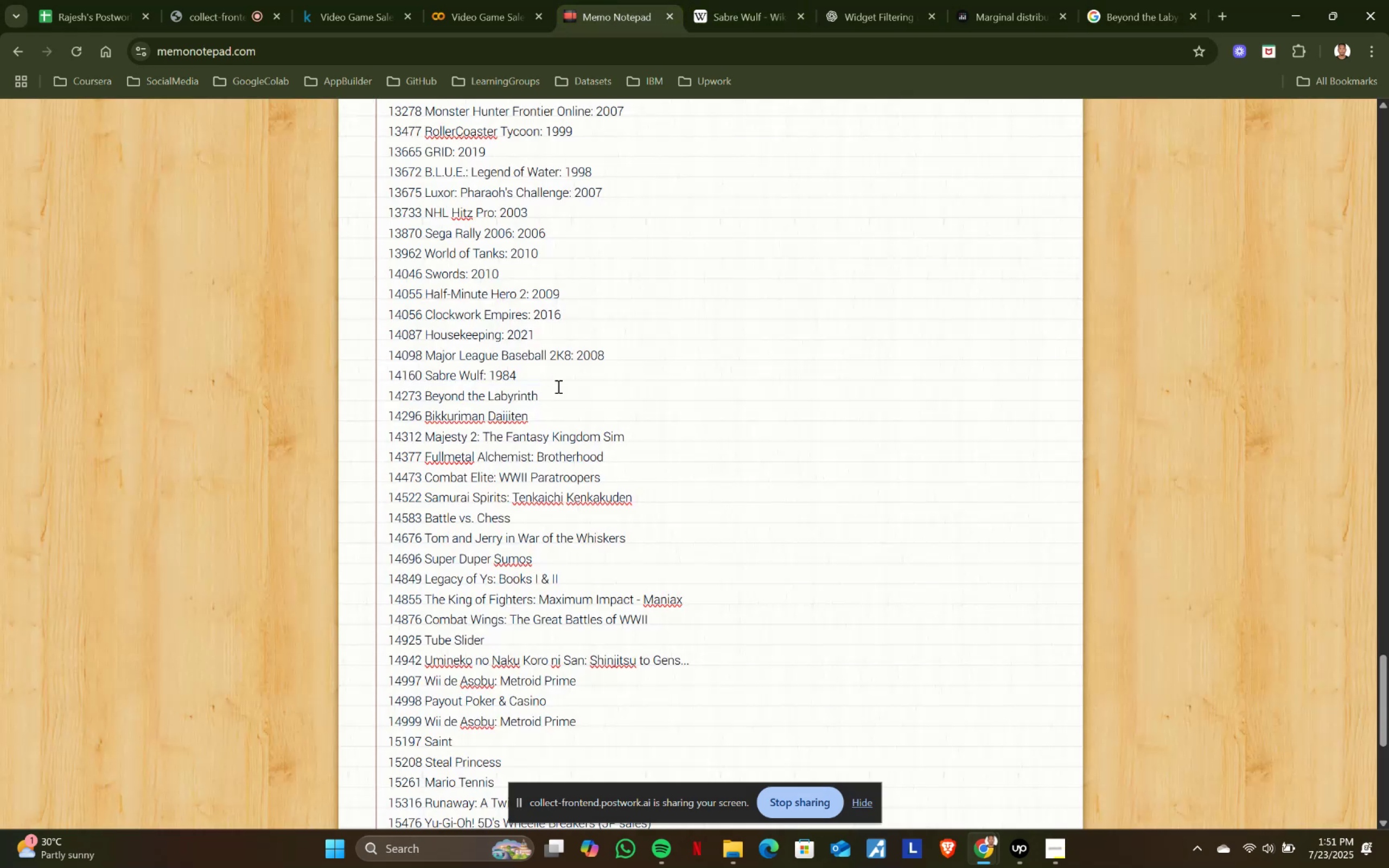 
key(Shift+Semicolon)
 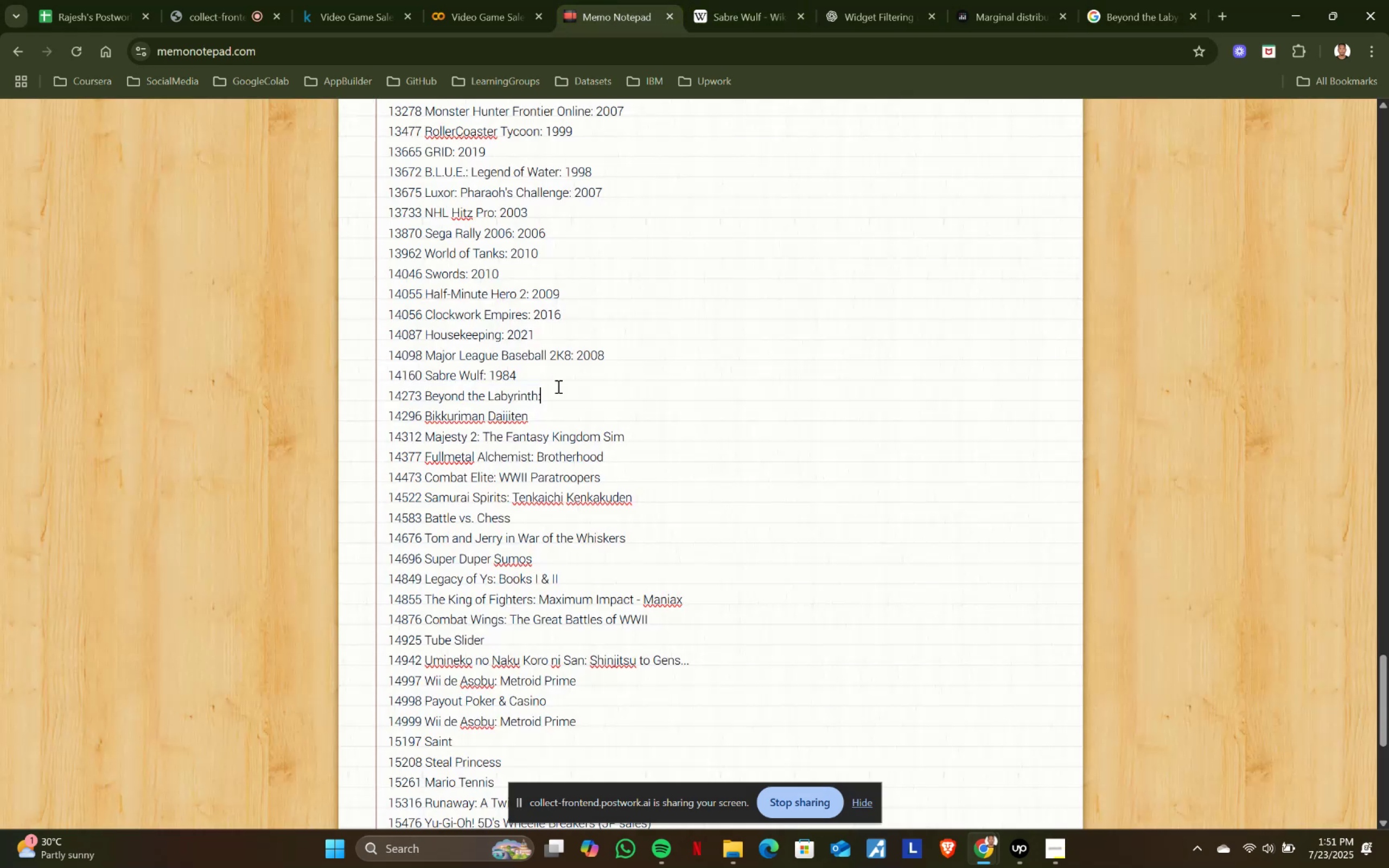 
key(Space)
 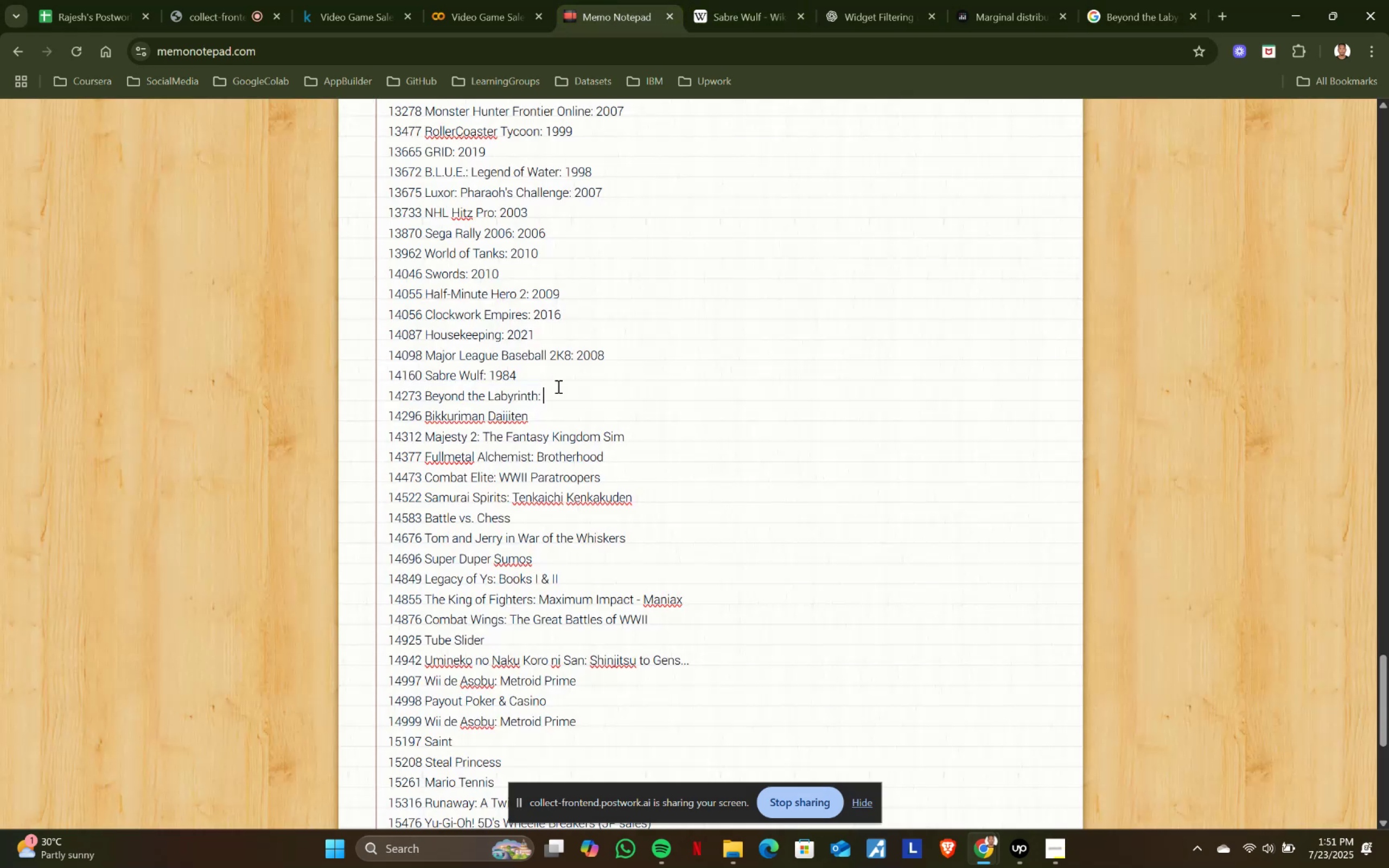 
key(Control+ControlLeft)
 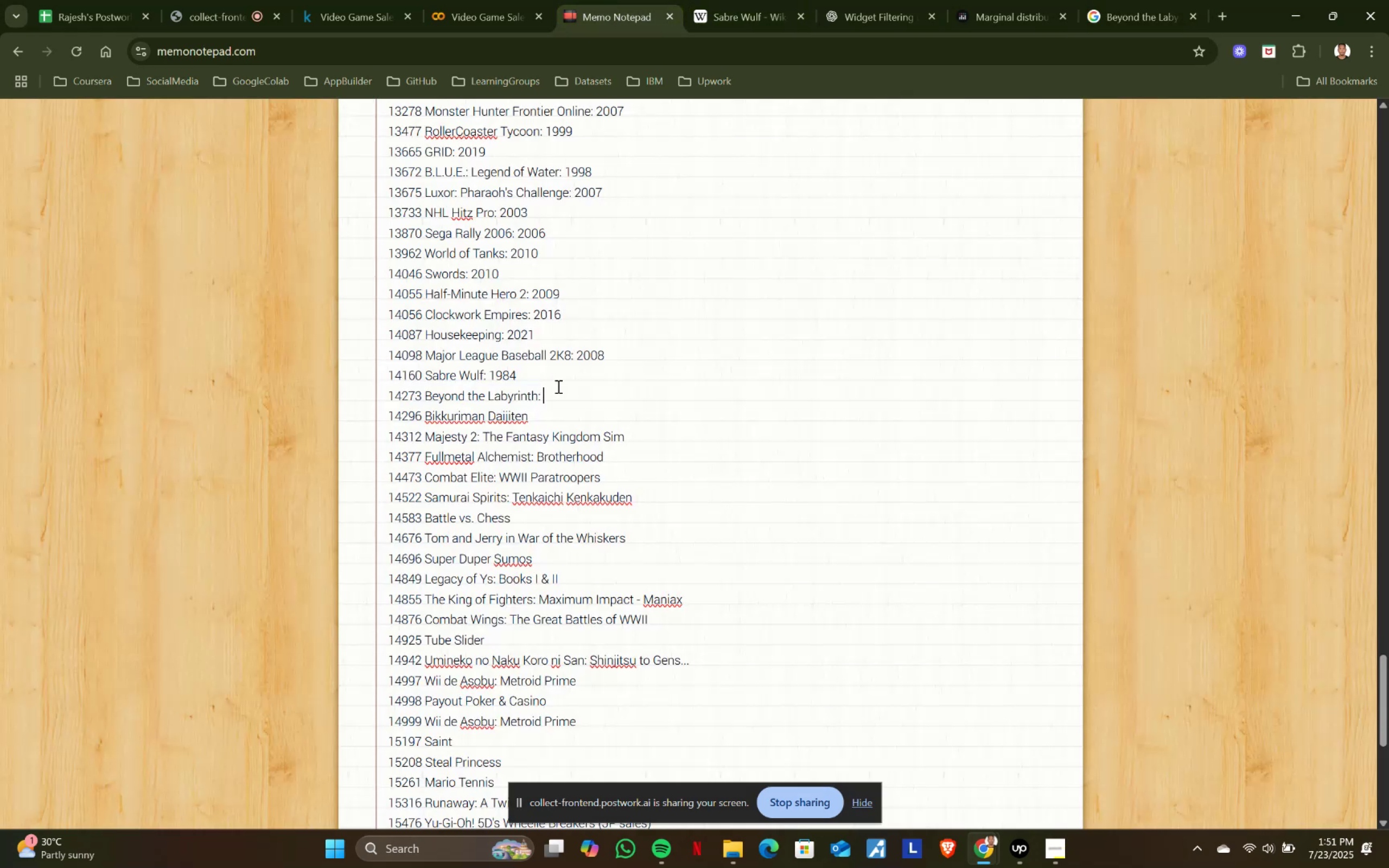 
key(Control+V)
 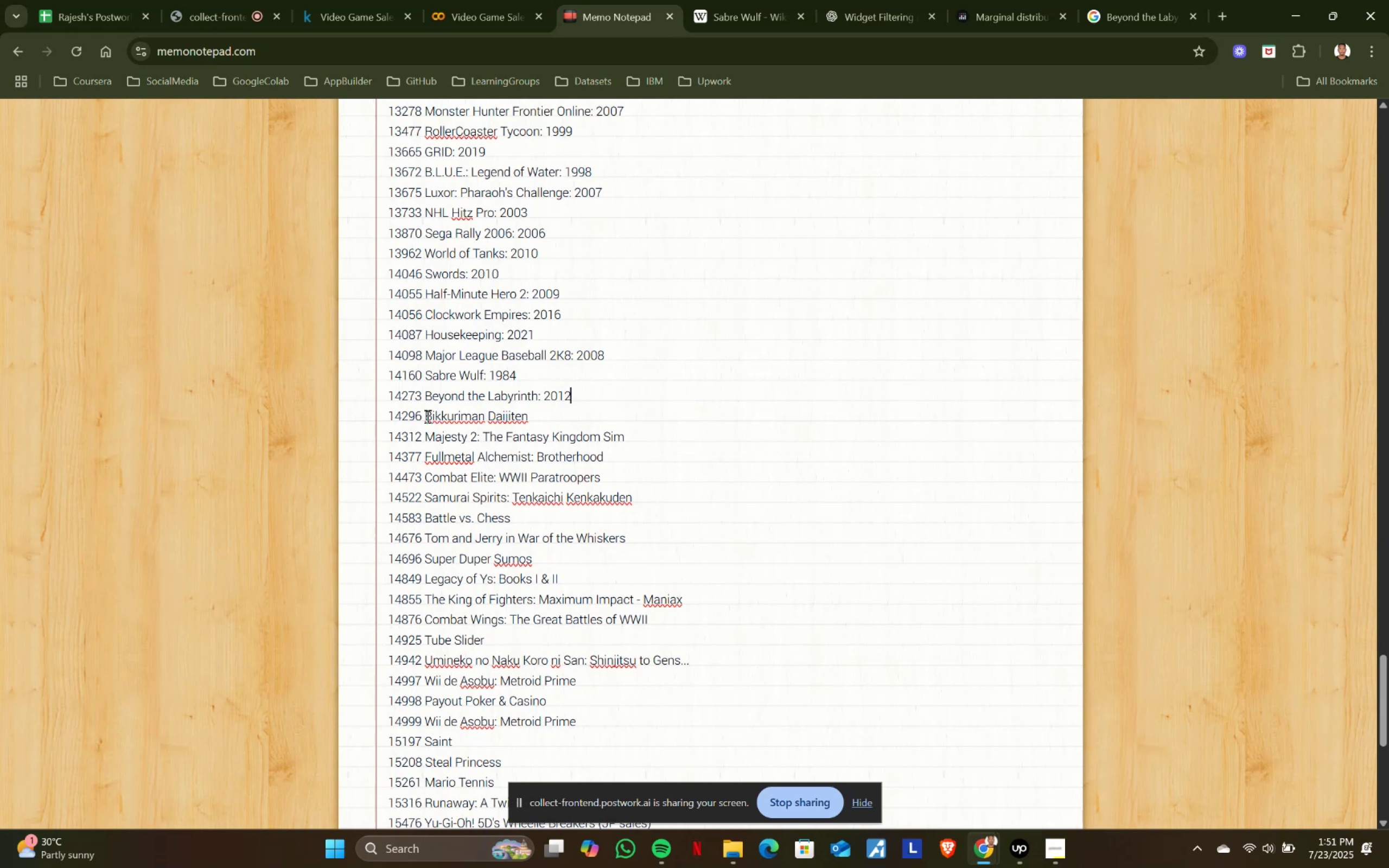 
key(Control+ControlLeft)
 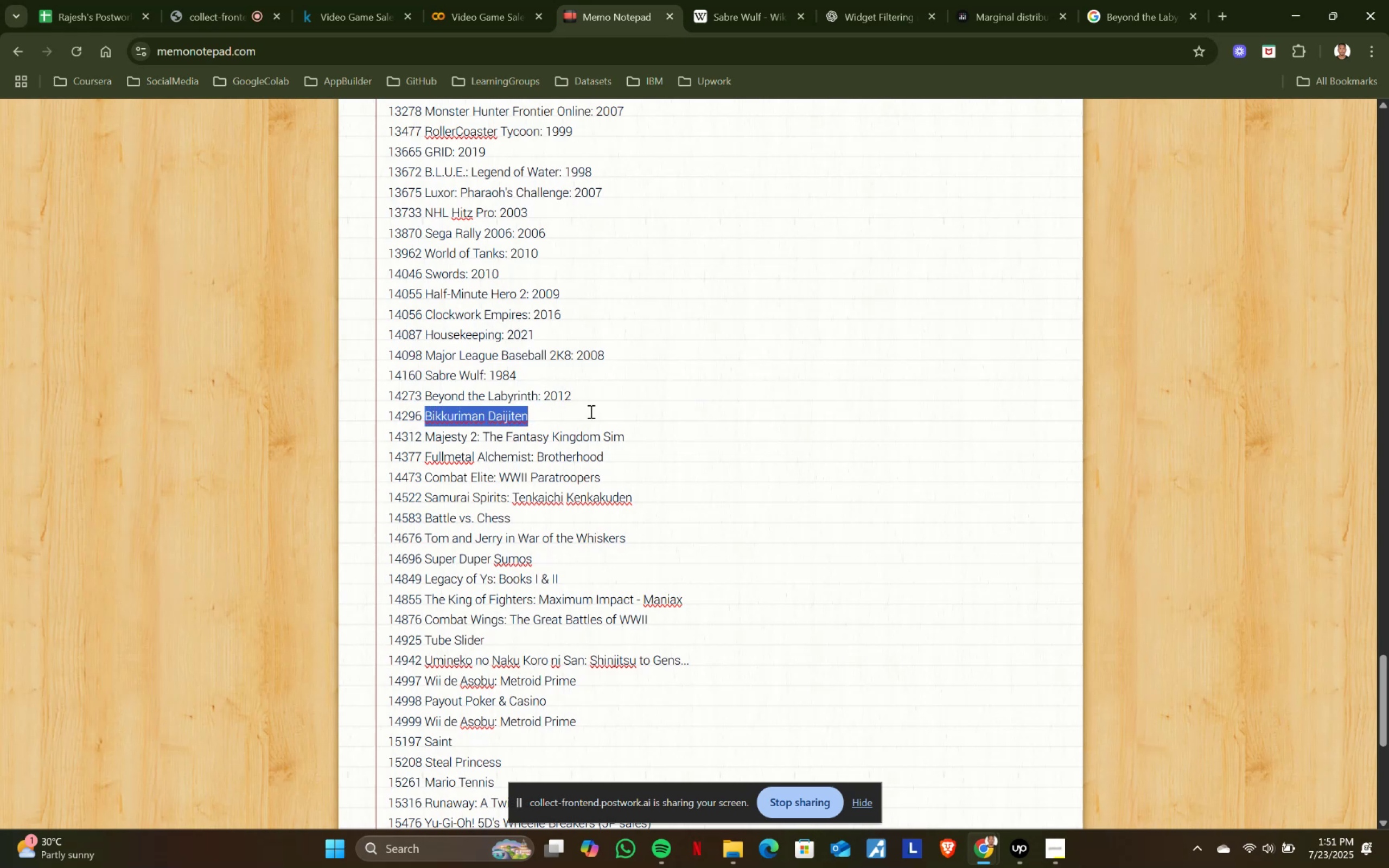 
key(Control+C)
 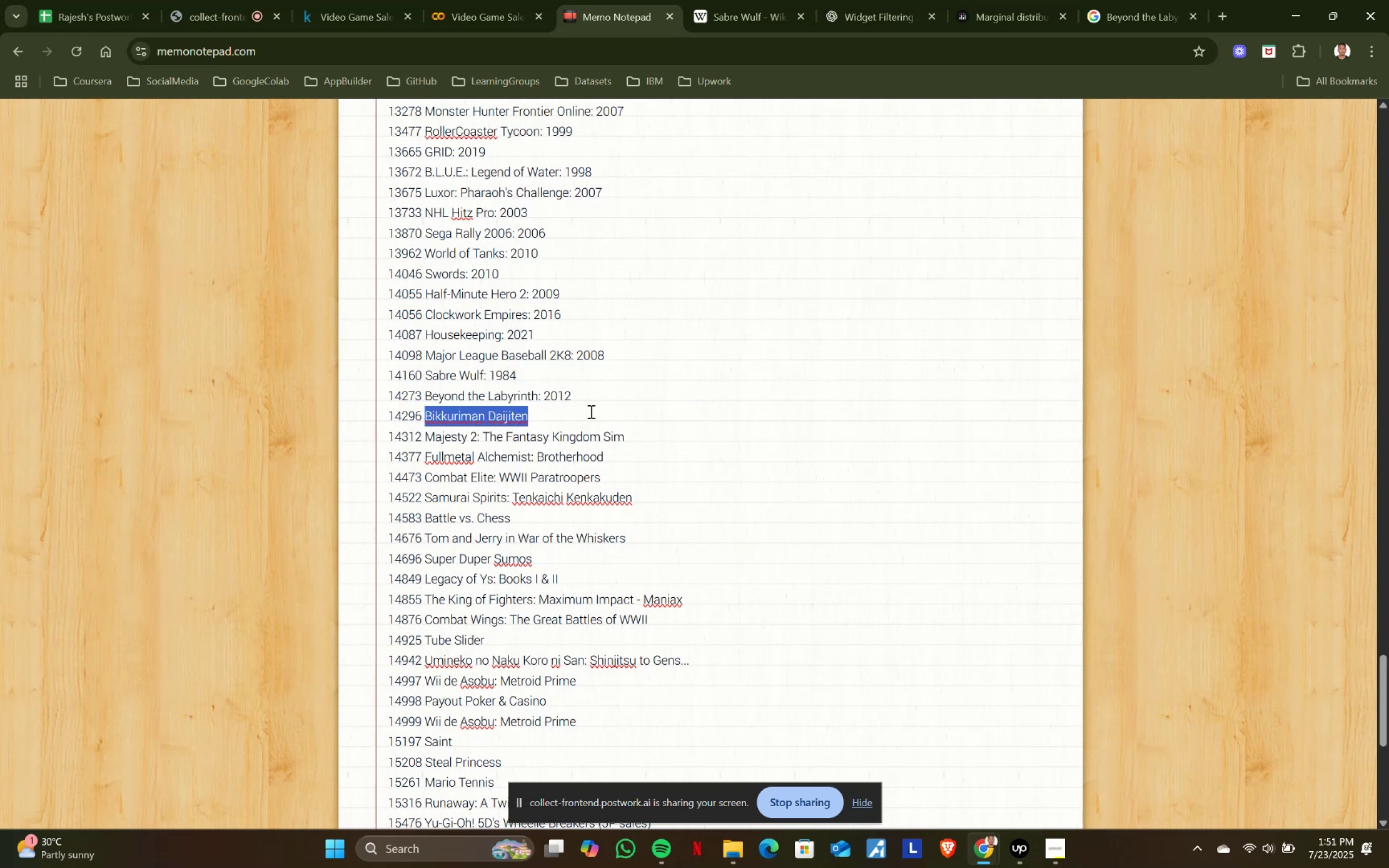 
key(Control+ControlLeft)
 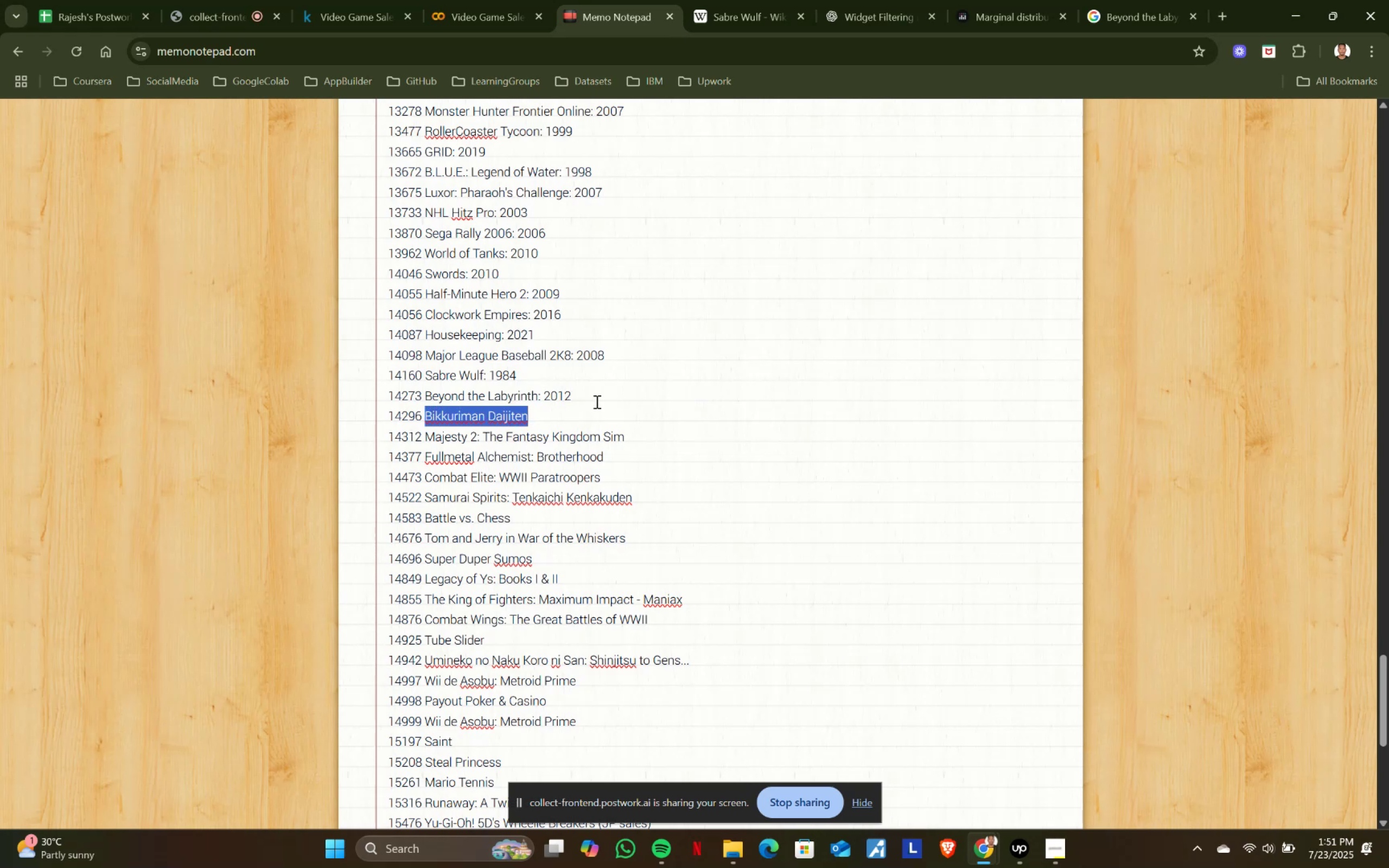 
key(Control+C)
 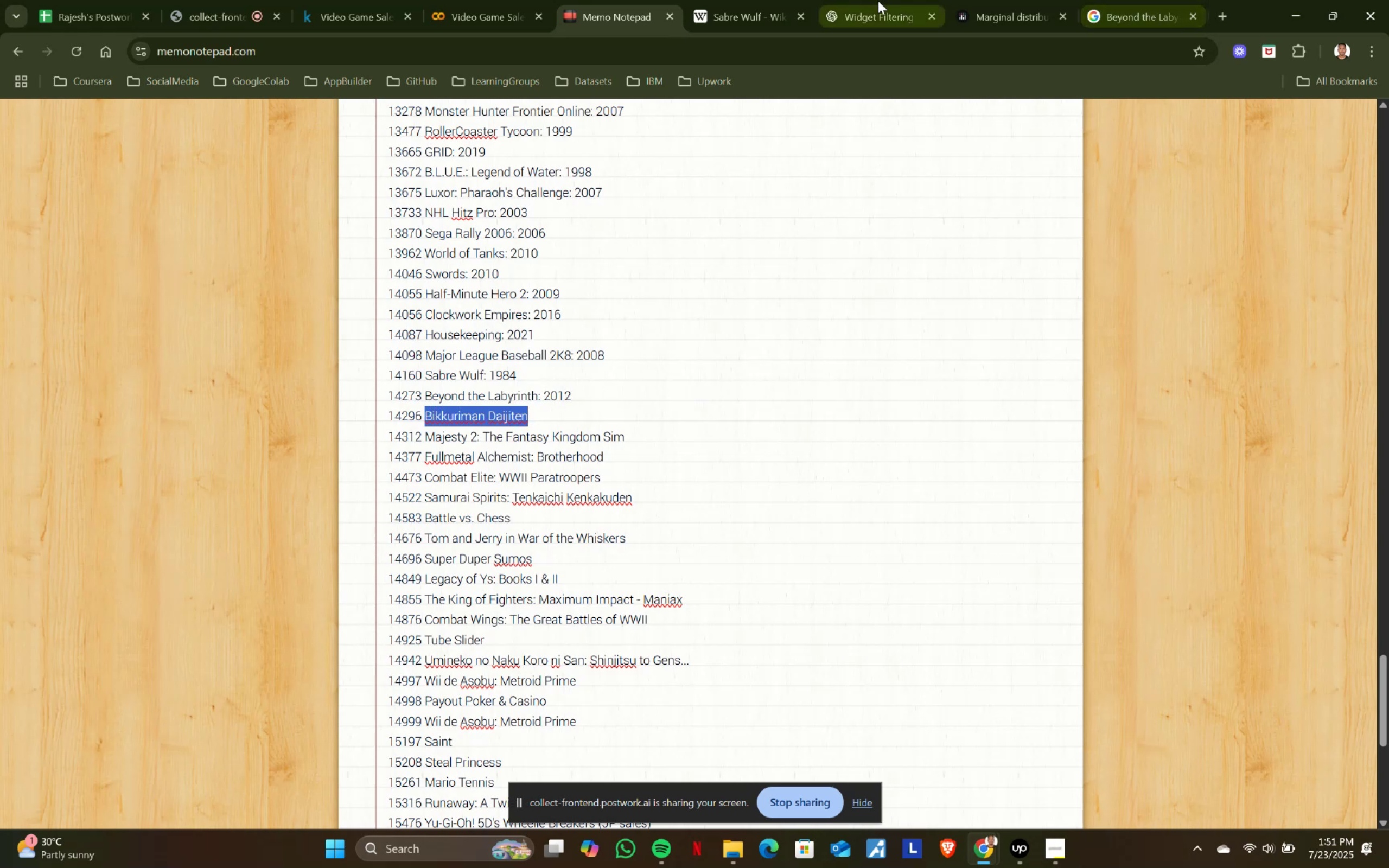 
left_click([795, 0])
 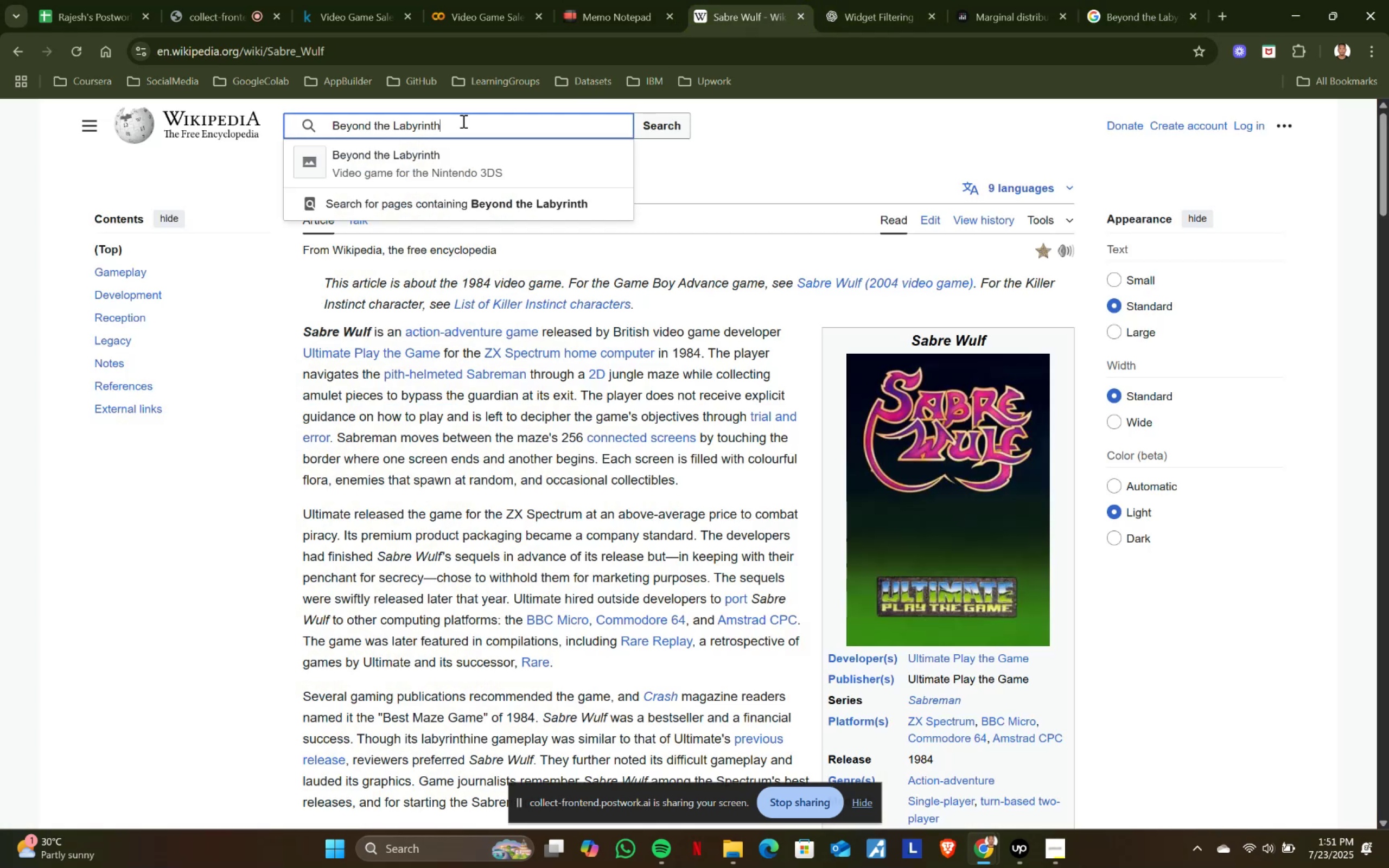 
key(Control+ControlLeft)
 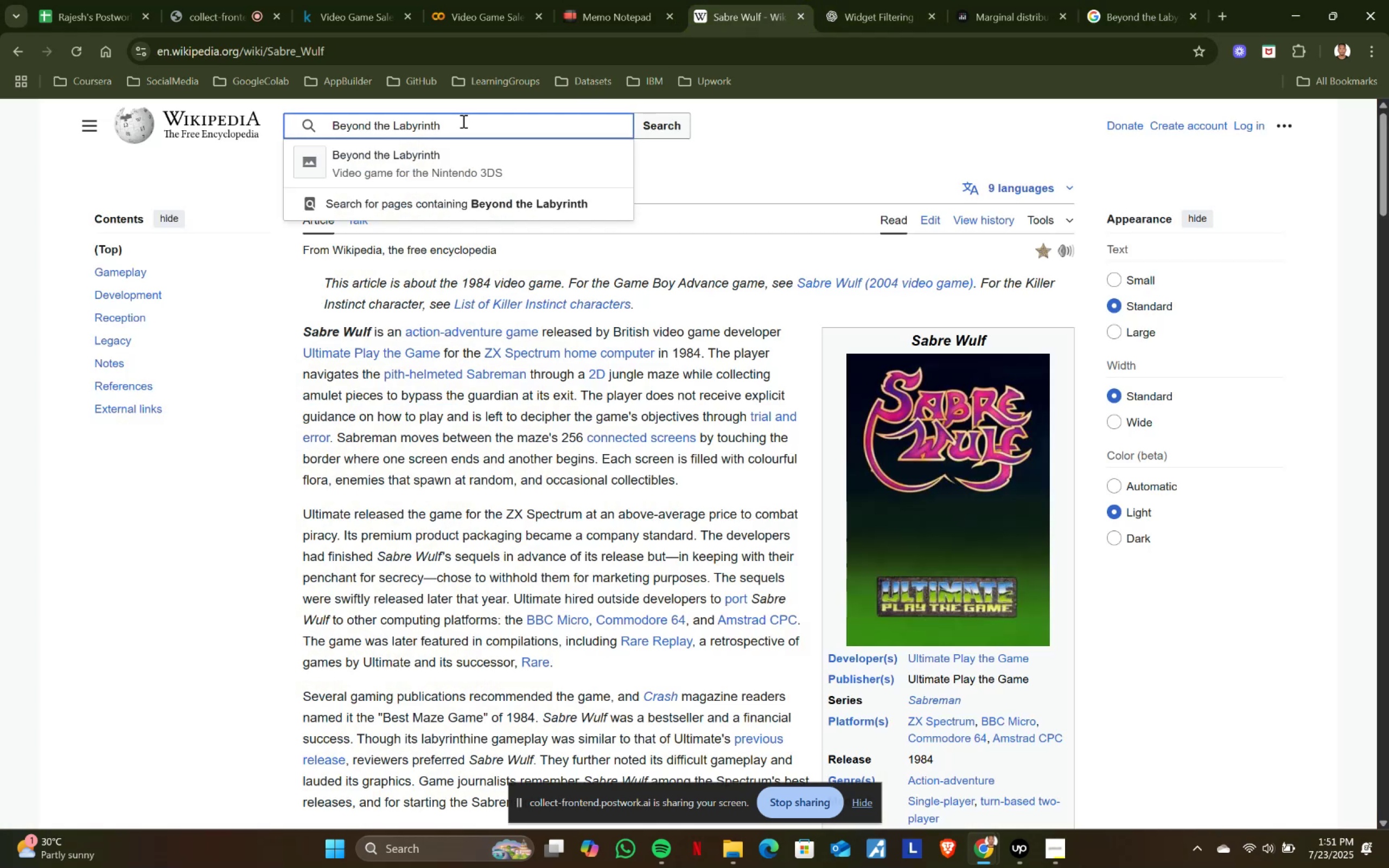 
key(Control+A)
 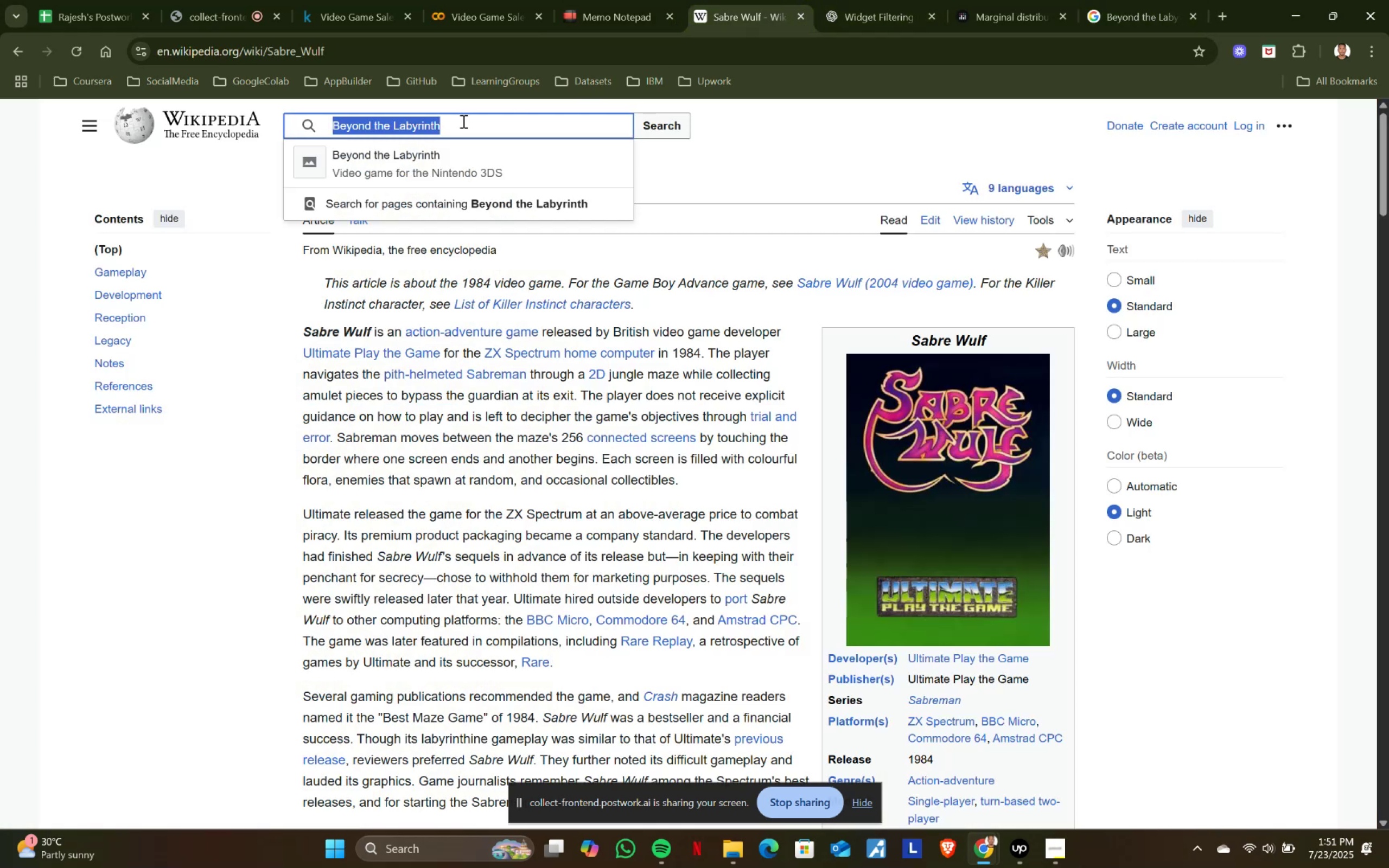 
key(Control+ControlLeft)
 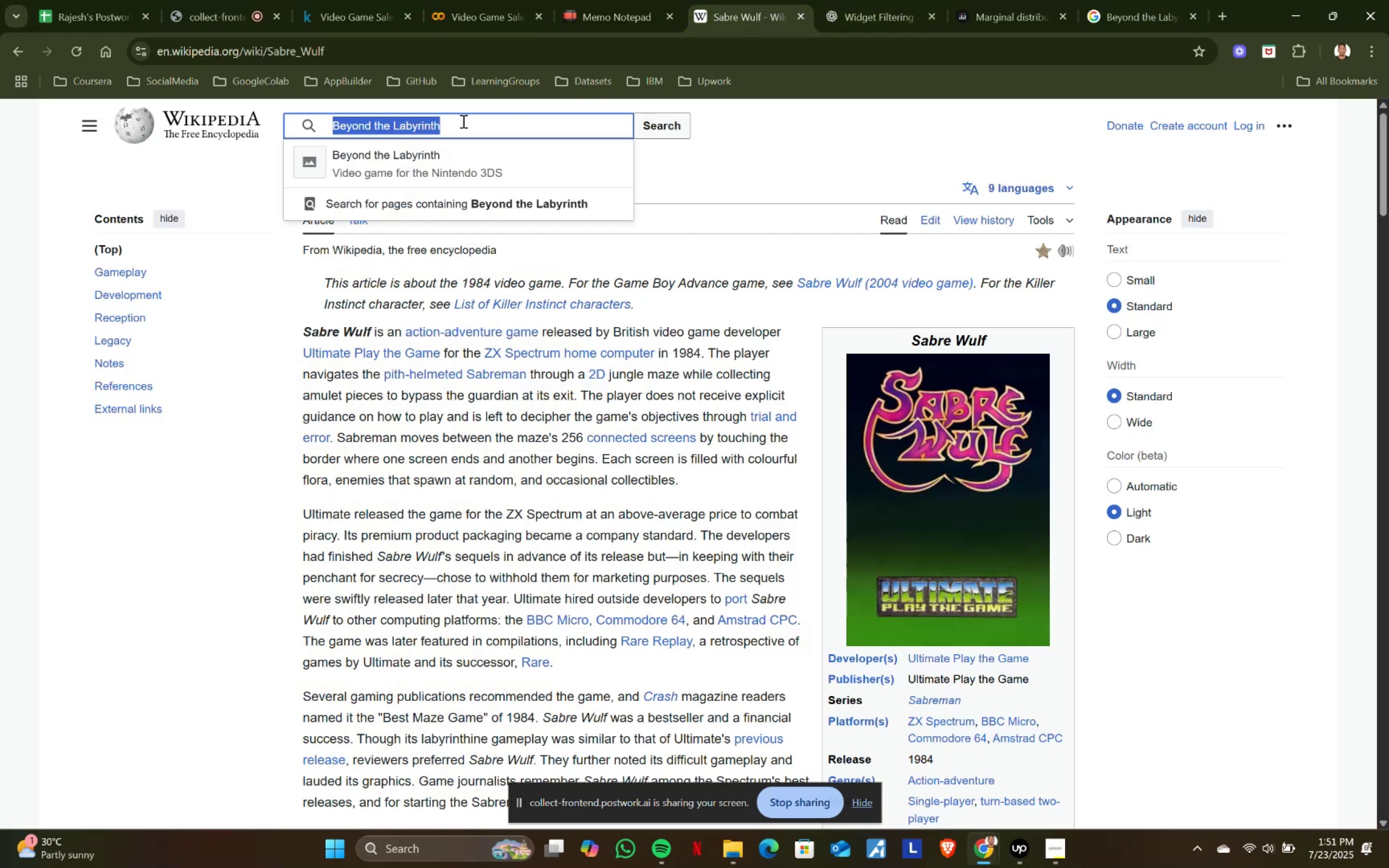 
key(Control+V)
 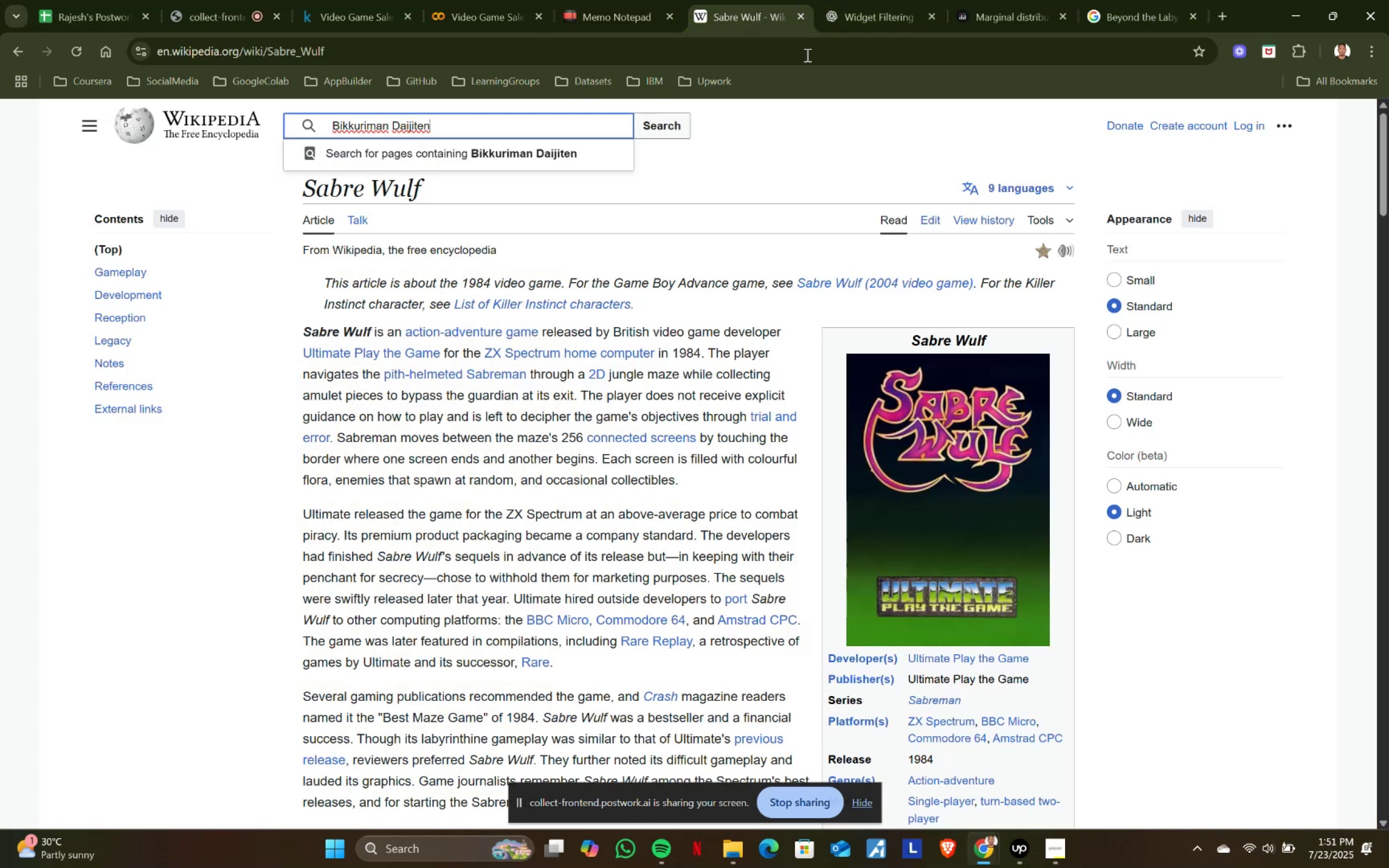 
left_click([1156, 0])
 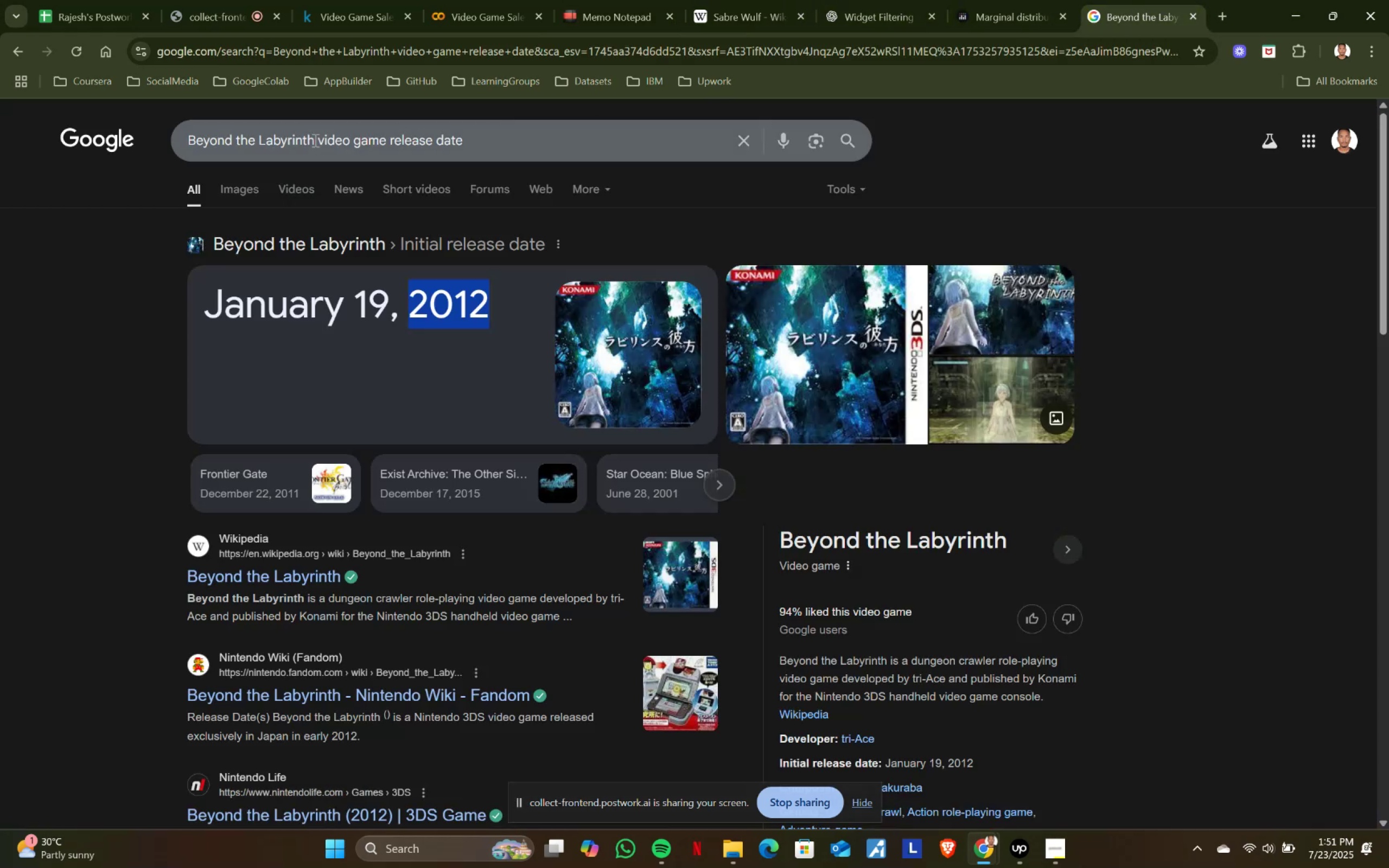 
key(Control+ControlLeft)
 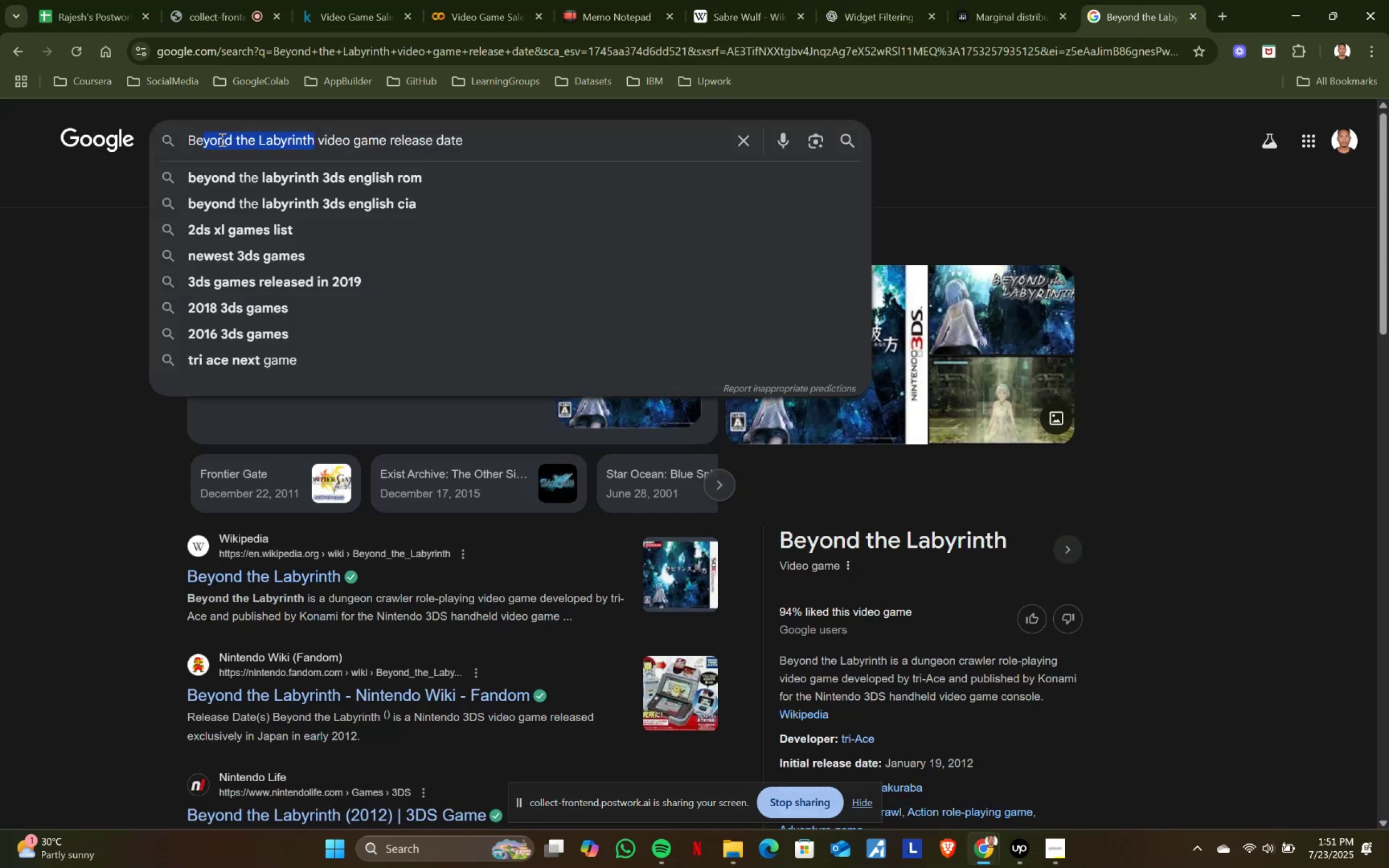 
hold_key(key=ShiftLeft, duration=0.69)
left_click([183, 136])
 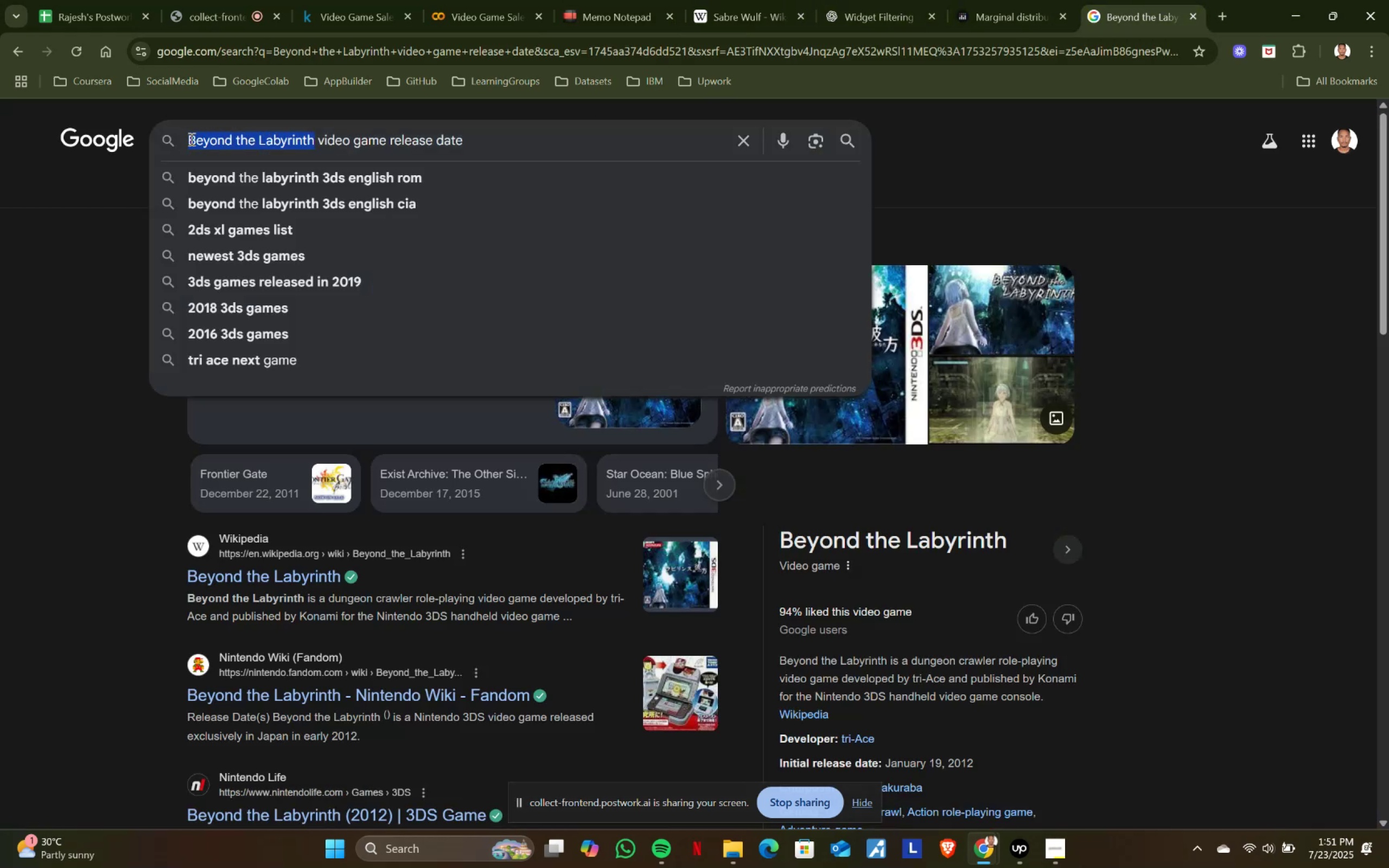 
key(Control+ControlLeft)
 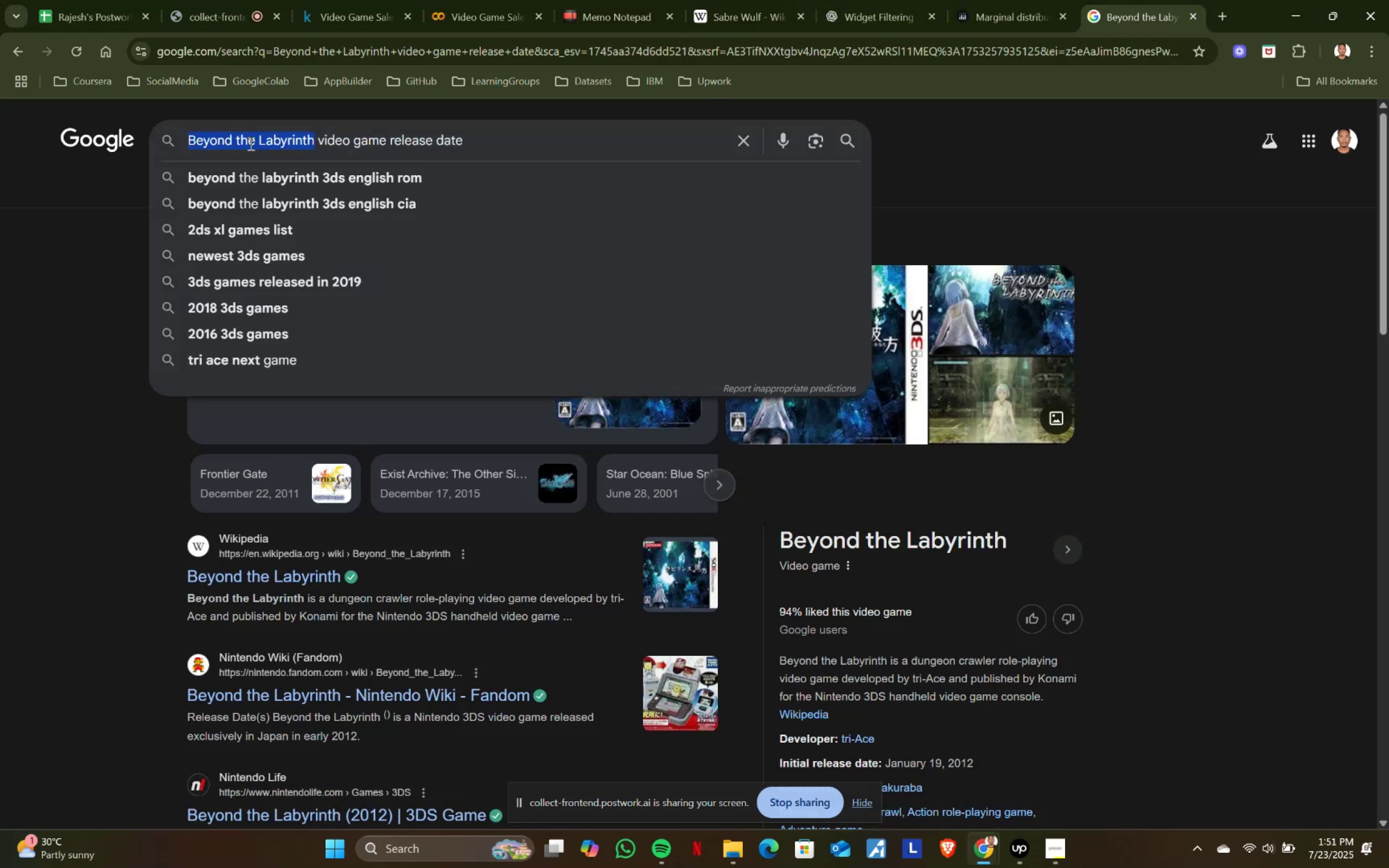 
key(Control+V)
 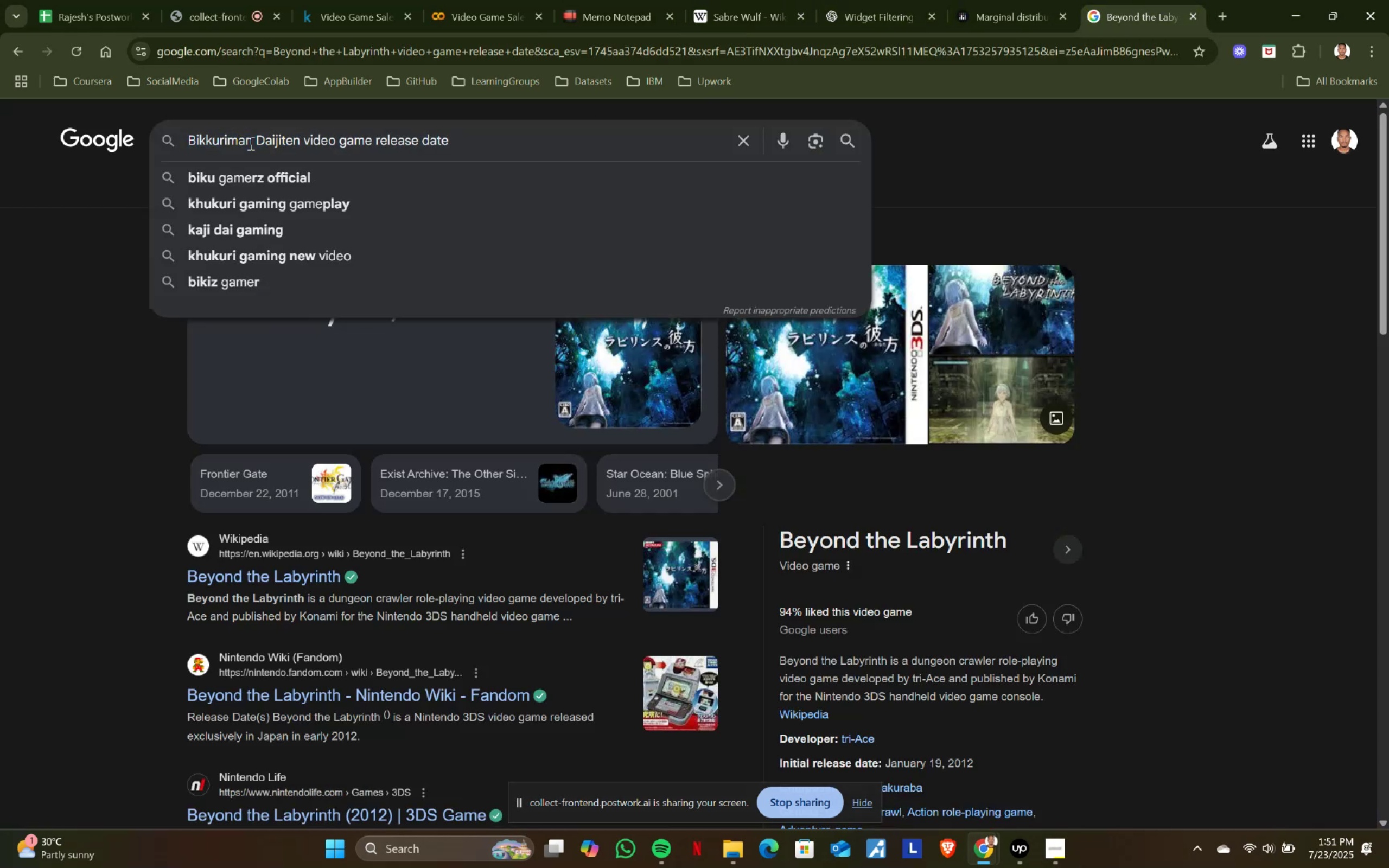 
key(Enter)
 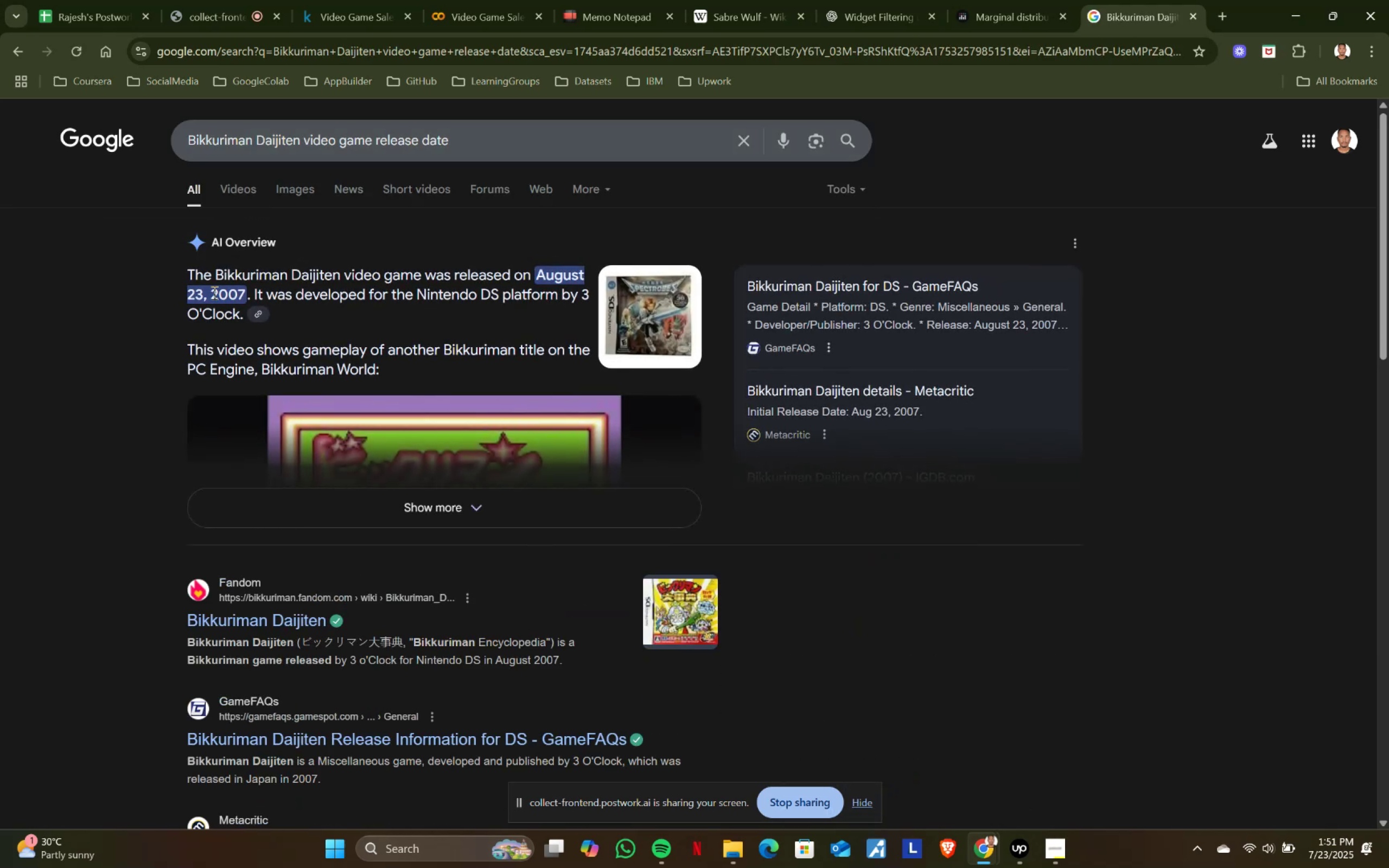 
key(Control+ControlLeft)
 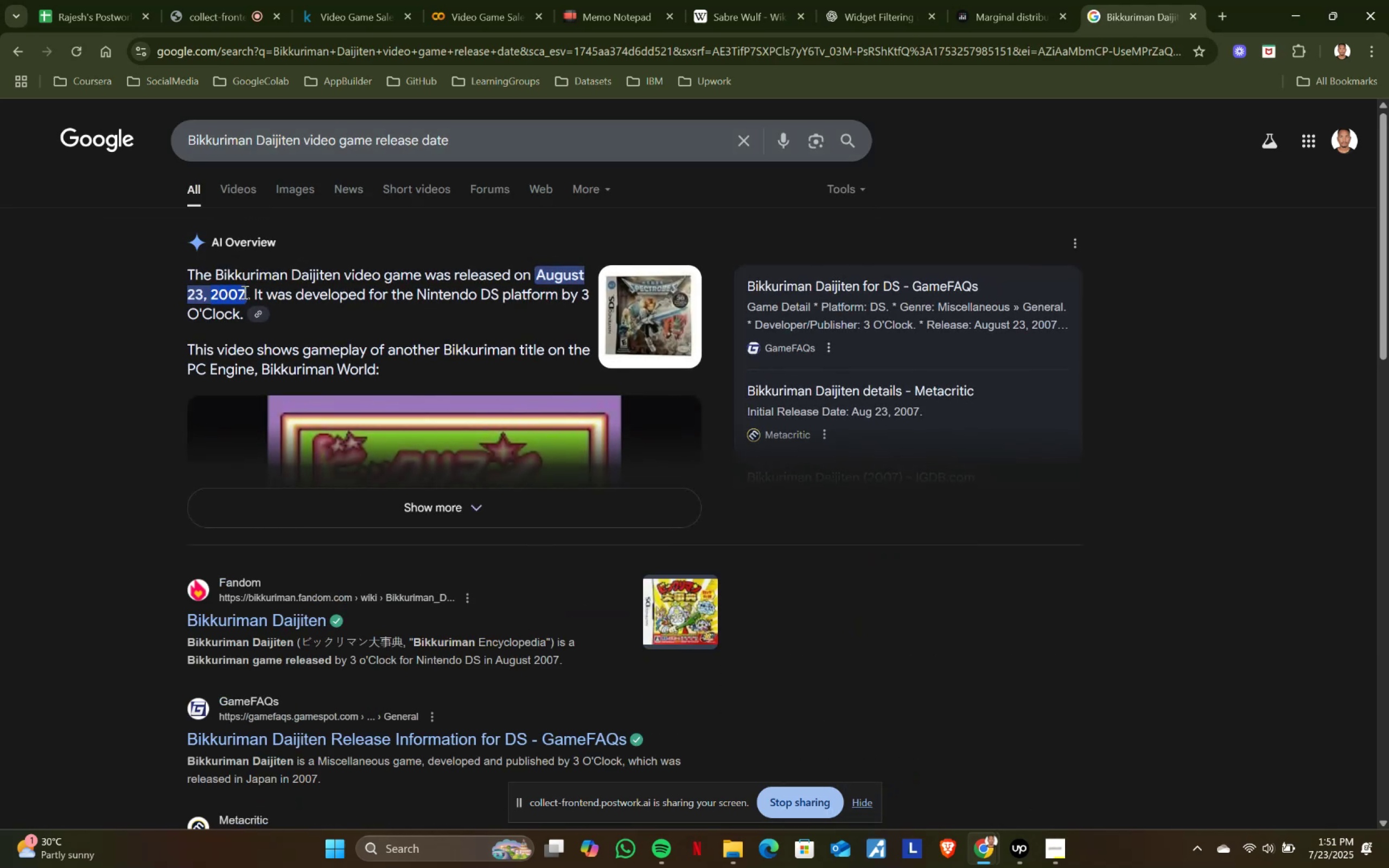 
key(Control+C)
 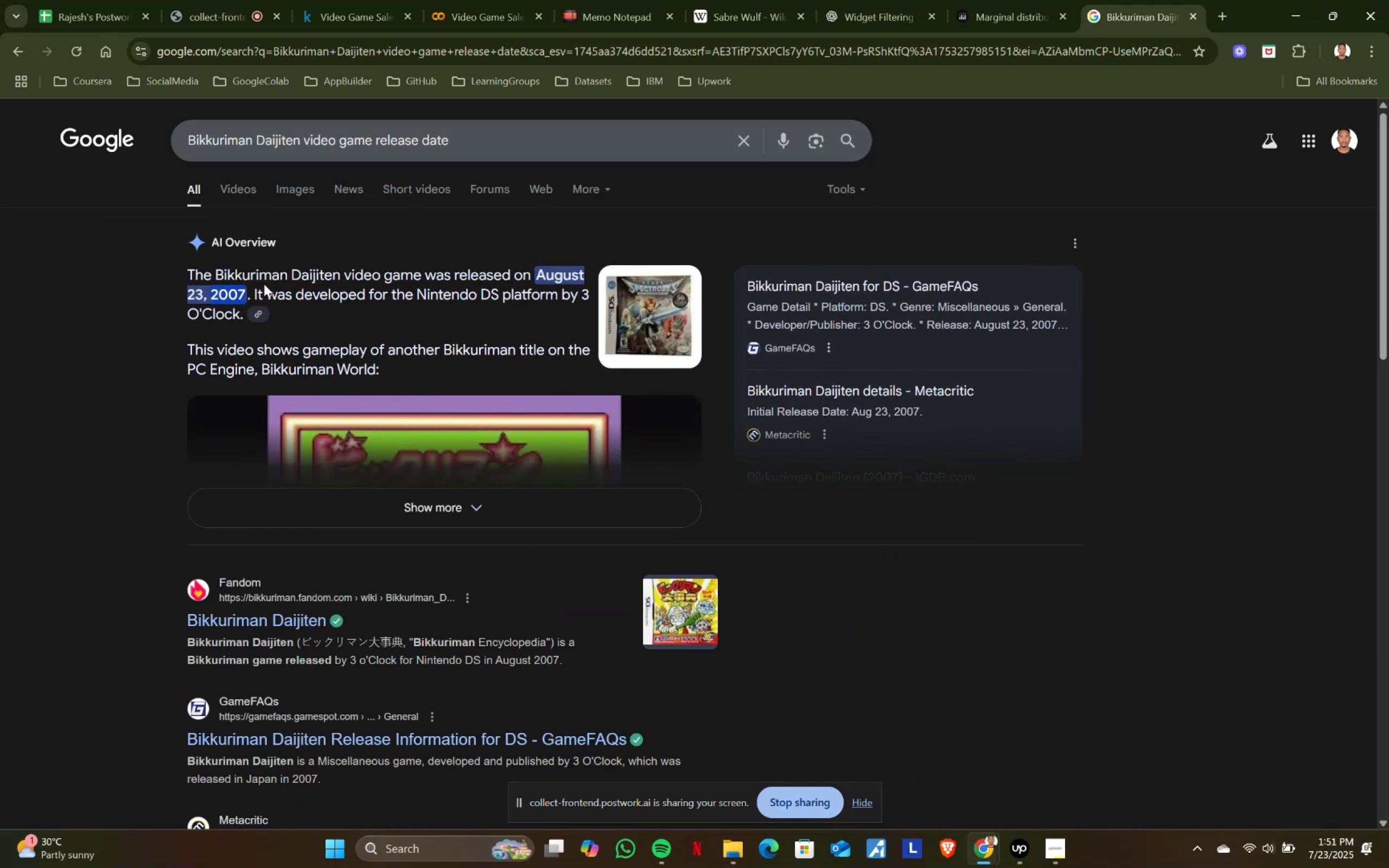 
key(Control+C)
 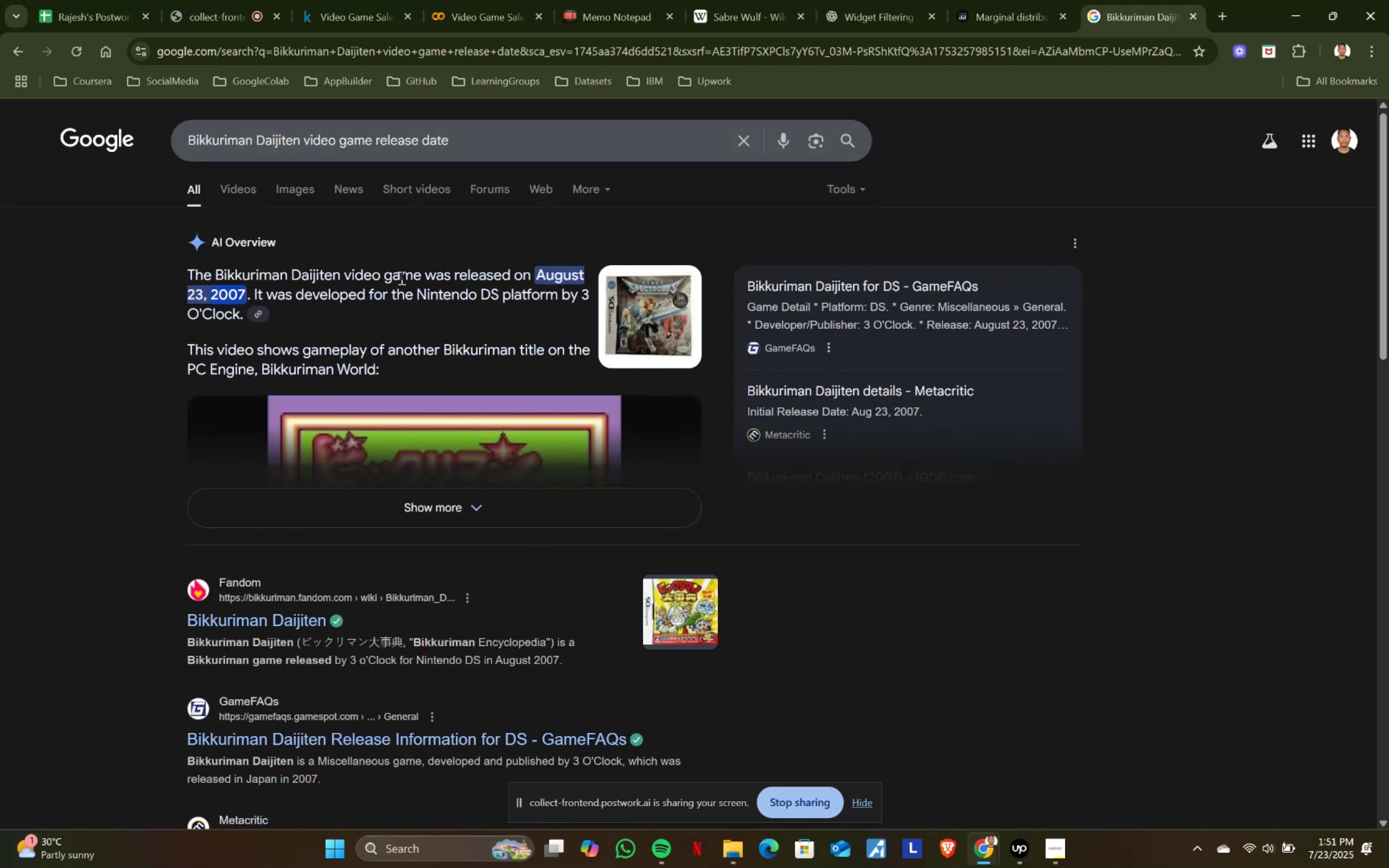 
key(Control+C)
 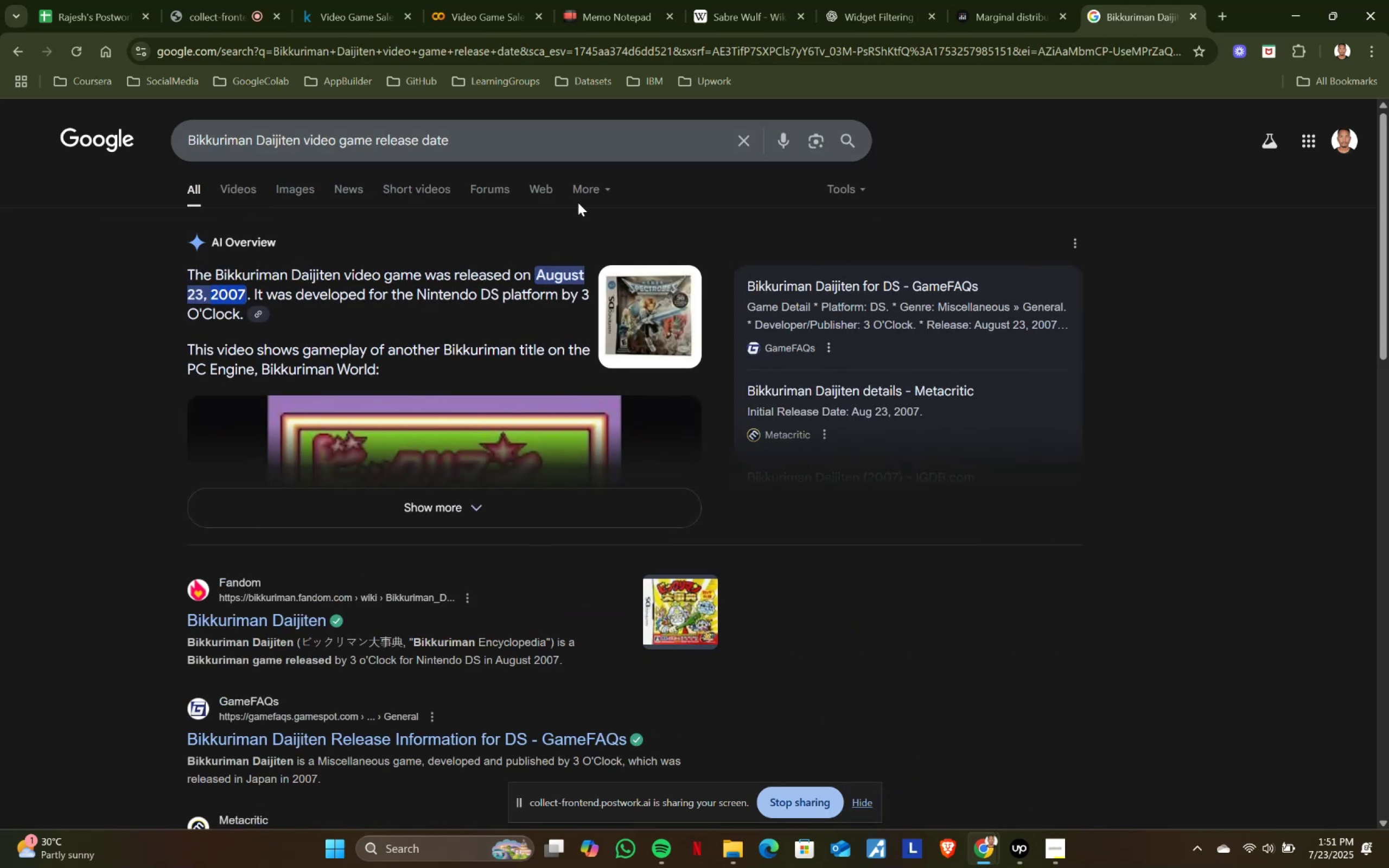 
key(Control+C)
 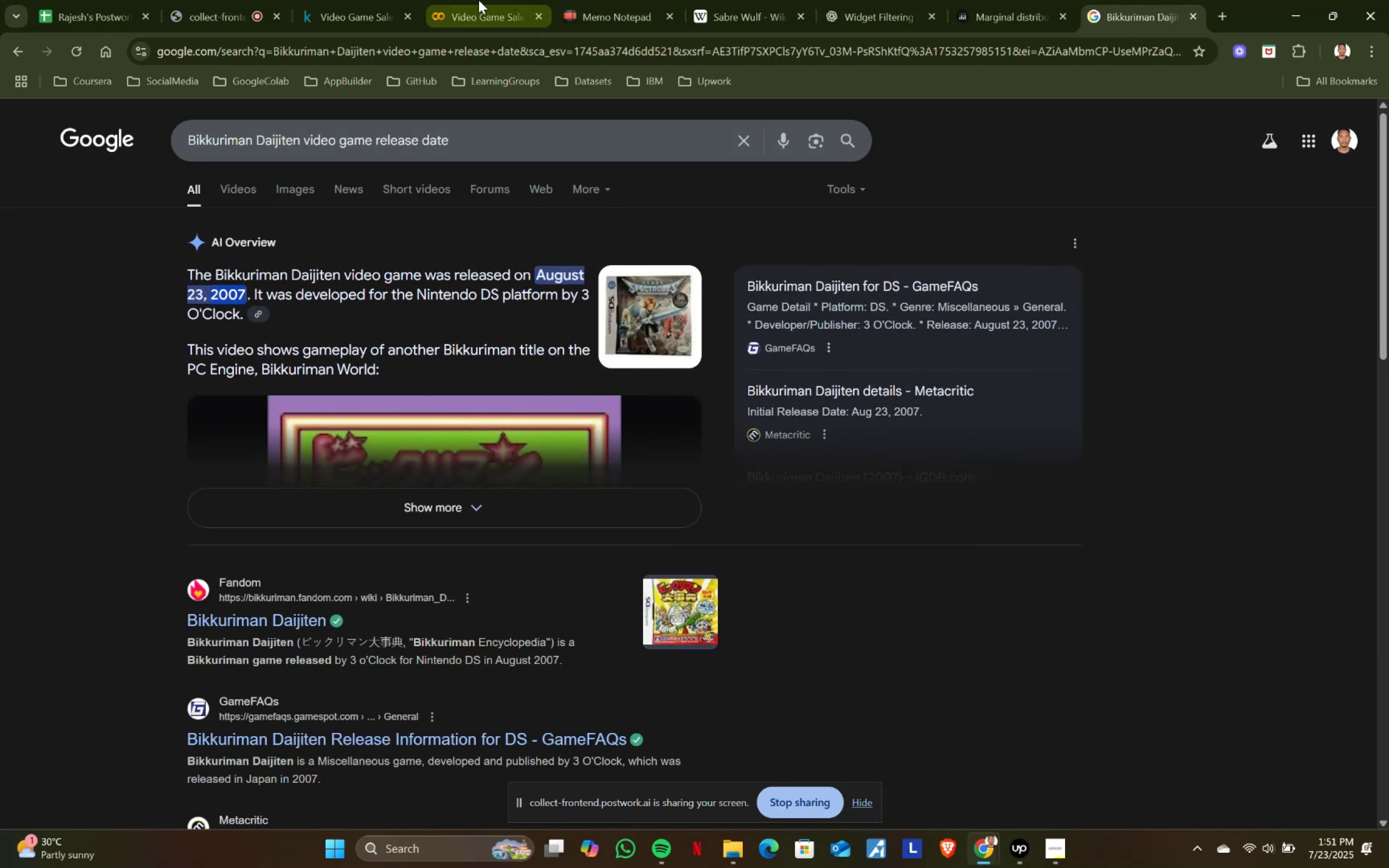 
left_click([616, 0])
 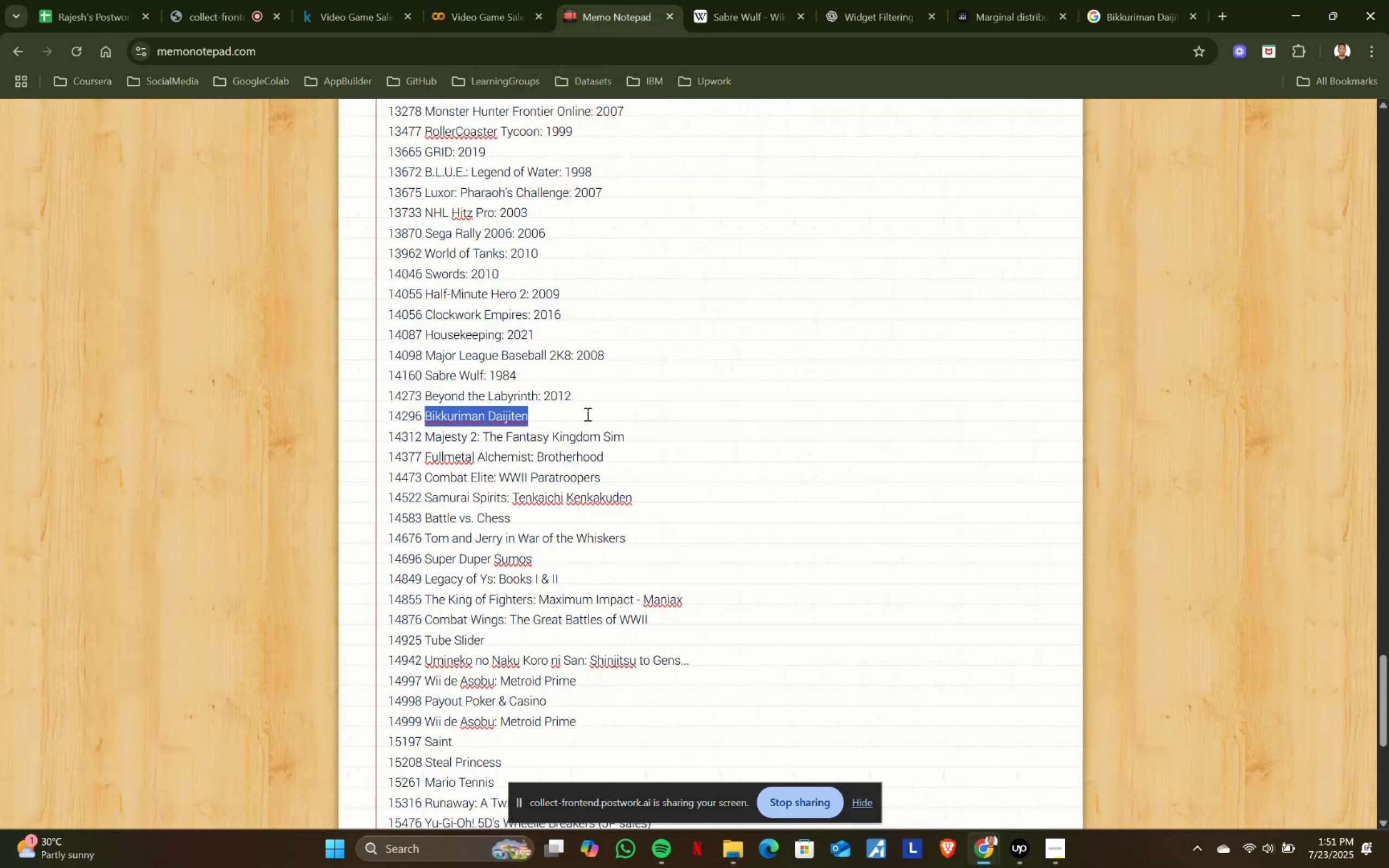 
left_click([577, 416])
 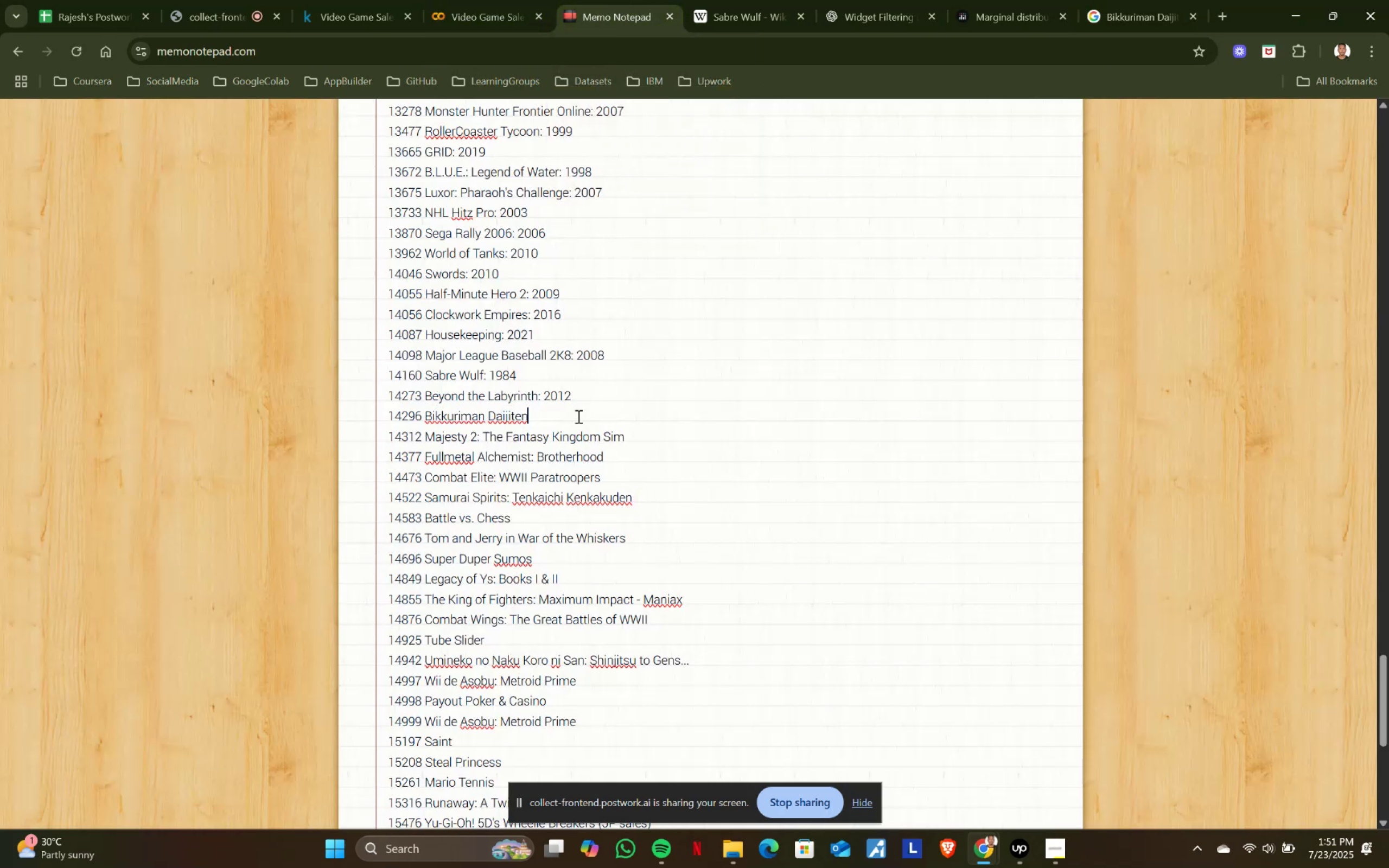 
key(Shift+ShiftRight)
 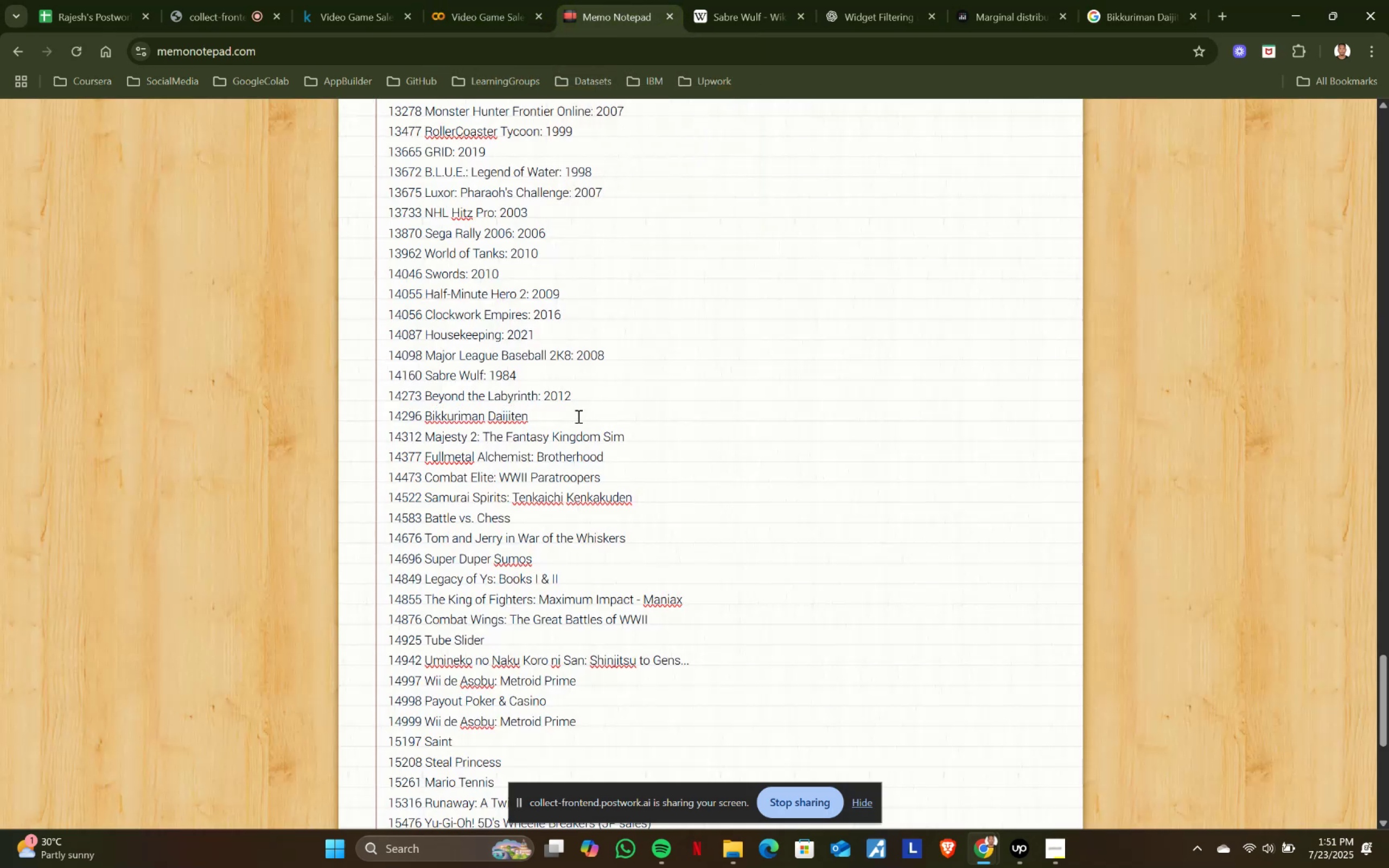 
key(Shift+Semicolon)
 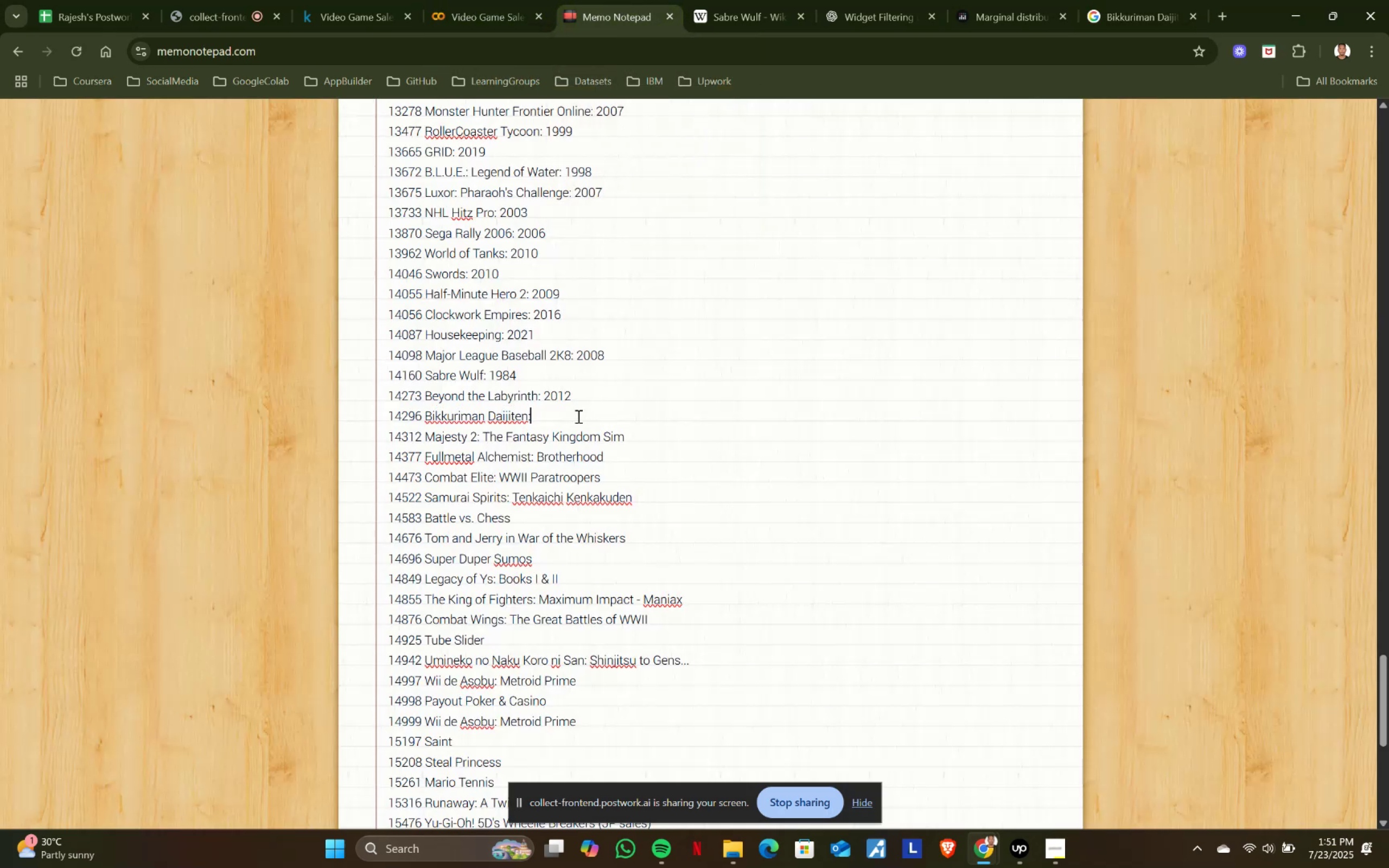 
key(Space)
 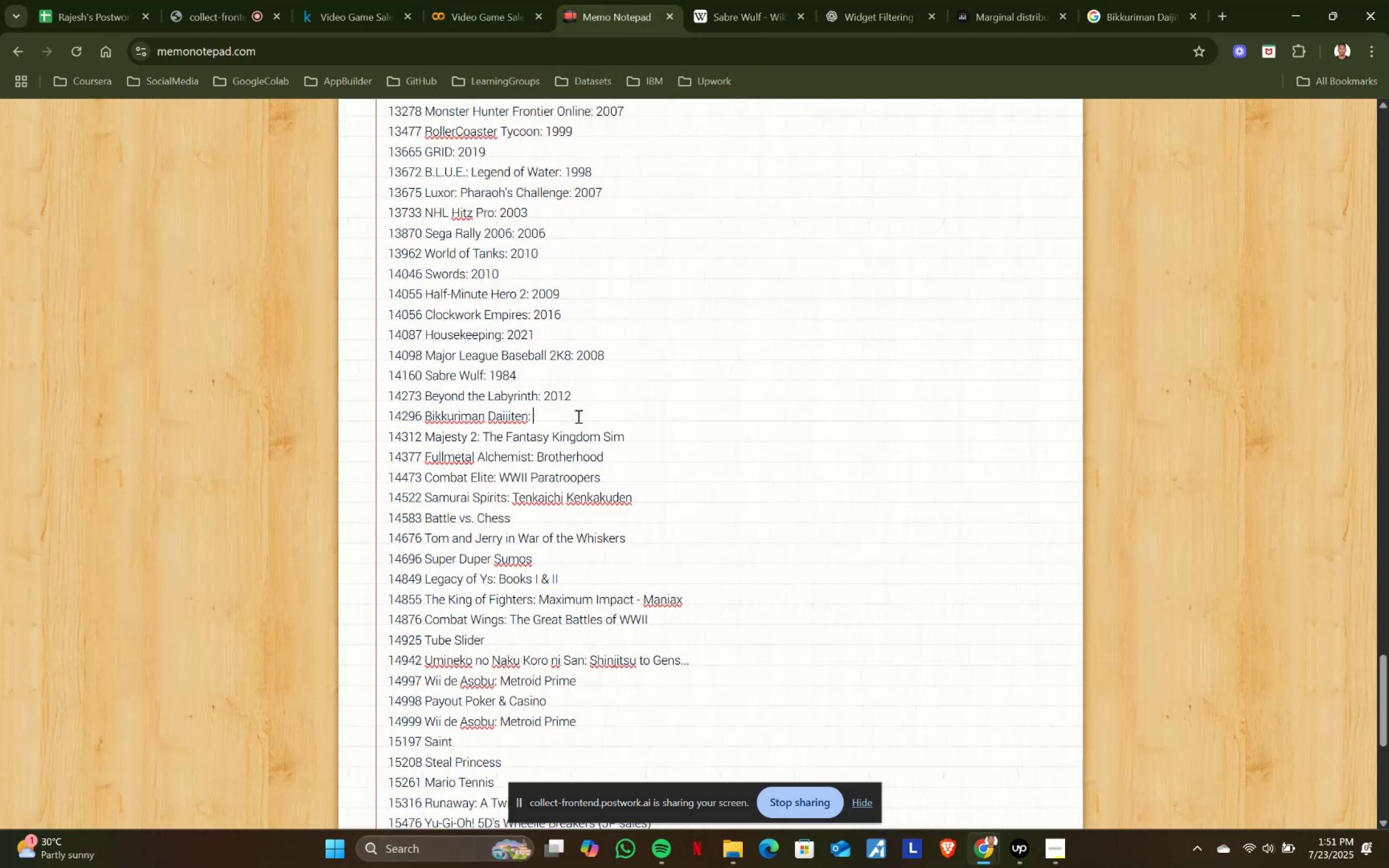 
key(Control+ControlLeft)
 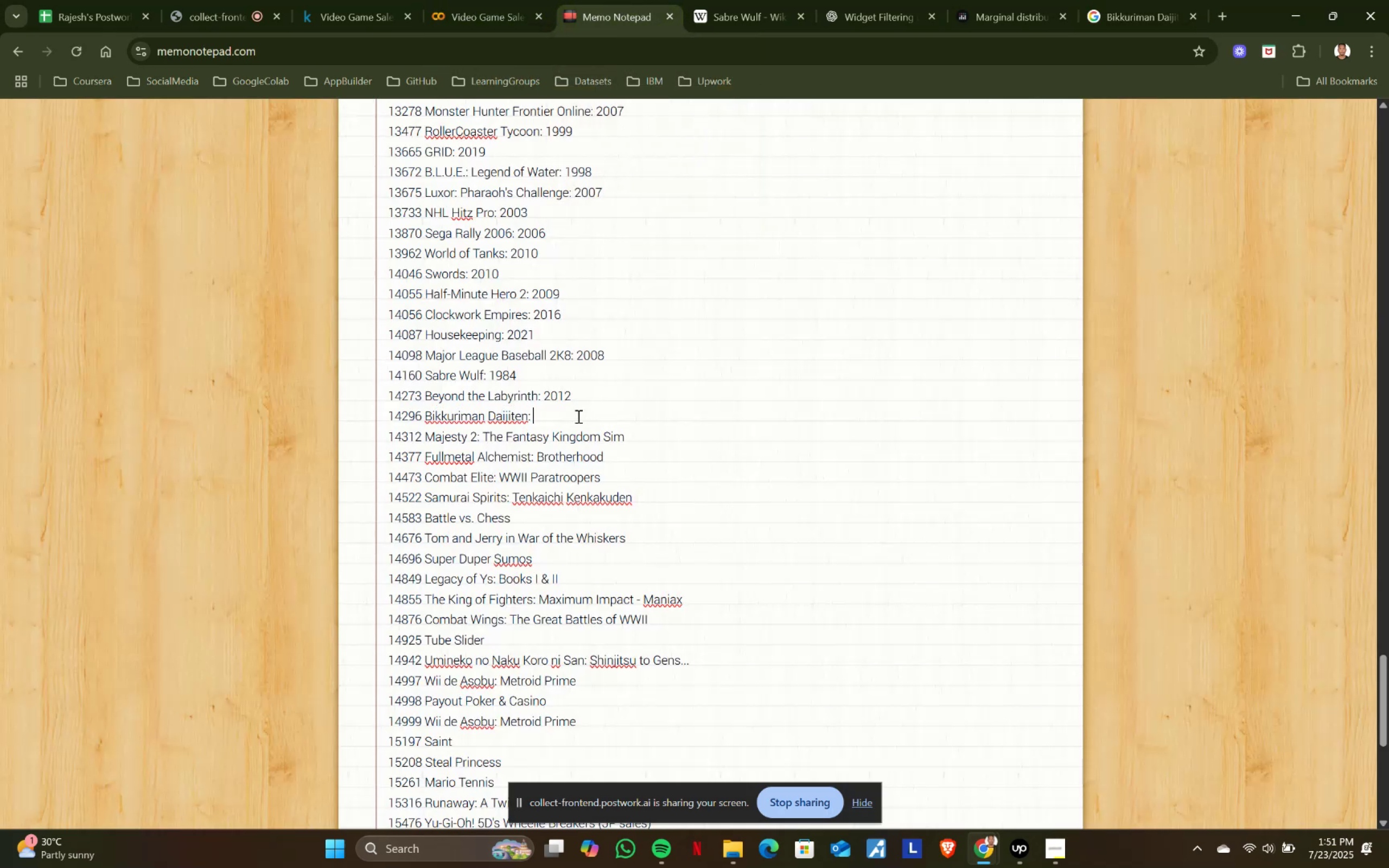 
key(Control+V)
 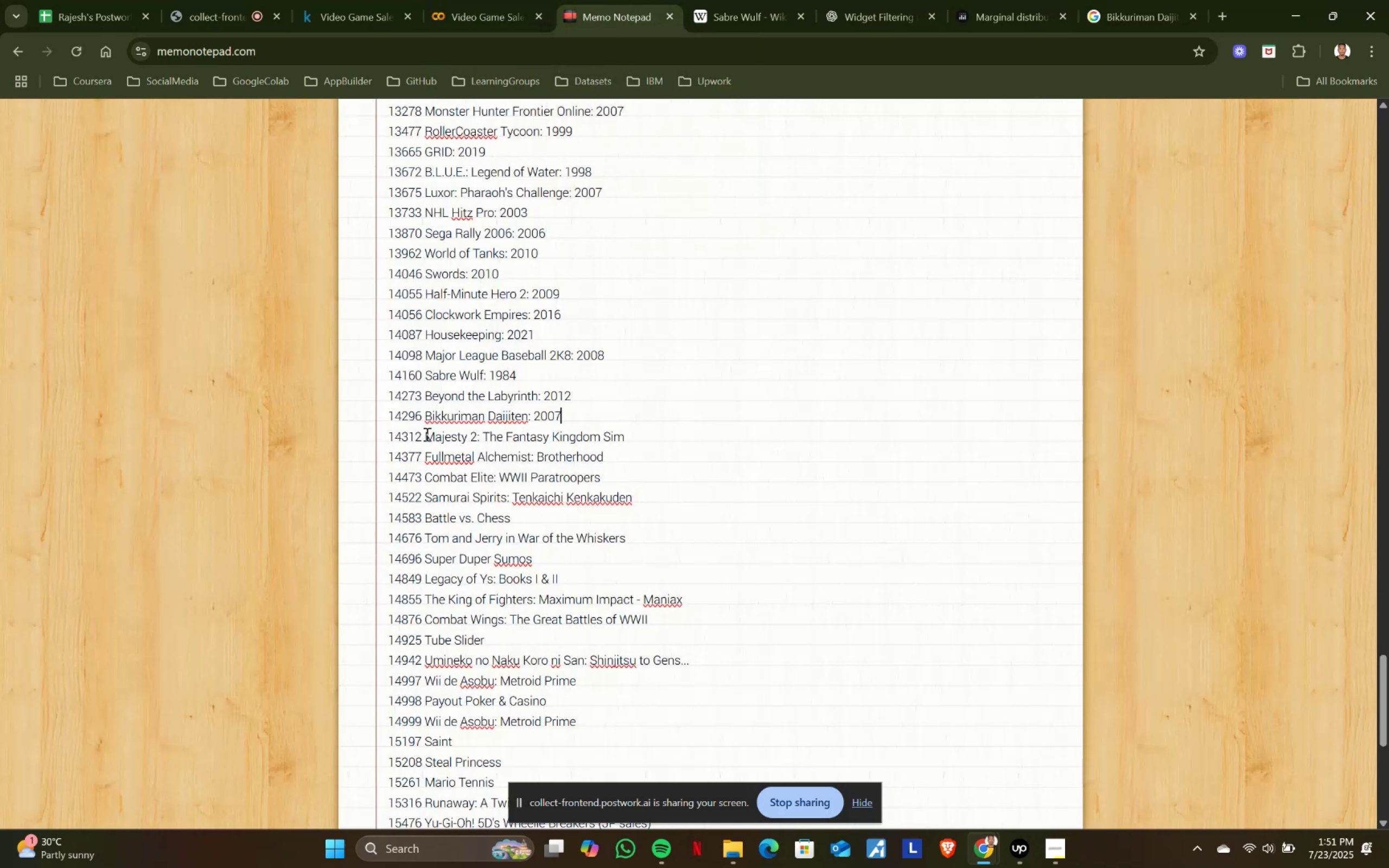 
key(Control+ControlLeft)
 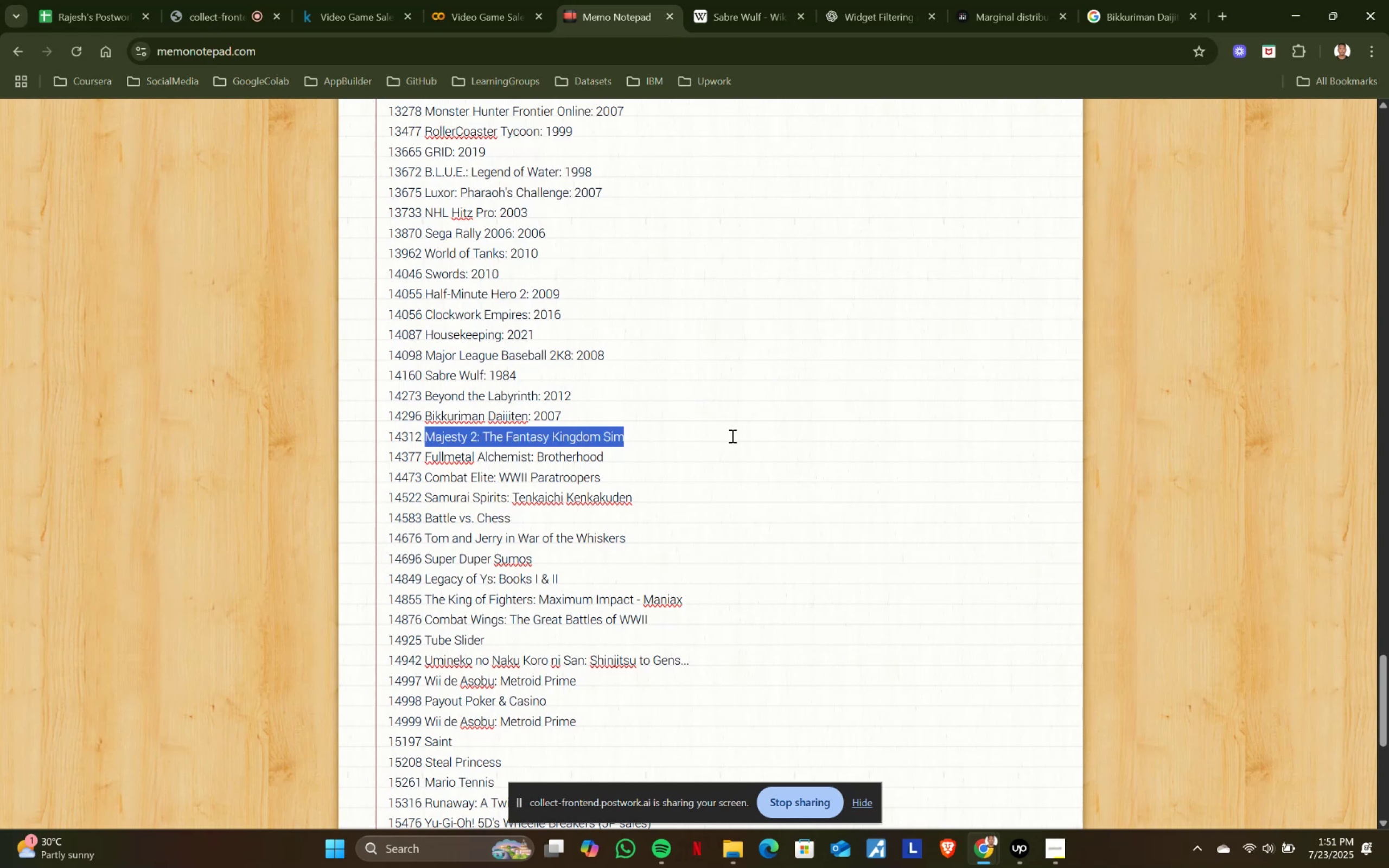 
key(Control+C)
 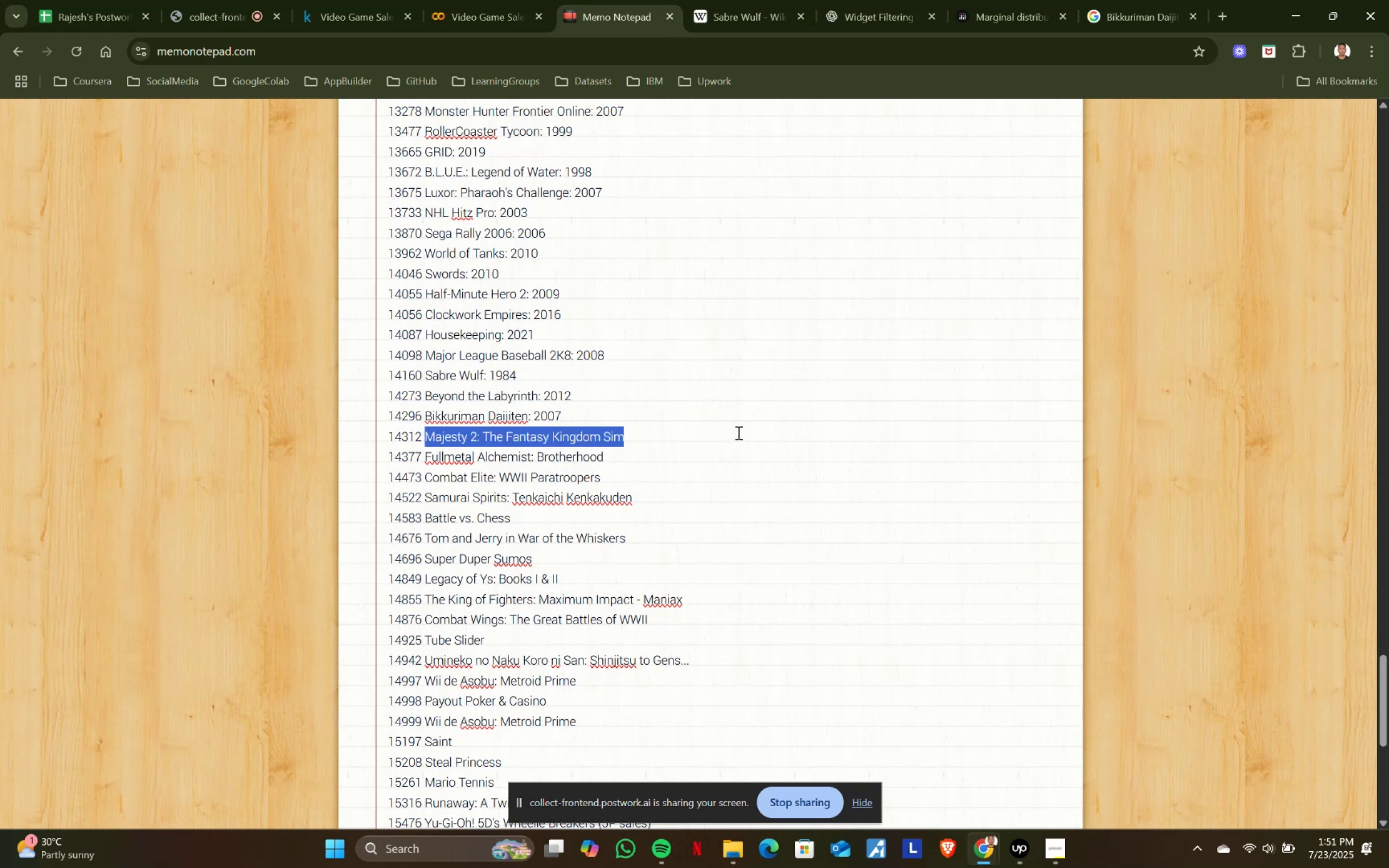 
key(Control+ControlLeft)
 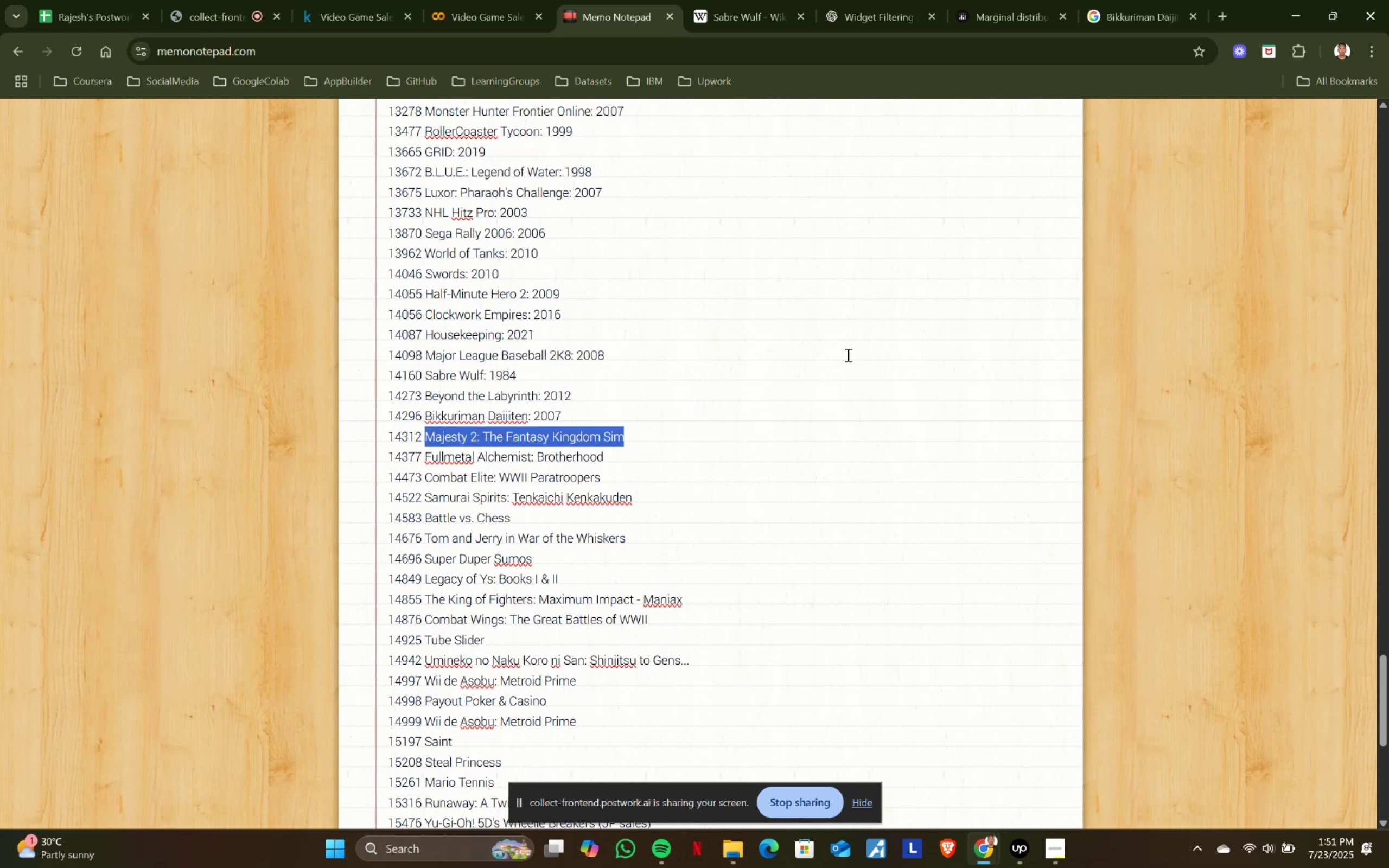 
key(Control+C)
 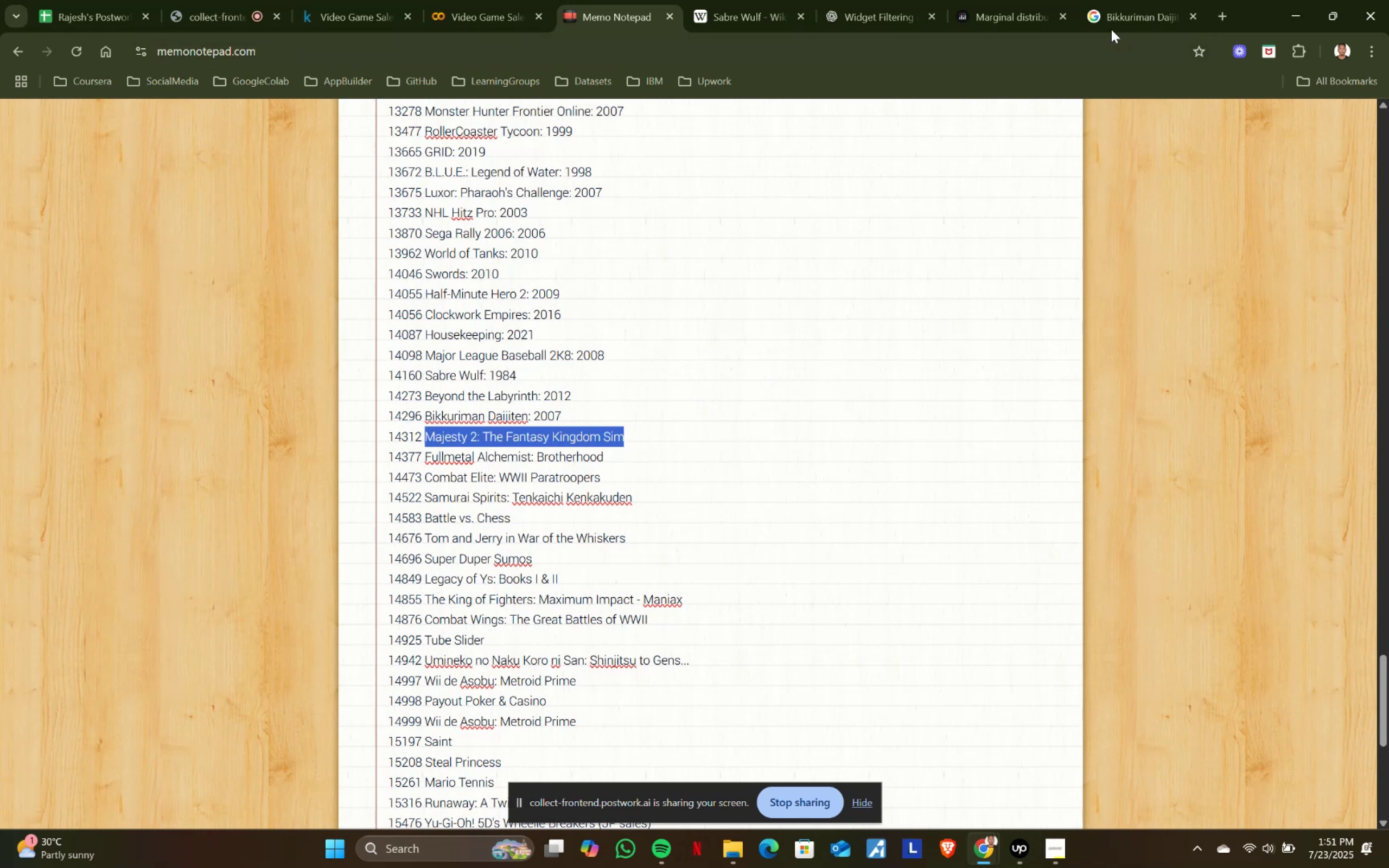 
left_click([1113, 26])
 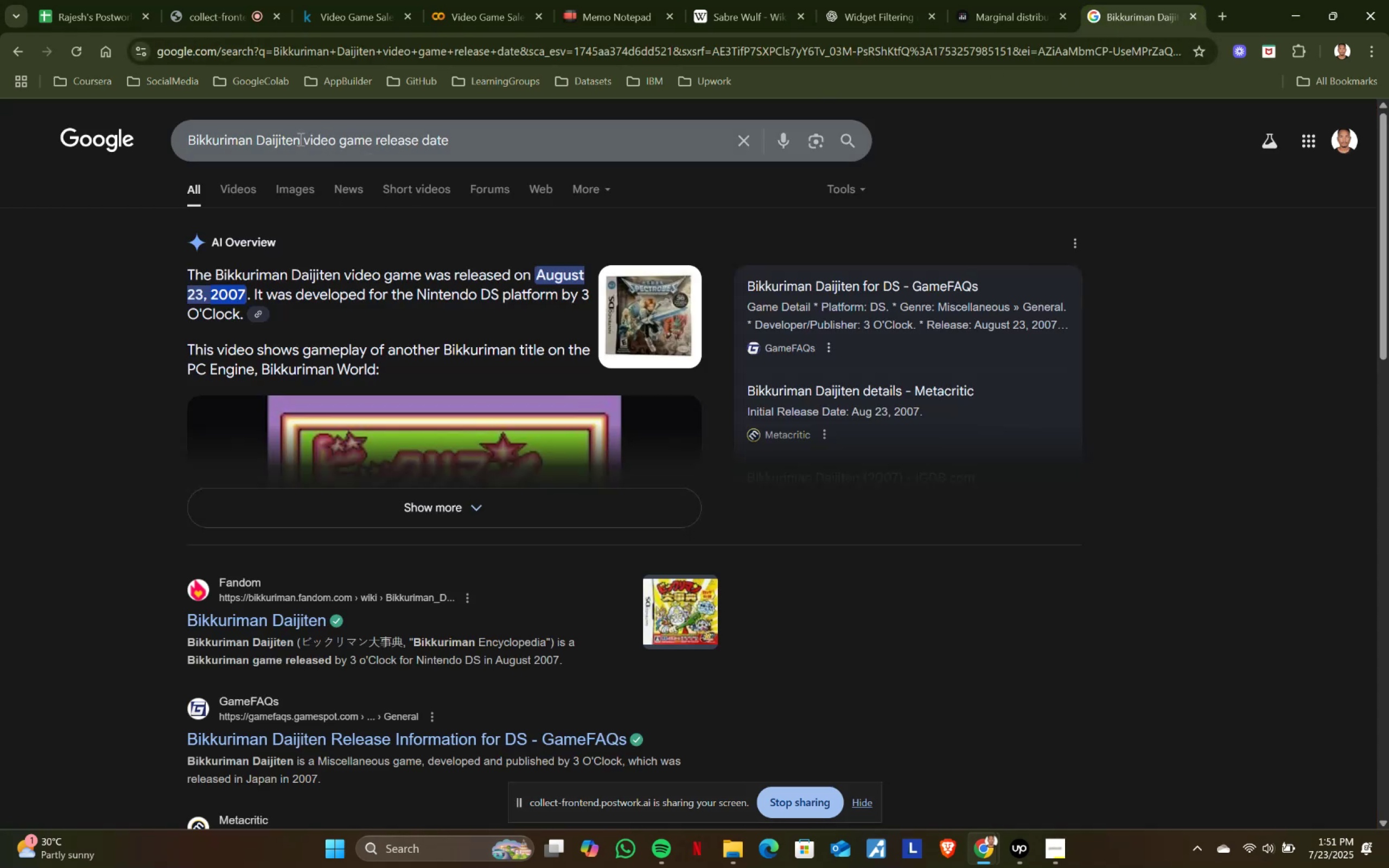 
key(Control+ControlLeft)
 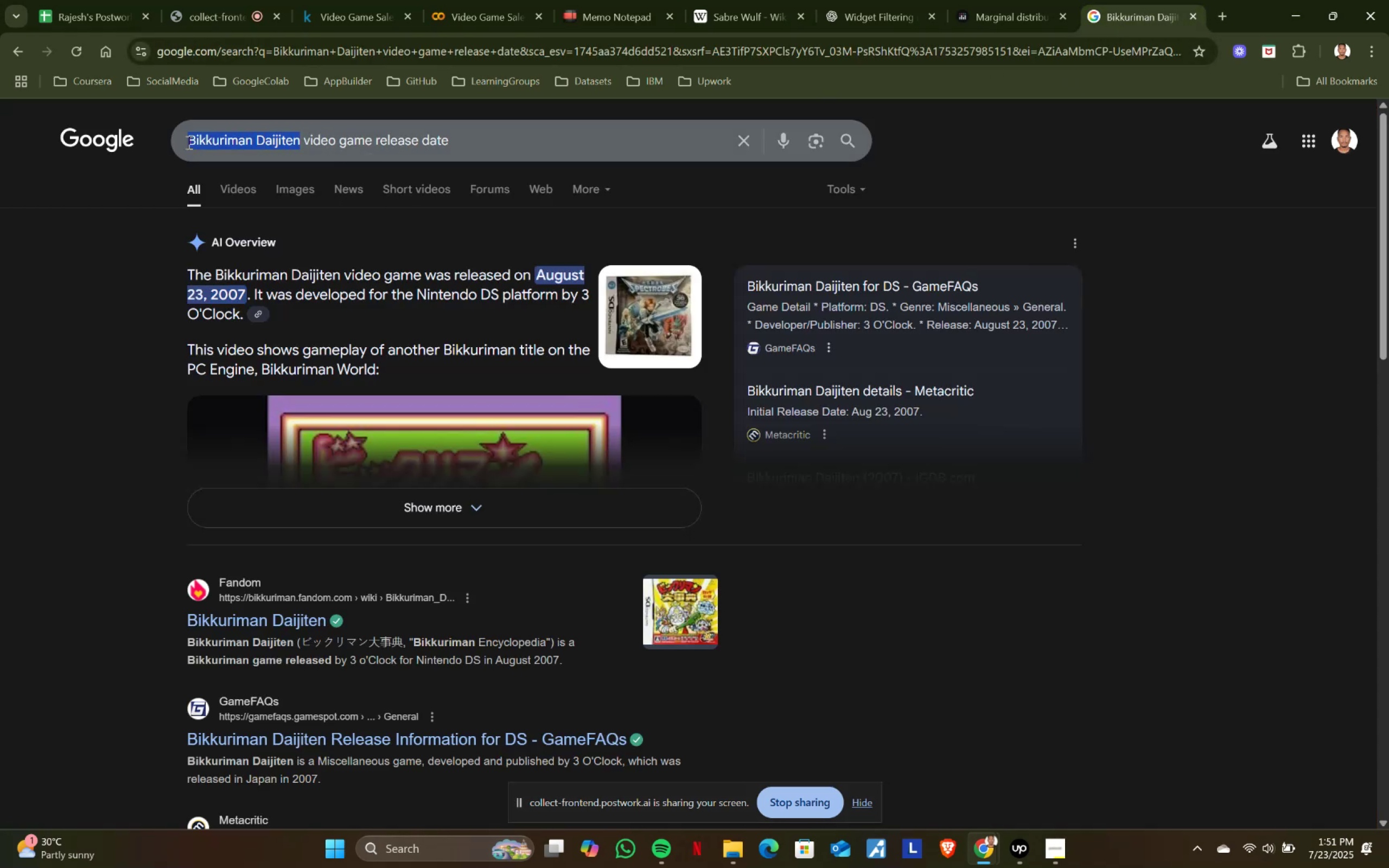 
key(Control+V)
 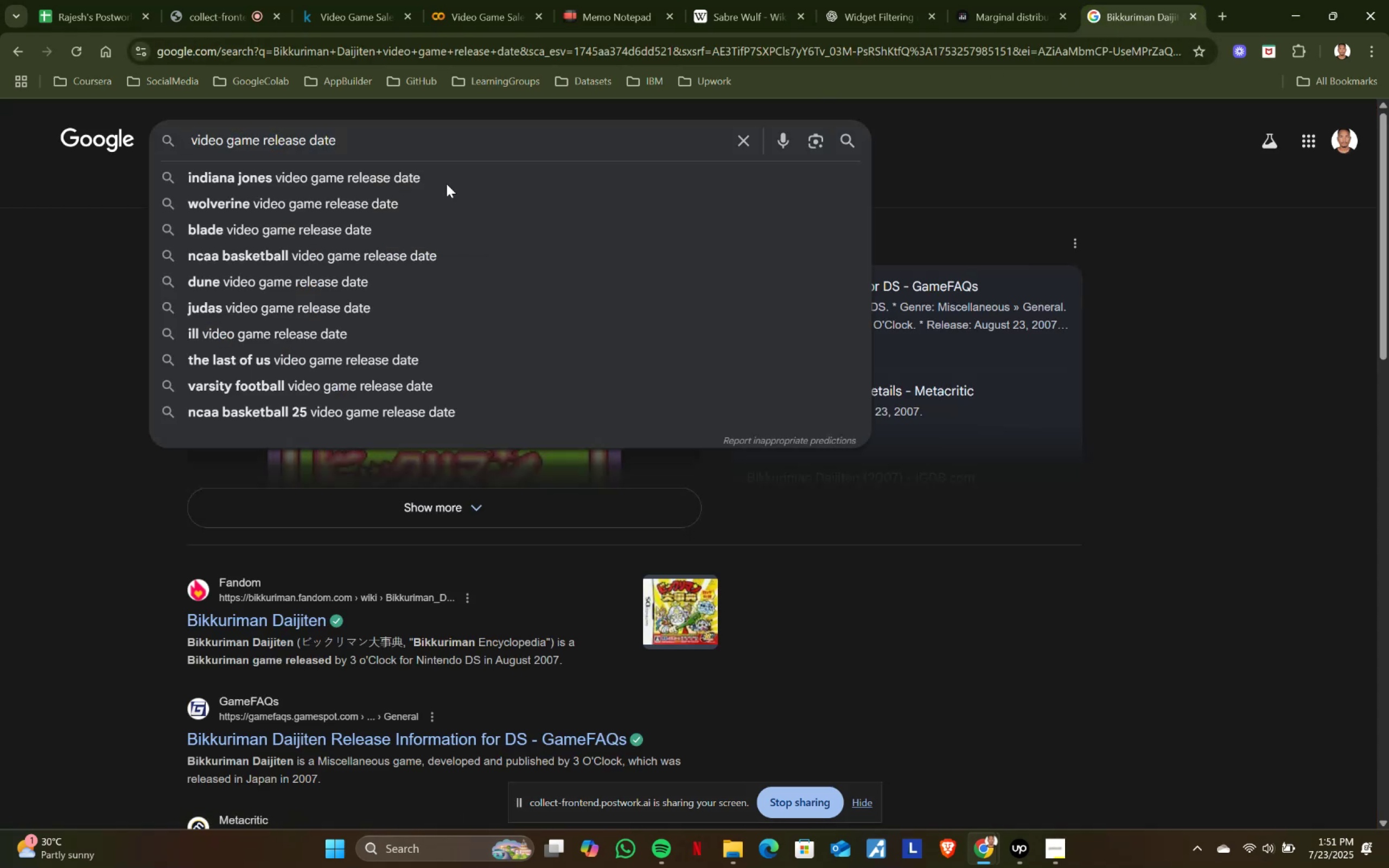 
key(Control+V)
 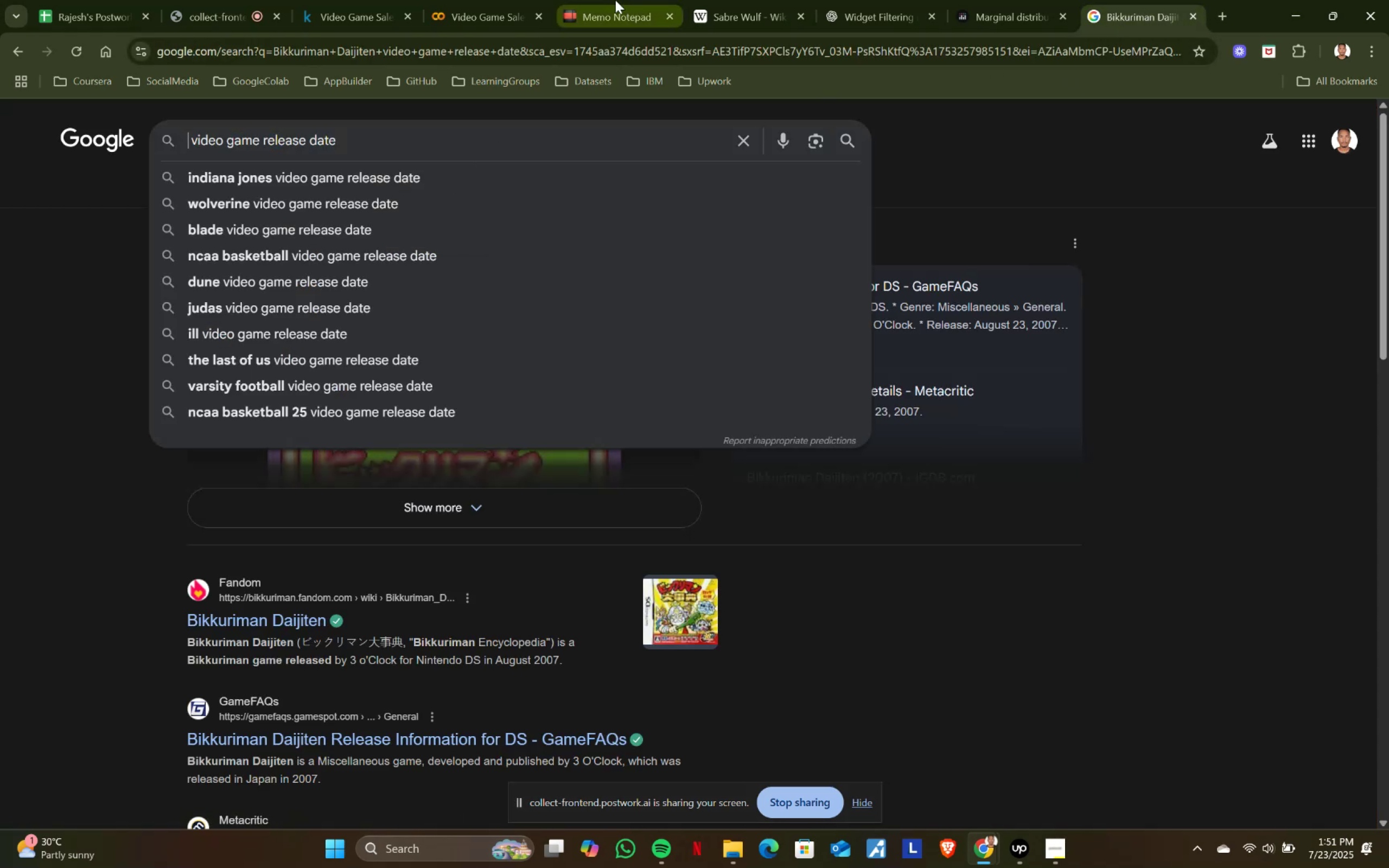 
left_click([587, 0])
 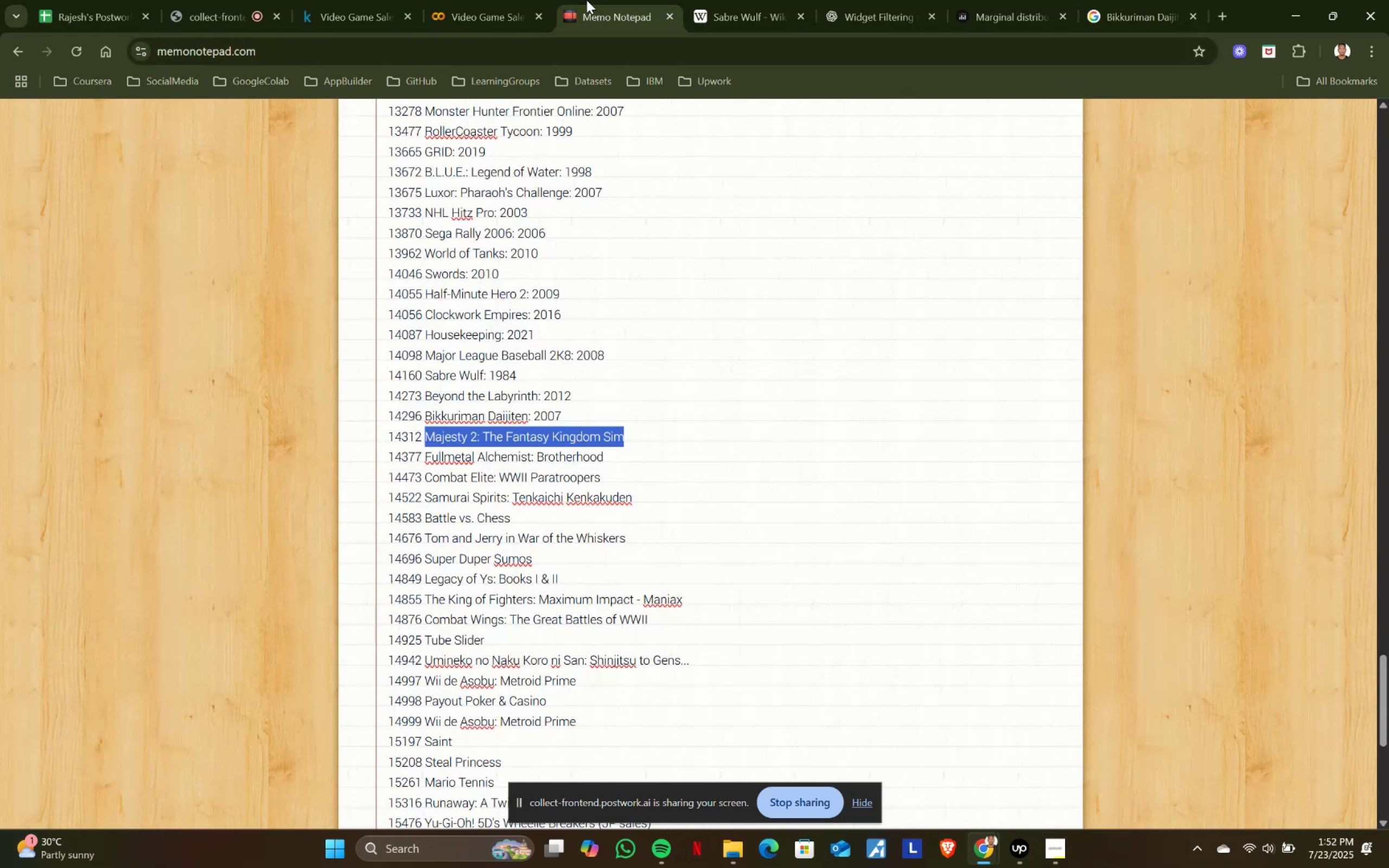 
key(Control+C)
 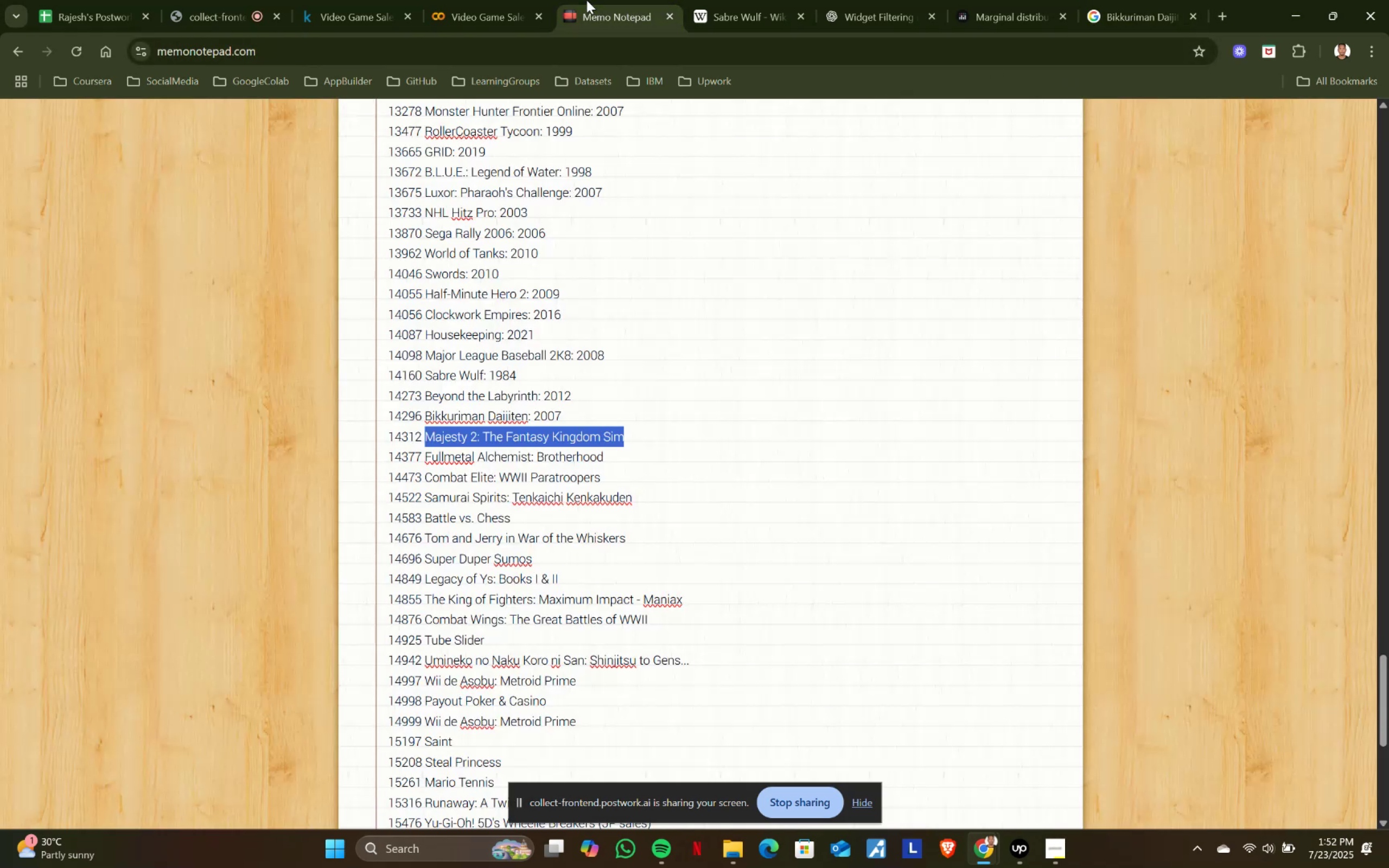 
key(Control+C)
 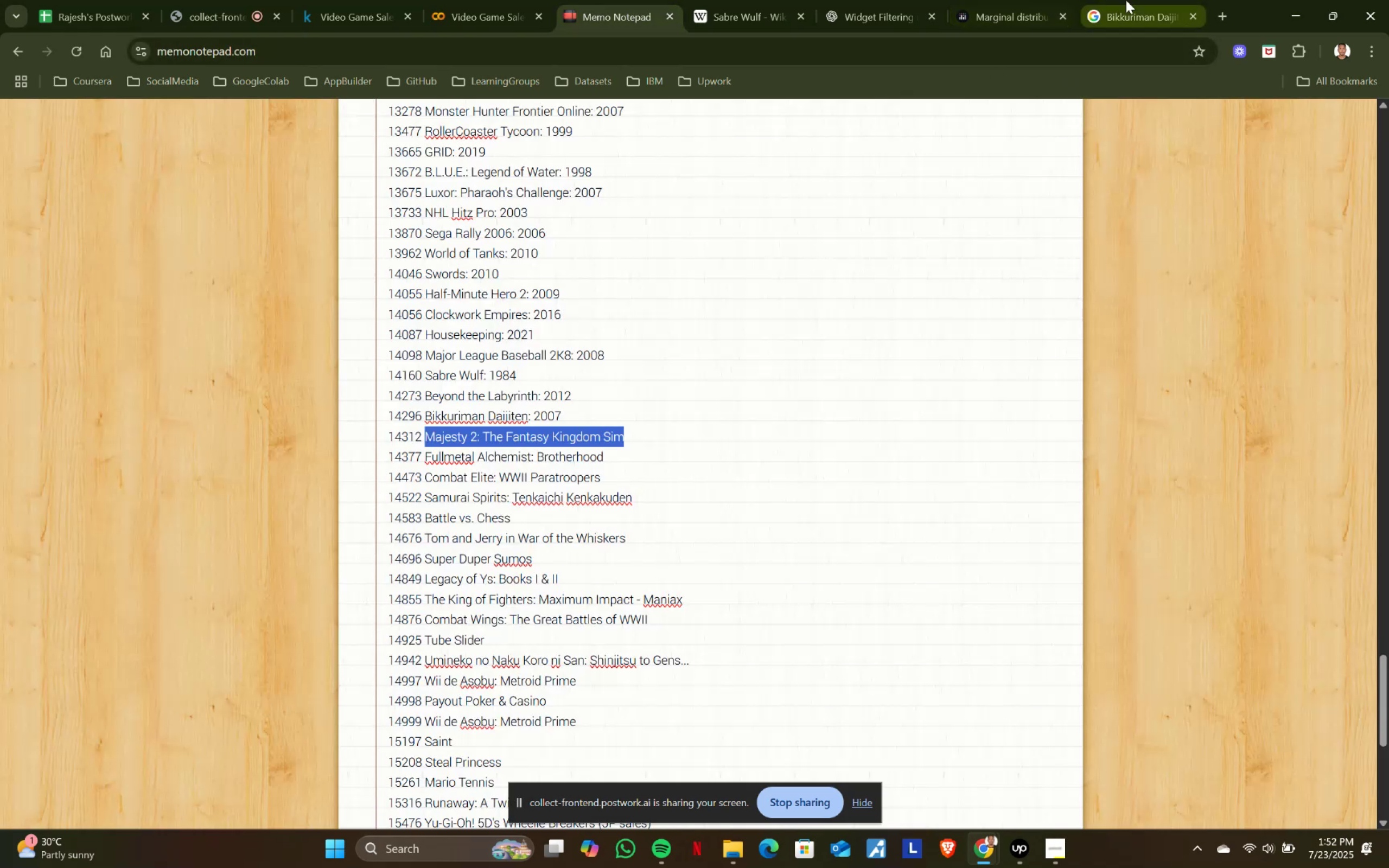 
left_click([1137, 0])
 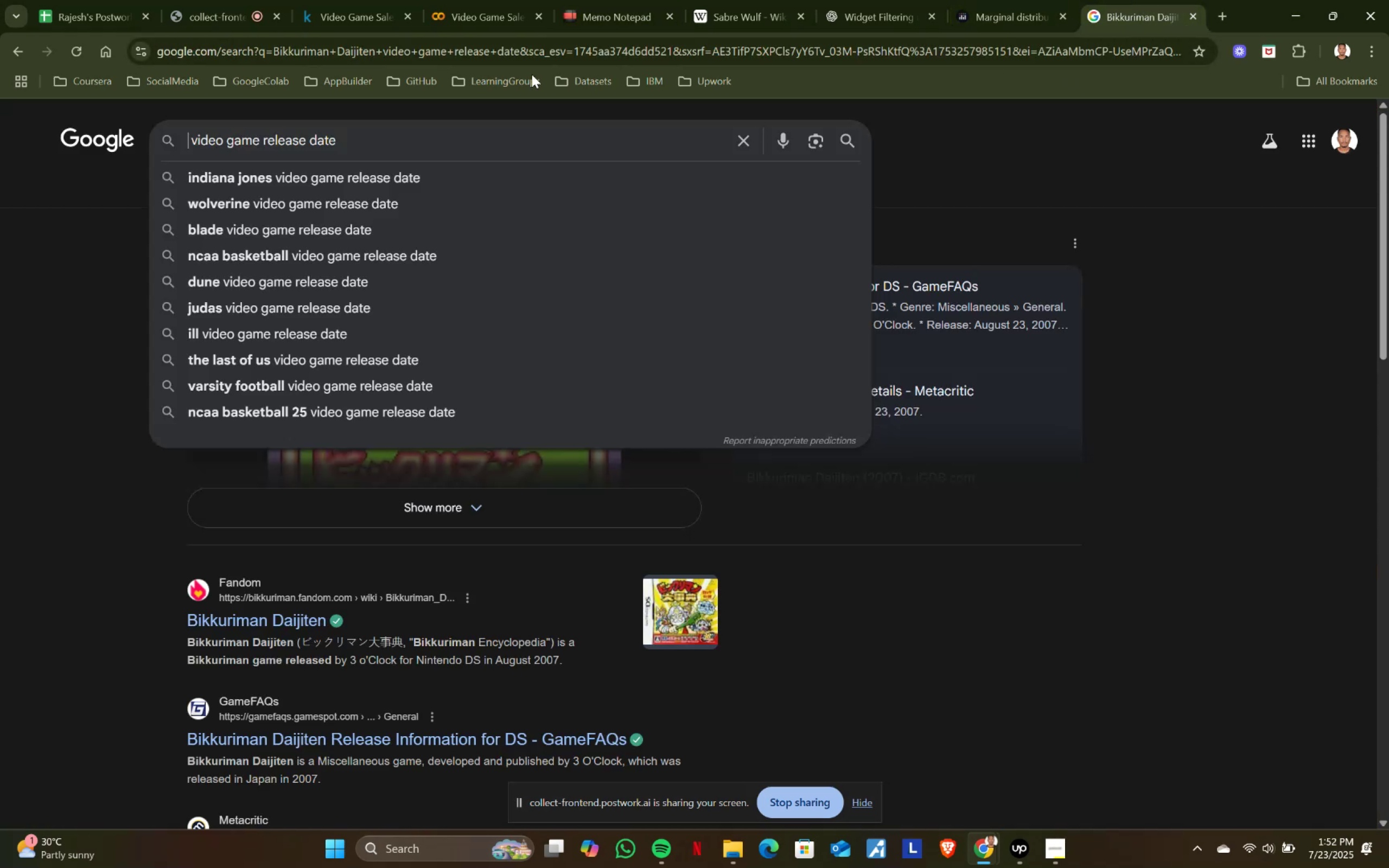 
key(Control+ControlLeft)
 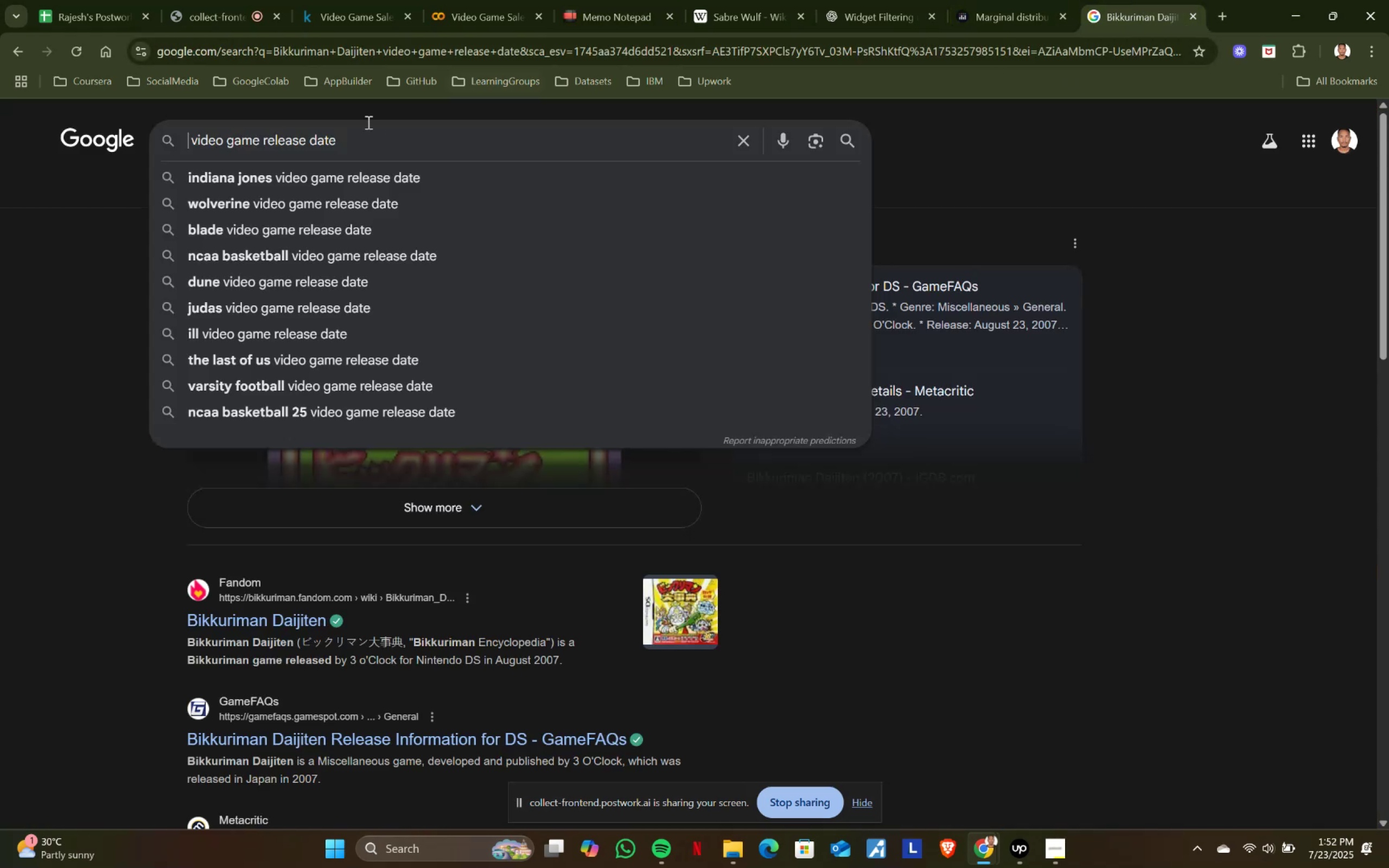 
key(Control+V)
 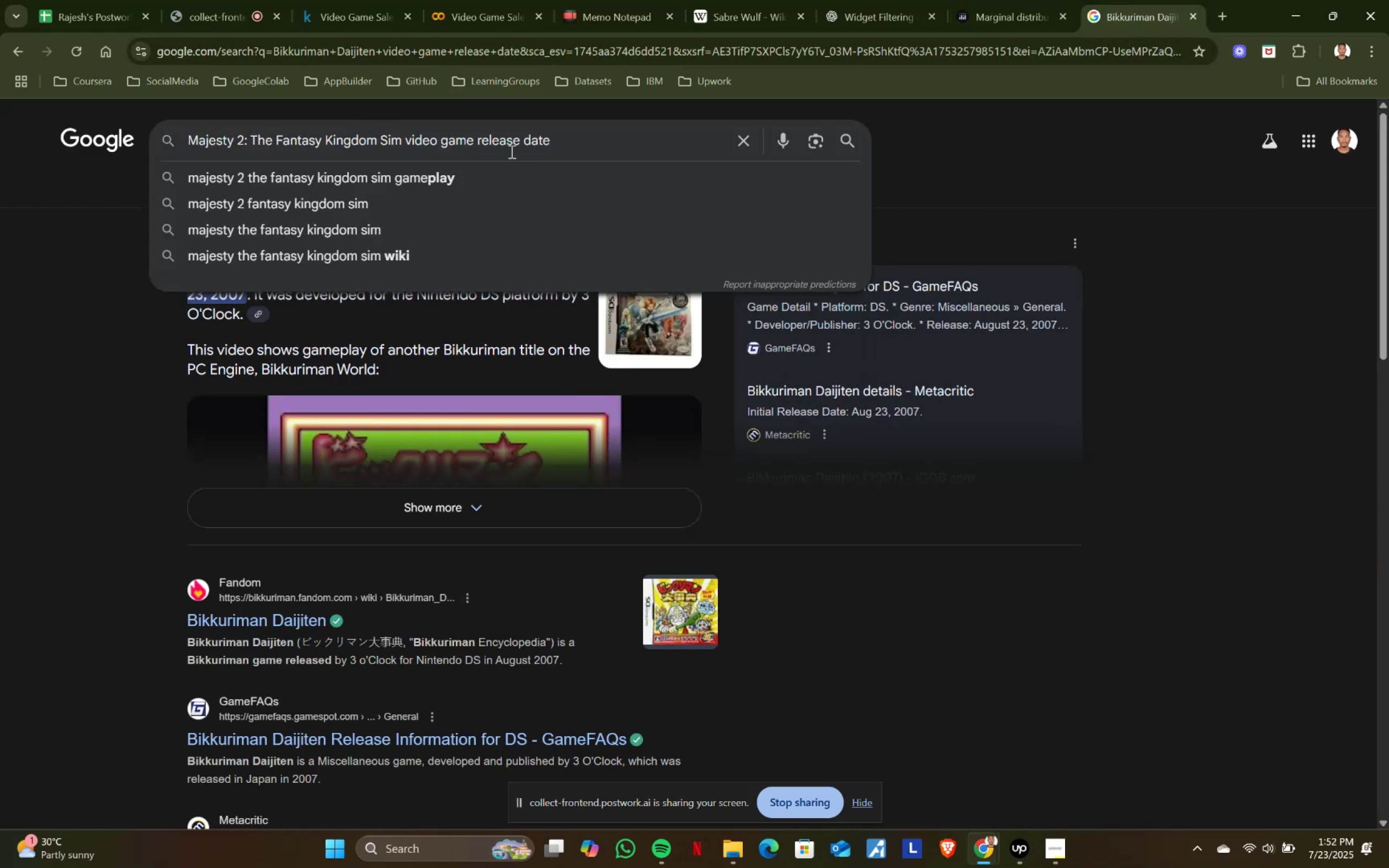 
key(Enter)
 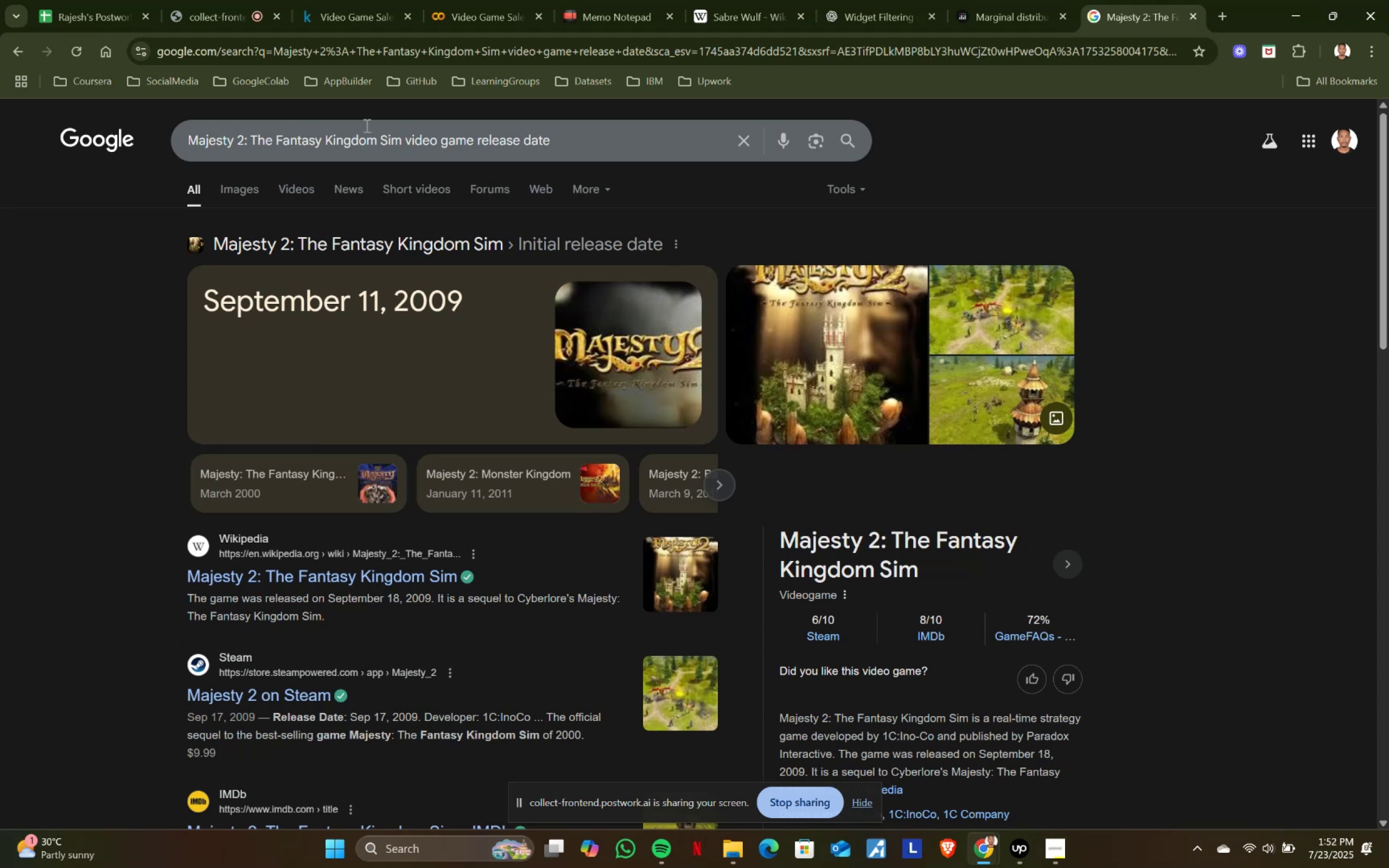 
wait(6.47)
 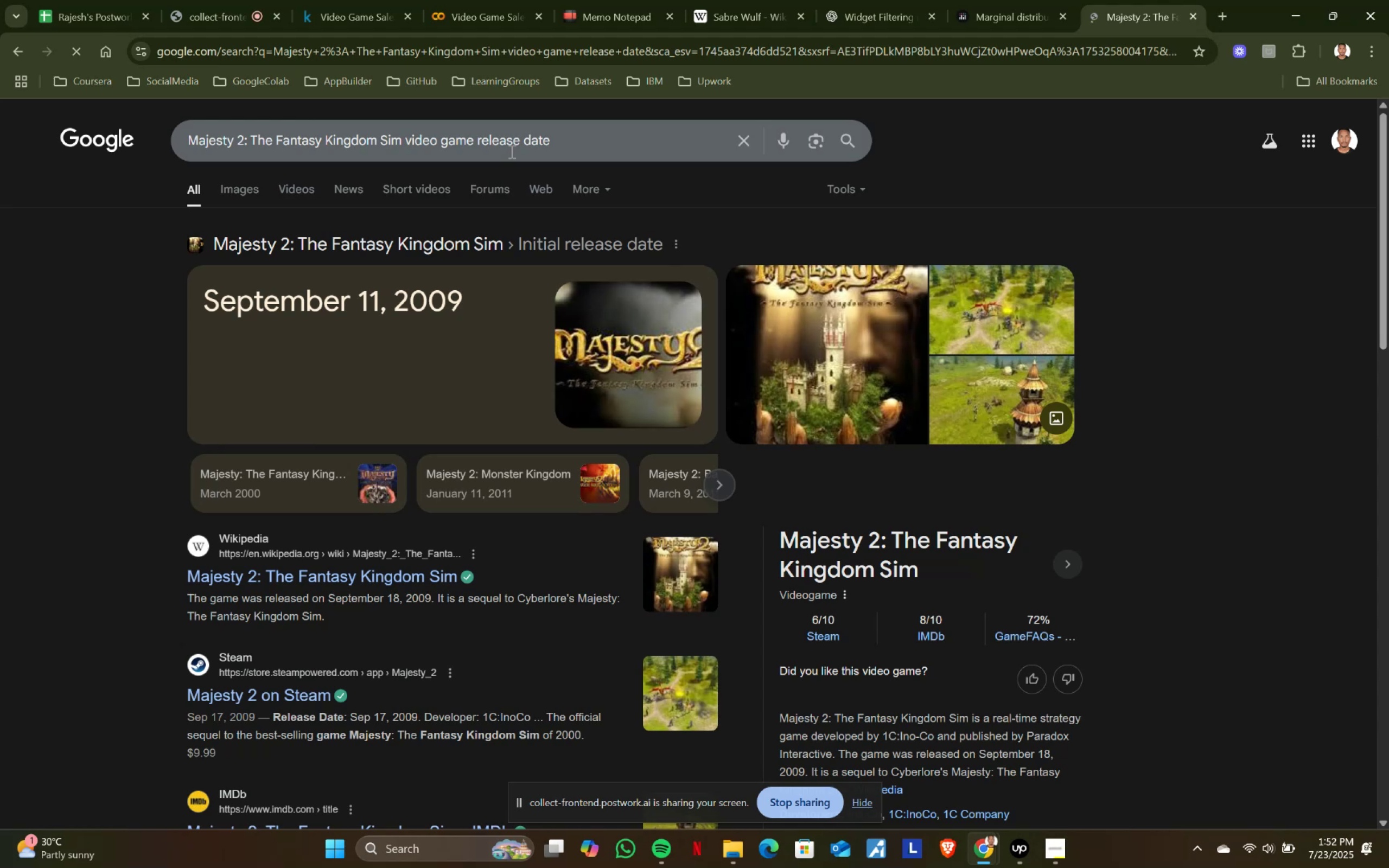 
key(Control+ControlLeft)
 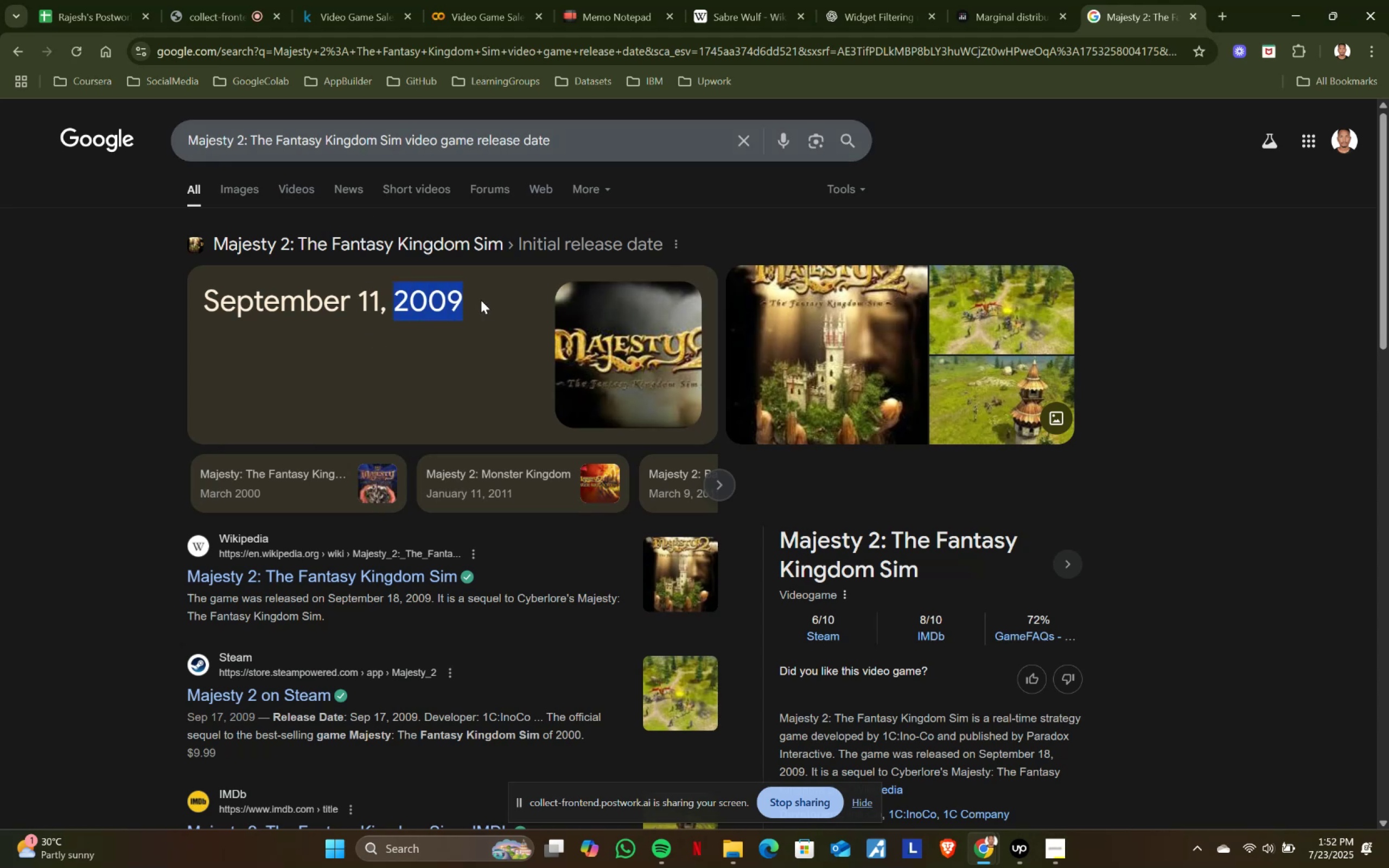 
key(Control+C)
 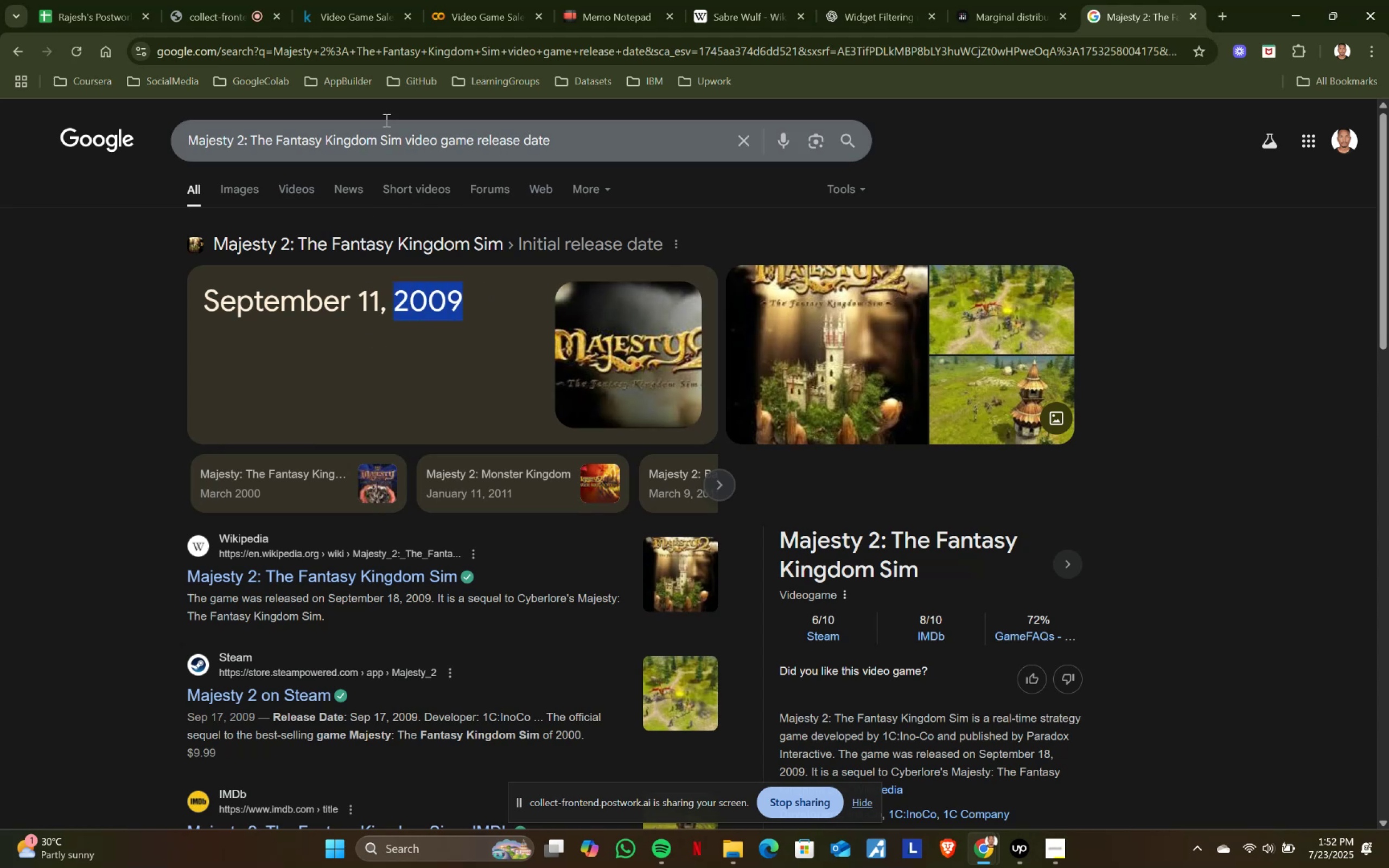 
key(Control+ControlLeft)
 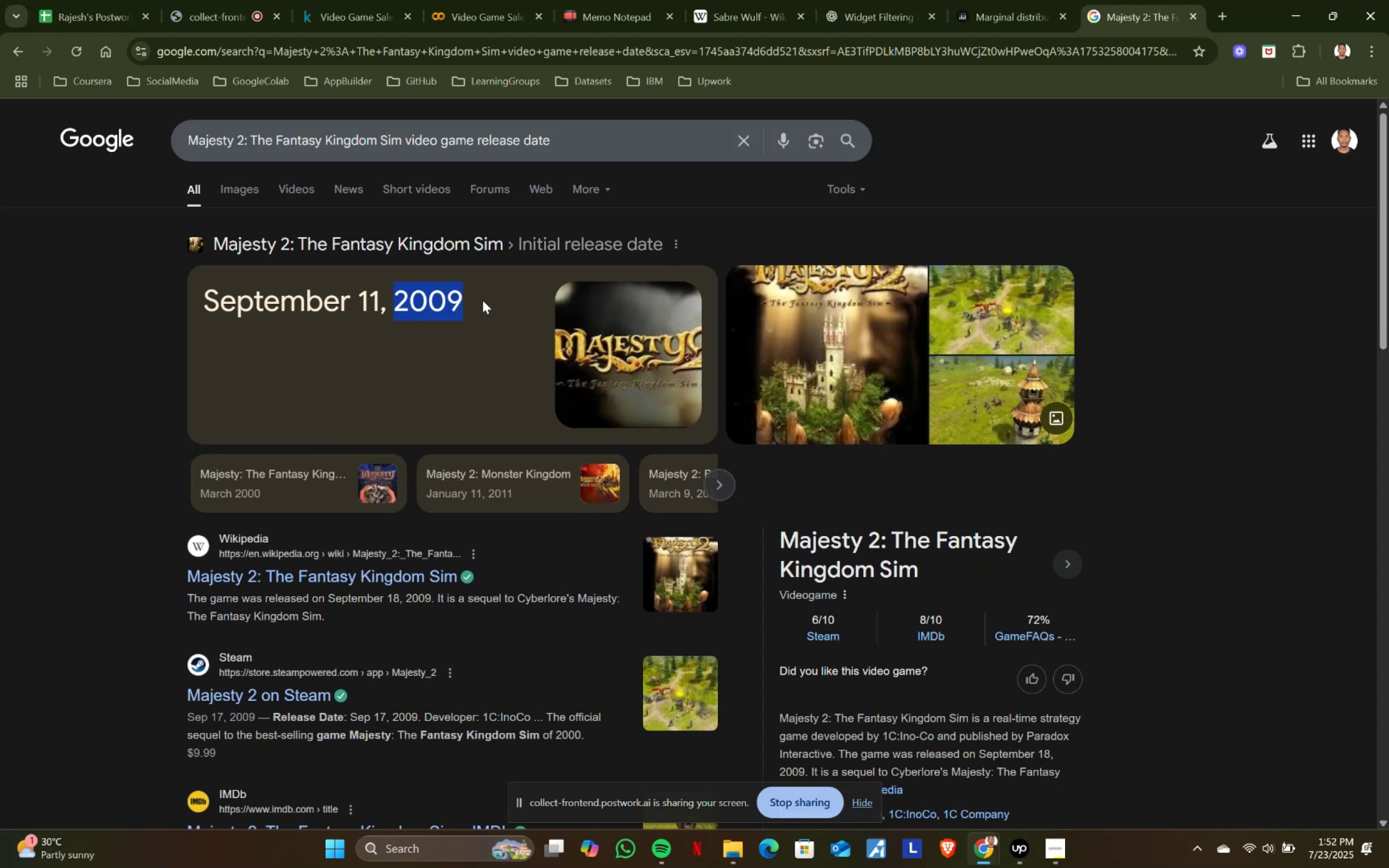 
key(Control+C)
 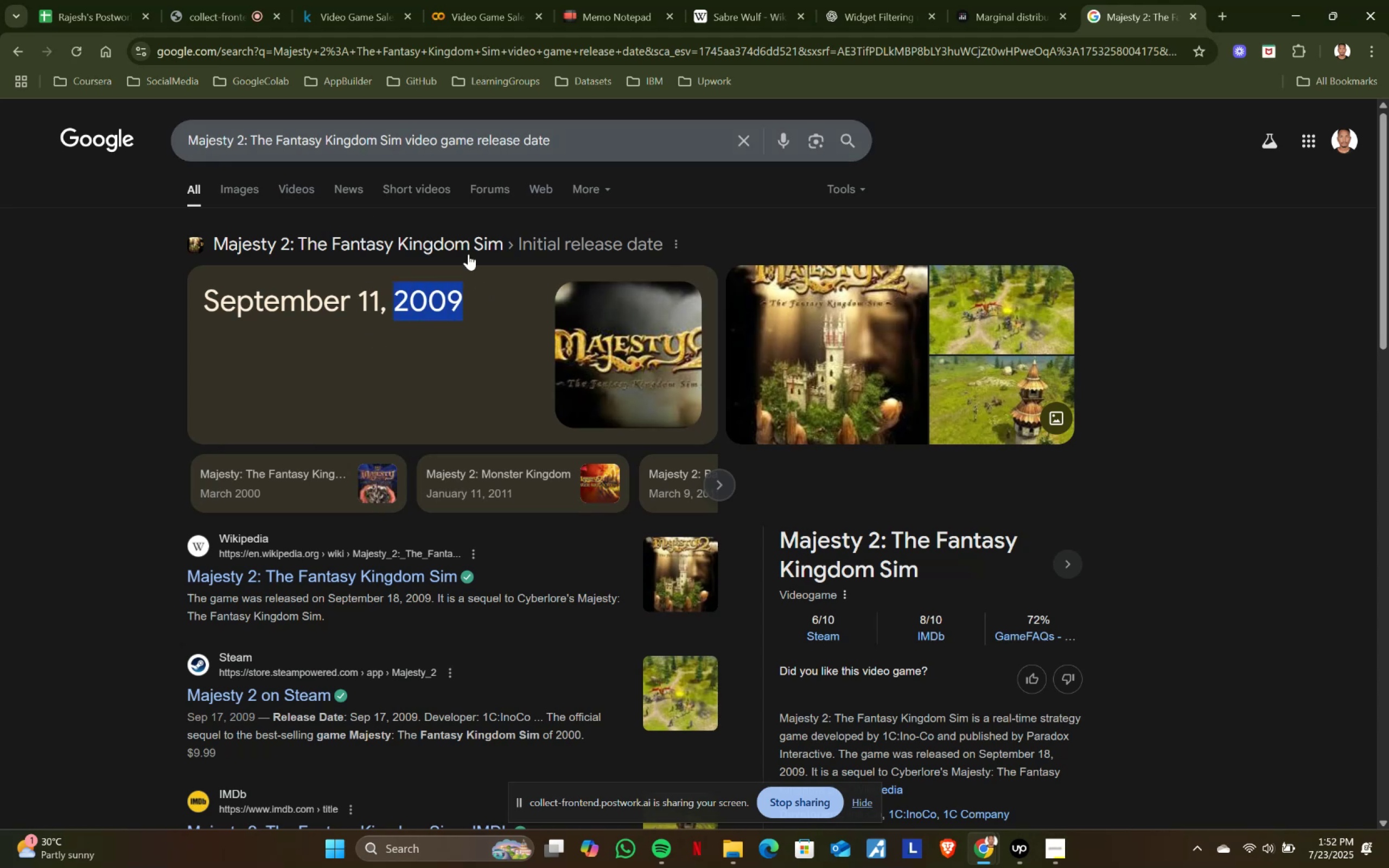 
key(Control+ControlLeft)
 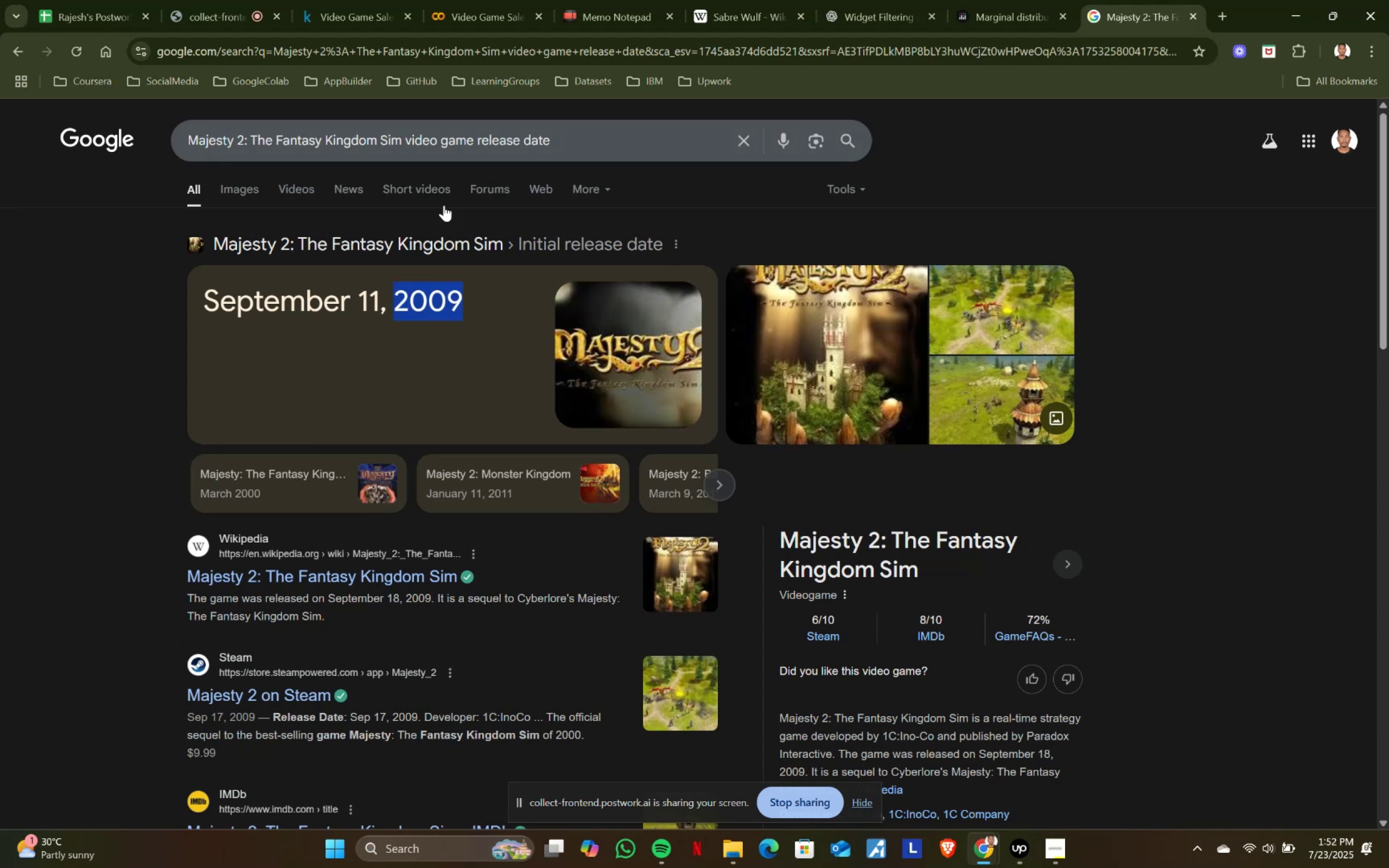 
key(Control+C)
 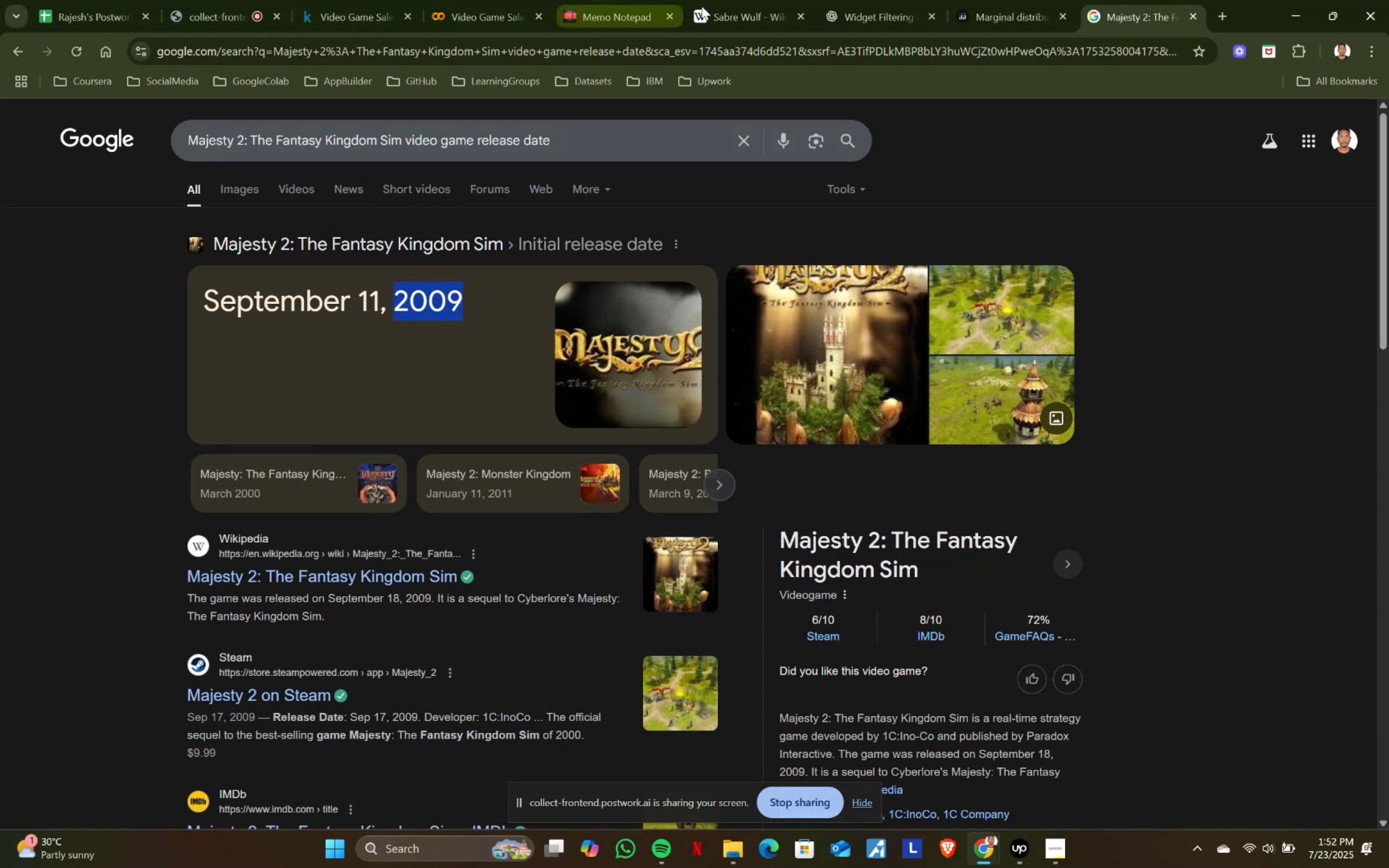 
left_click([603, 7])
 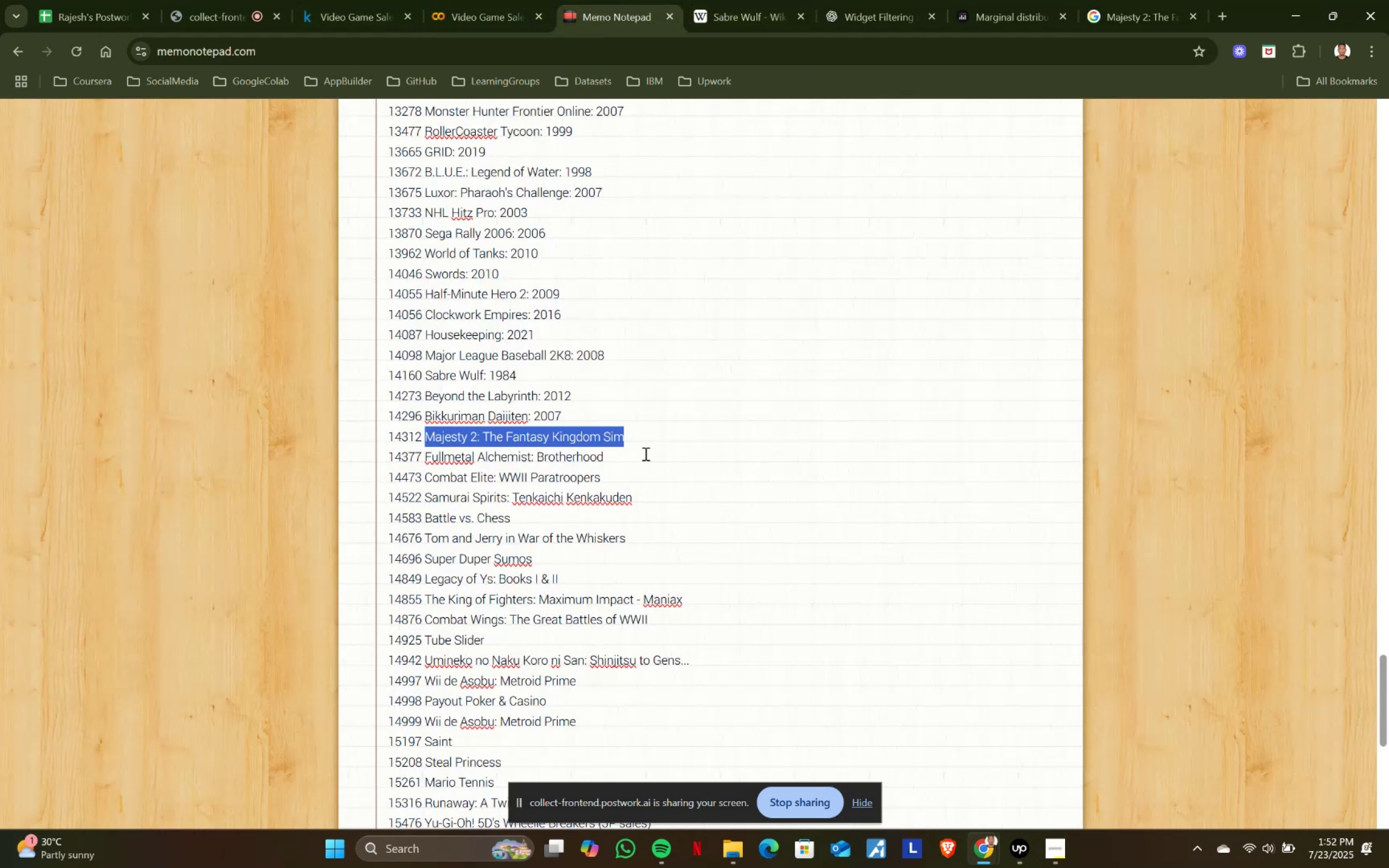 
left_click([658, 431])
 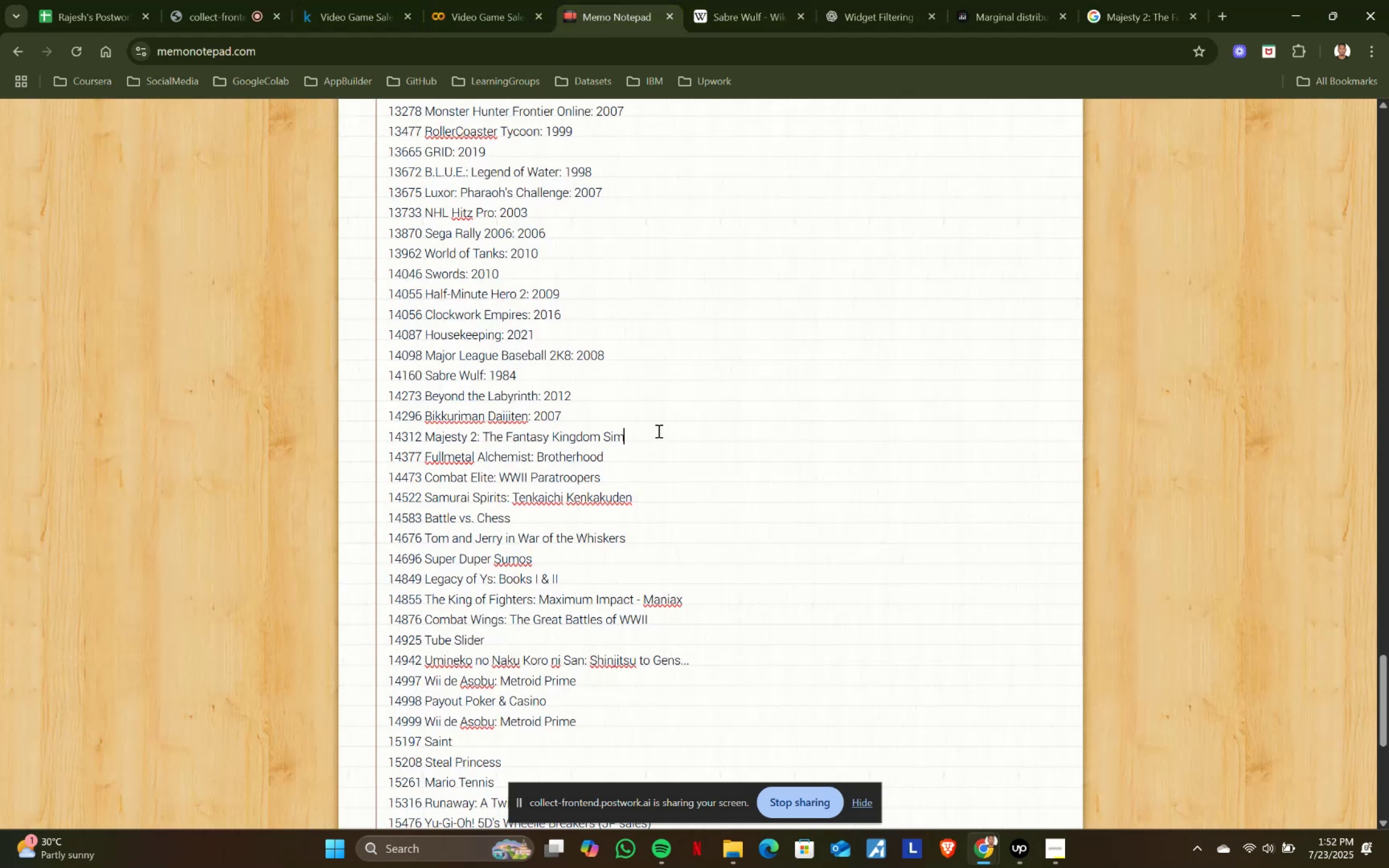 
key(Shift+ShiftRight)
 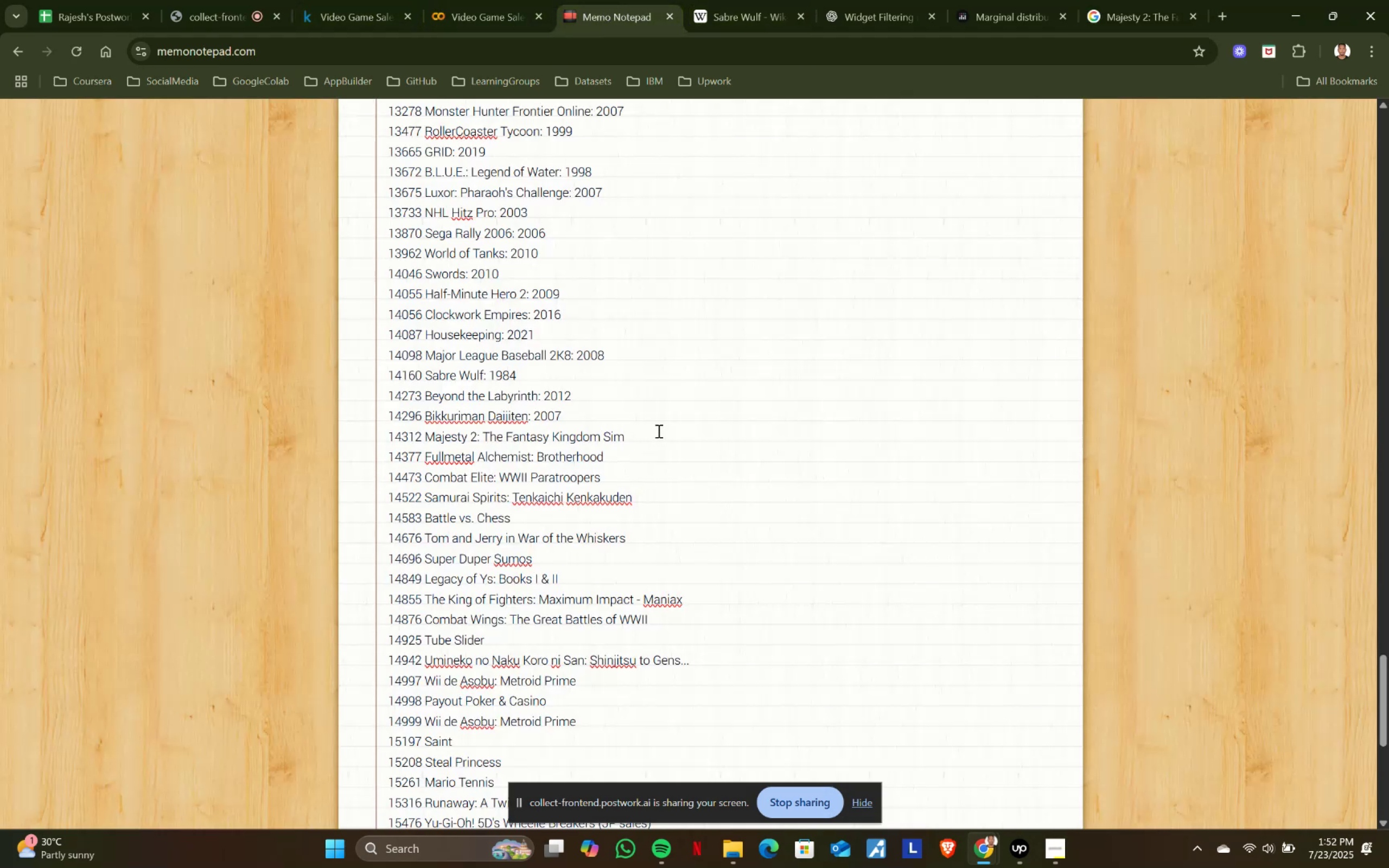 
key(Shift+Semicolon)
 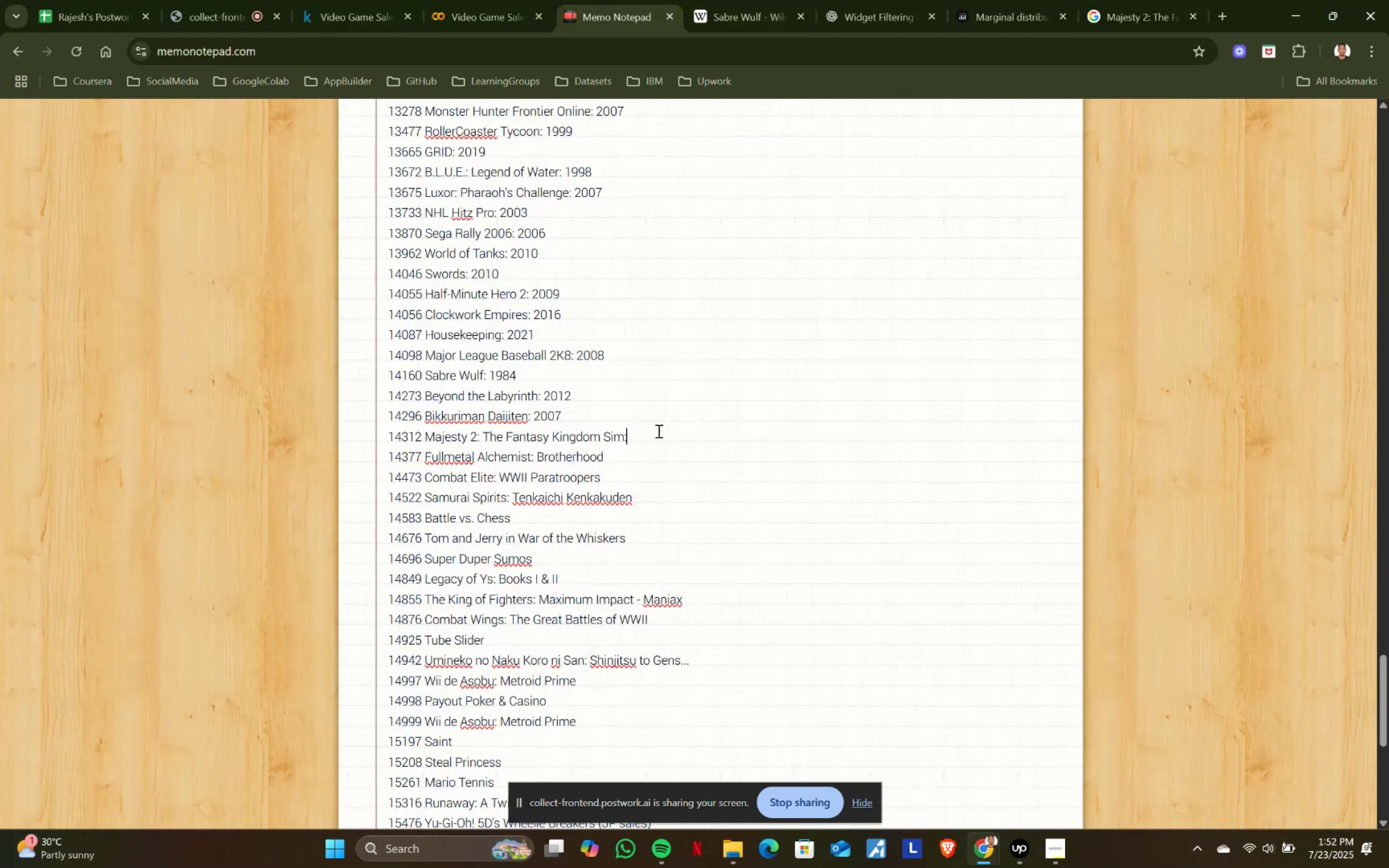 
key(Space)
 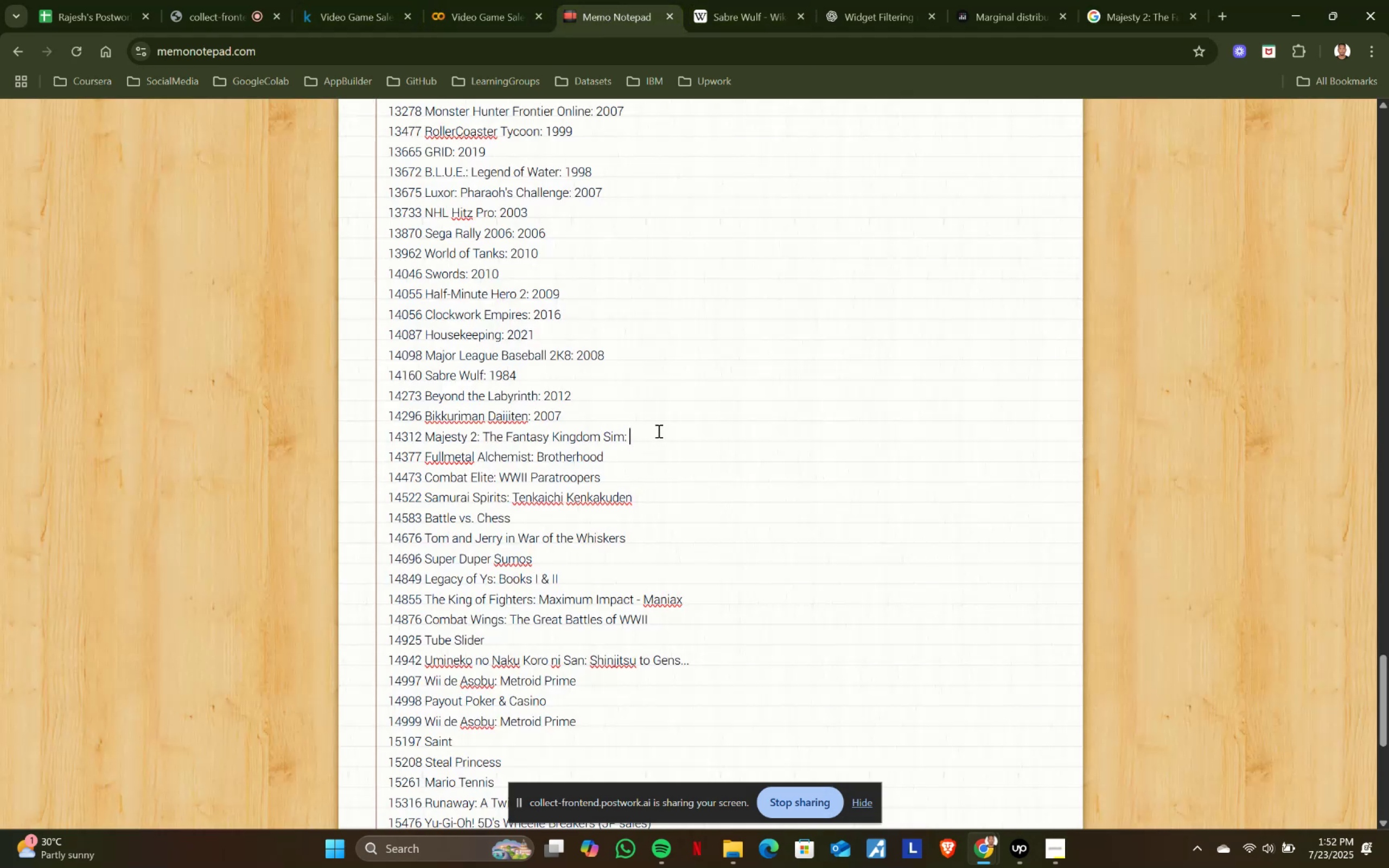 
key(Control+ControlLeft)
 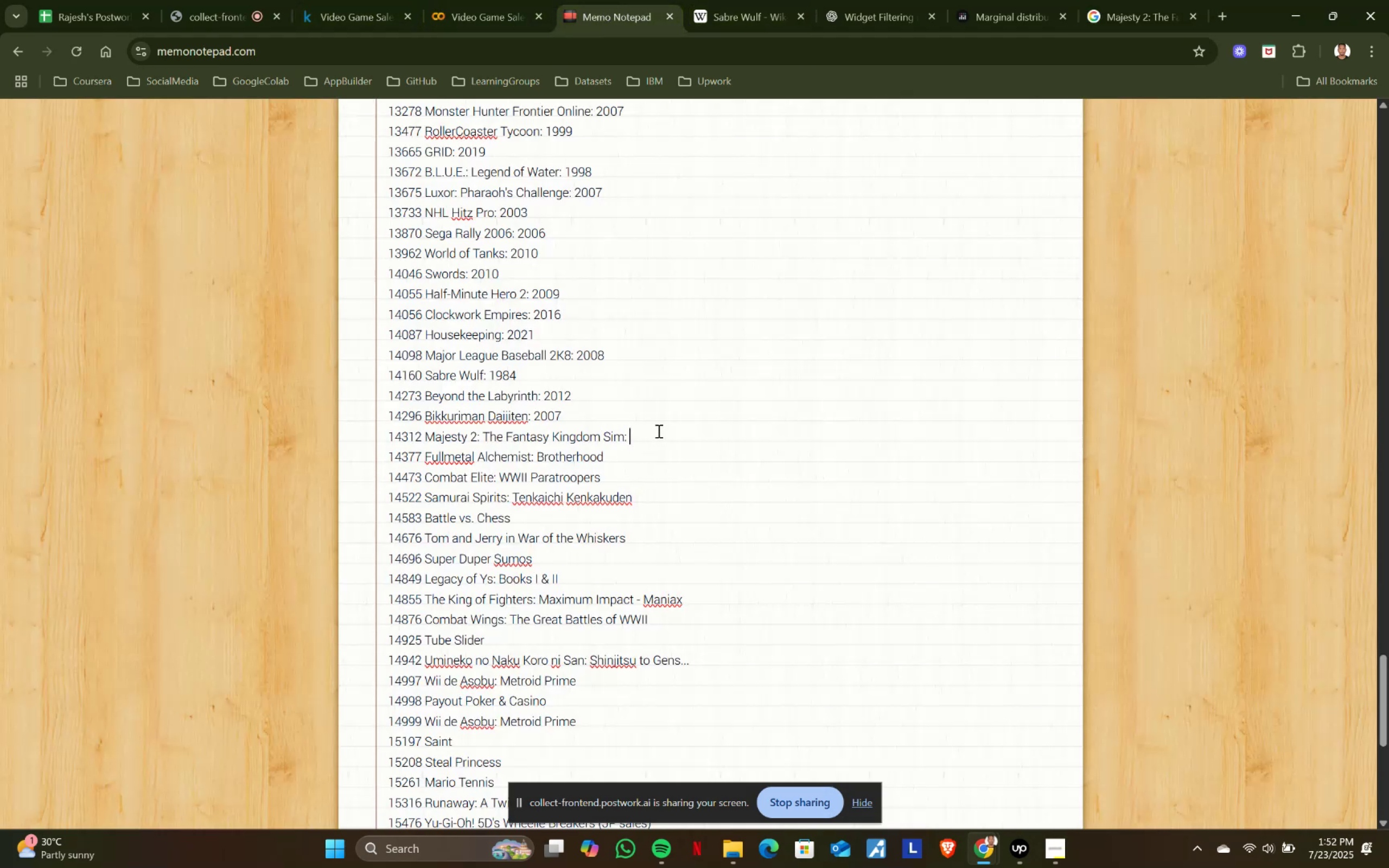 
key(Control+V)
 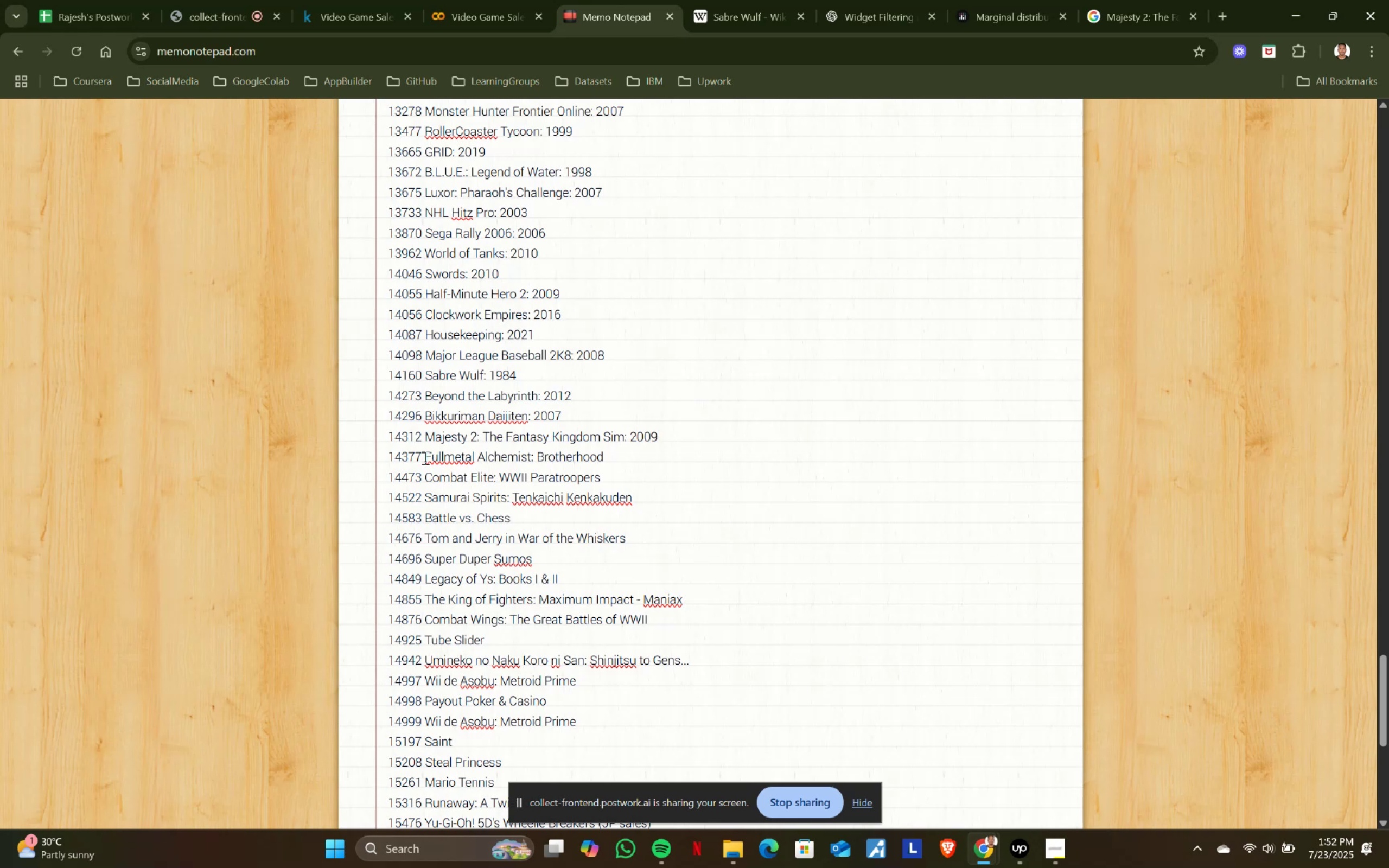 
key(Control+ControlLeft)
 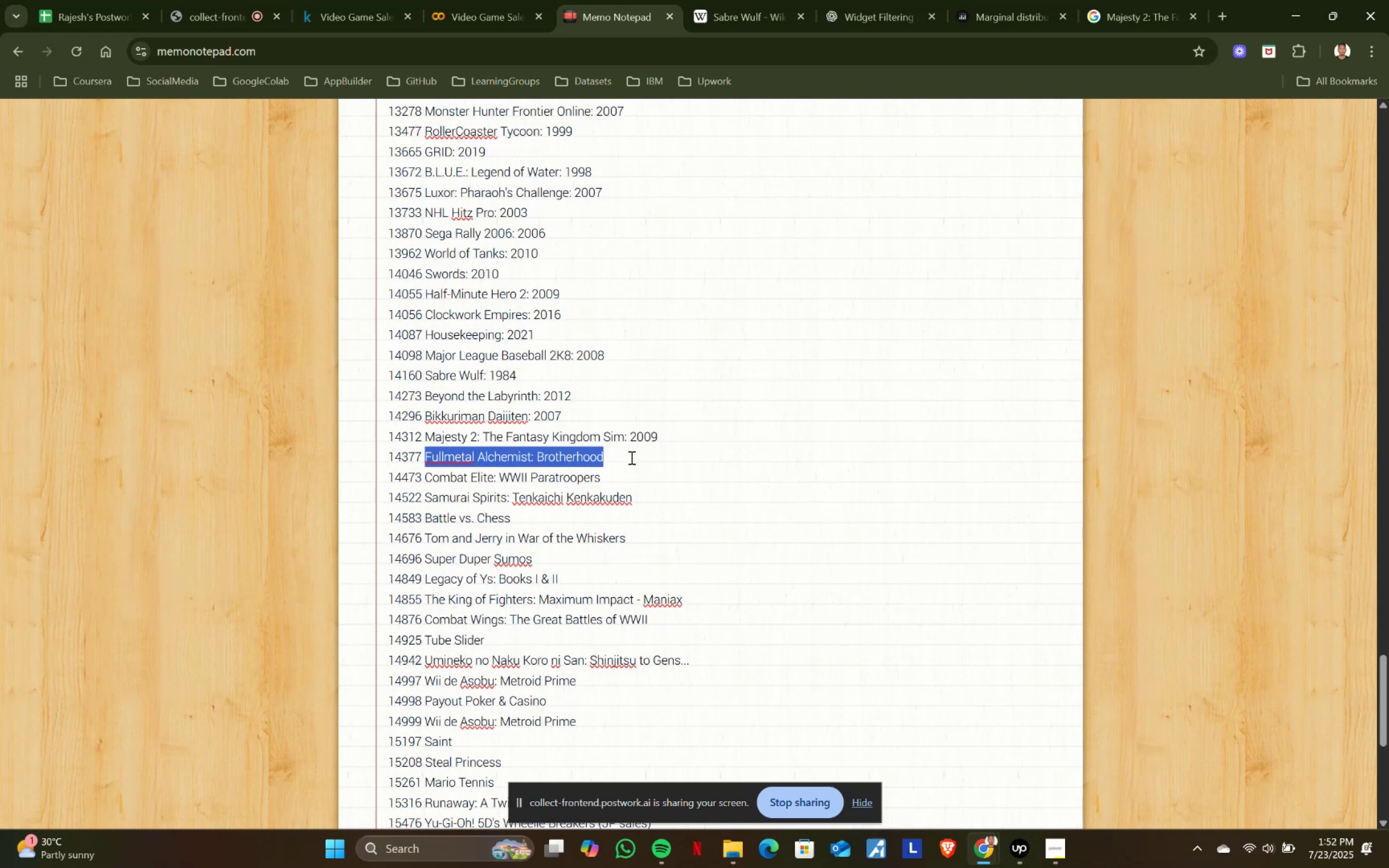 
key(Control+C)
 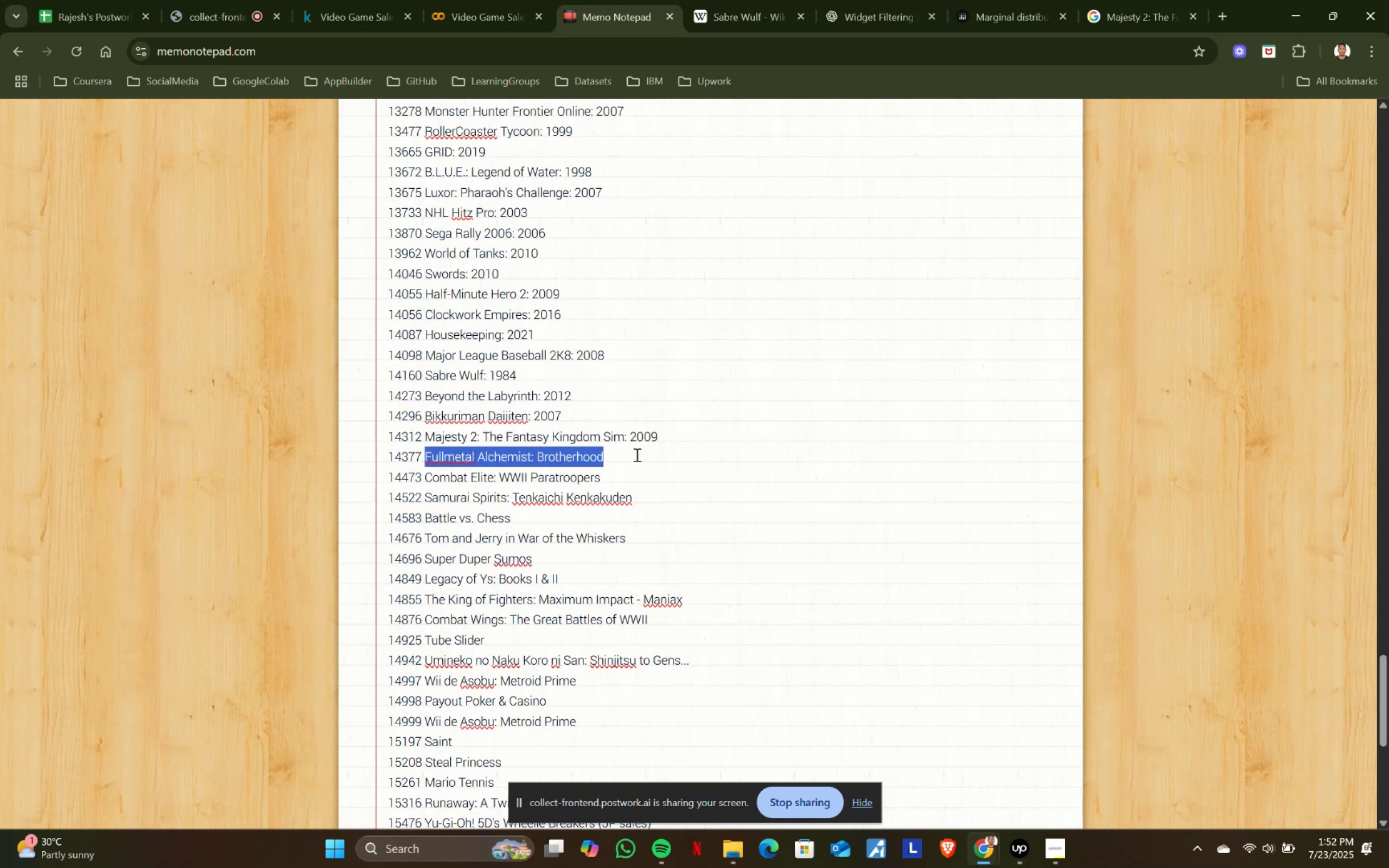 
key(Control+ControlLeft)
 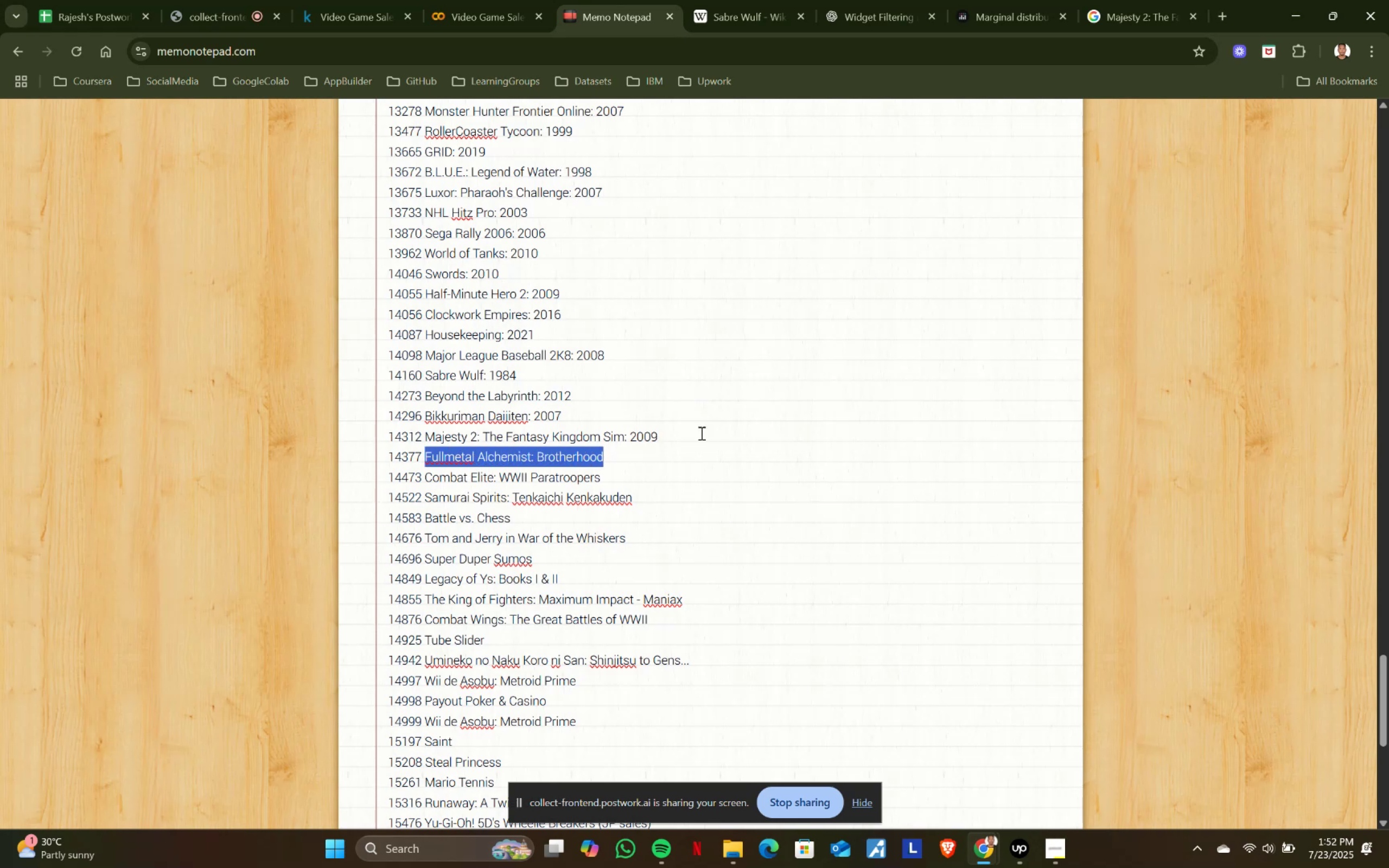 
key(Control+C)
 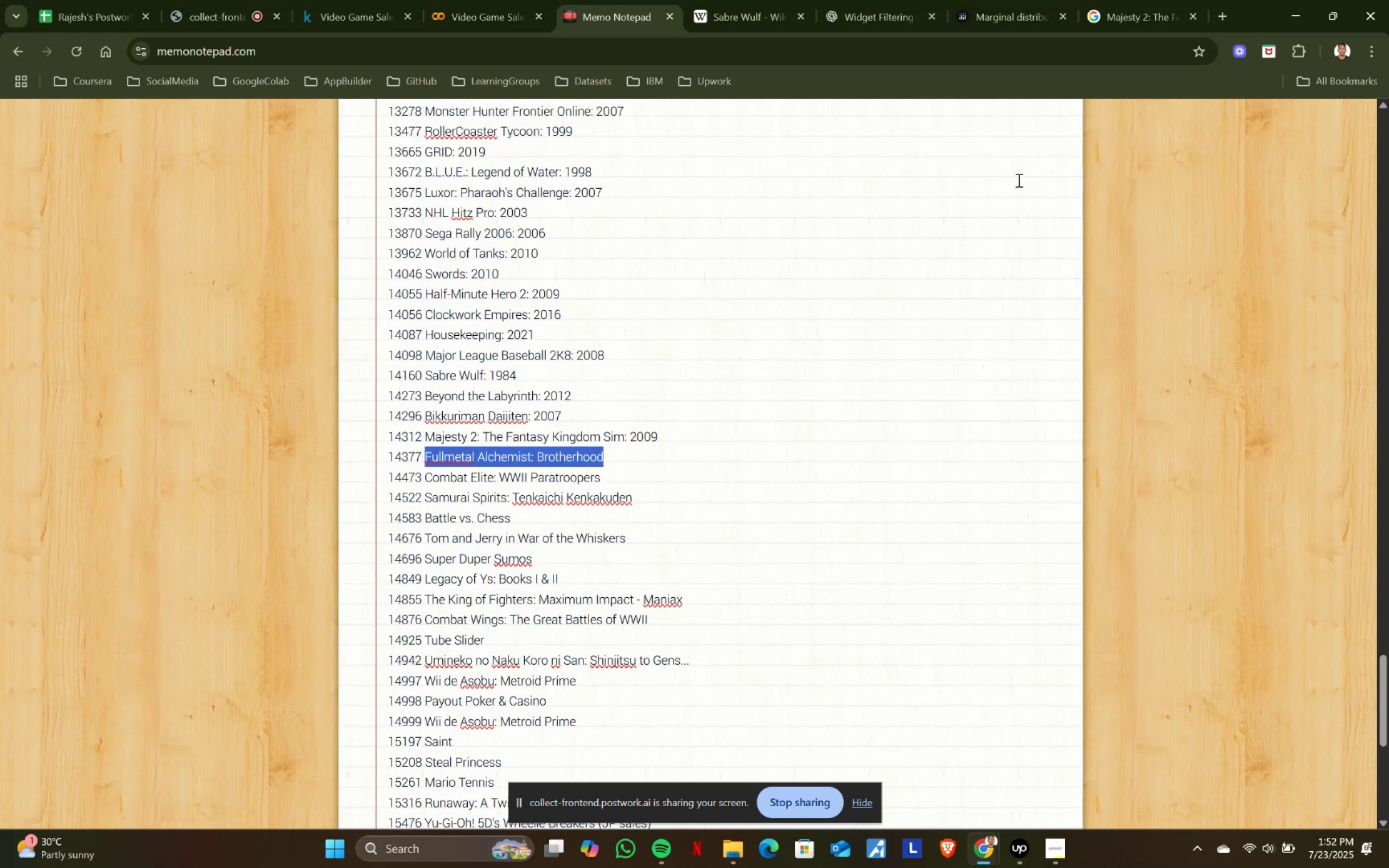 
key(Control+ControlLeft)
 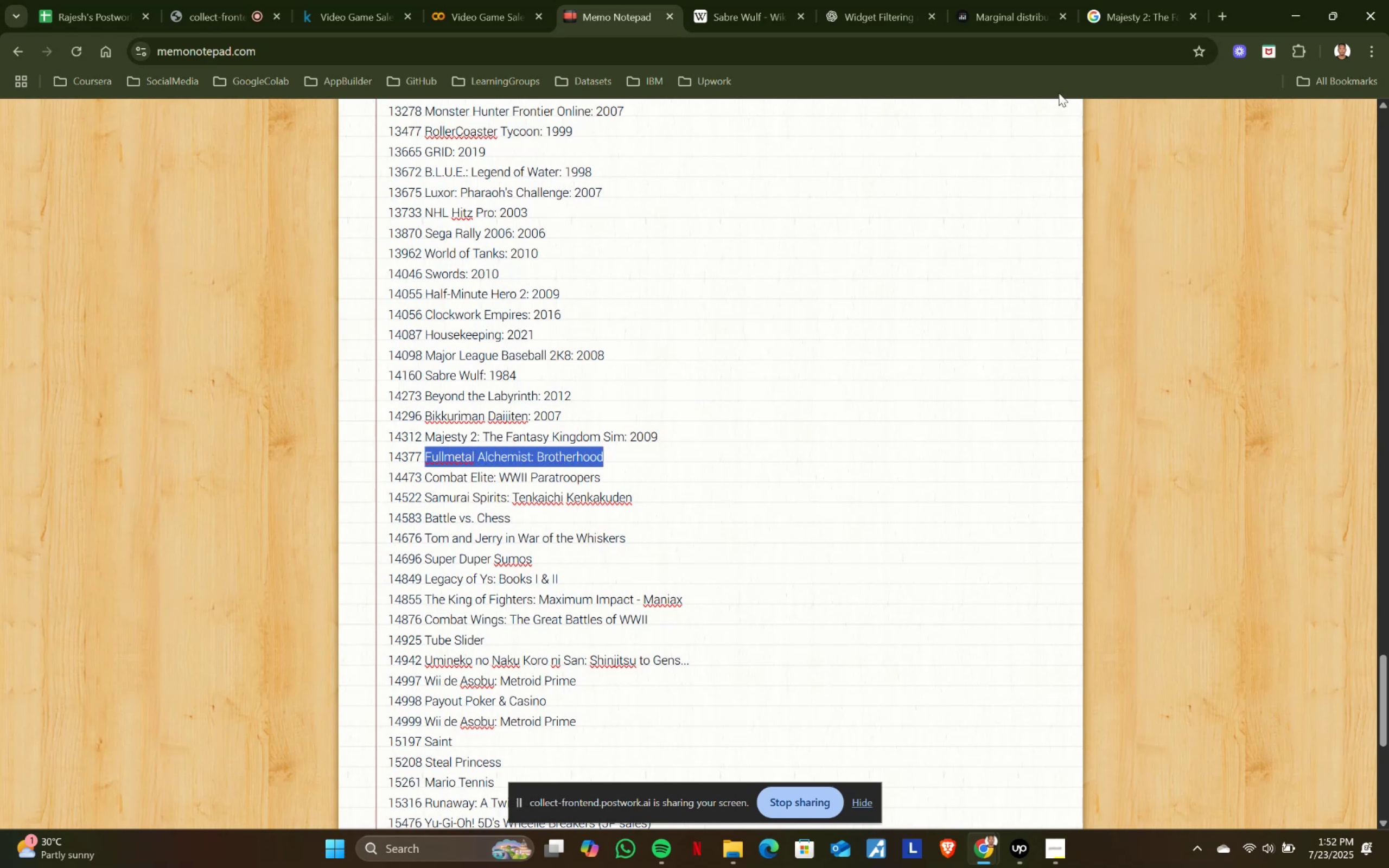 
key(Control+C)
 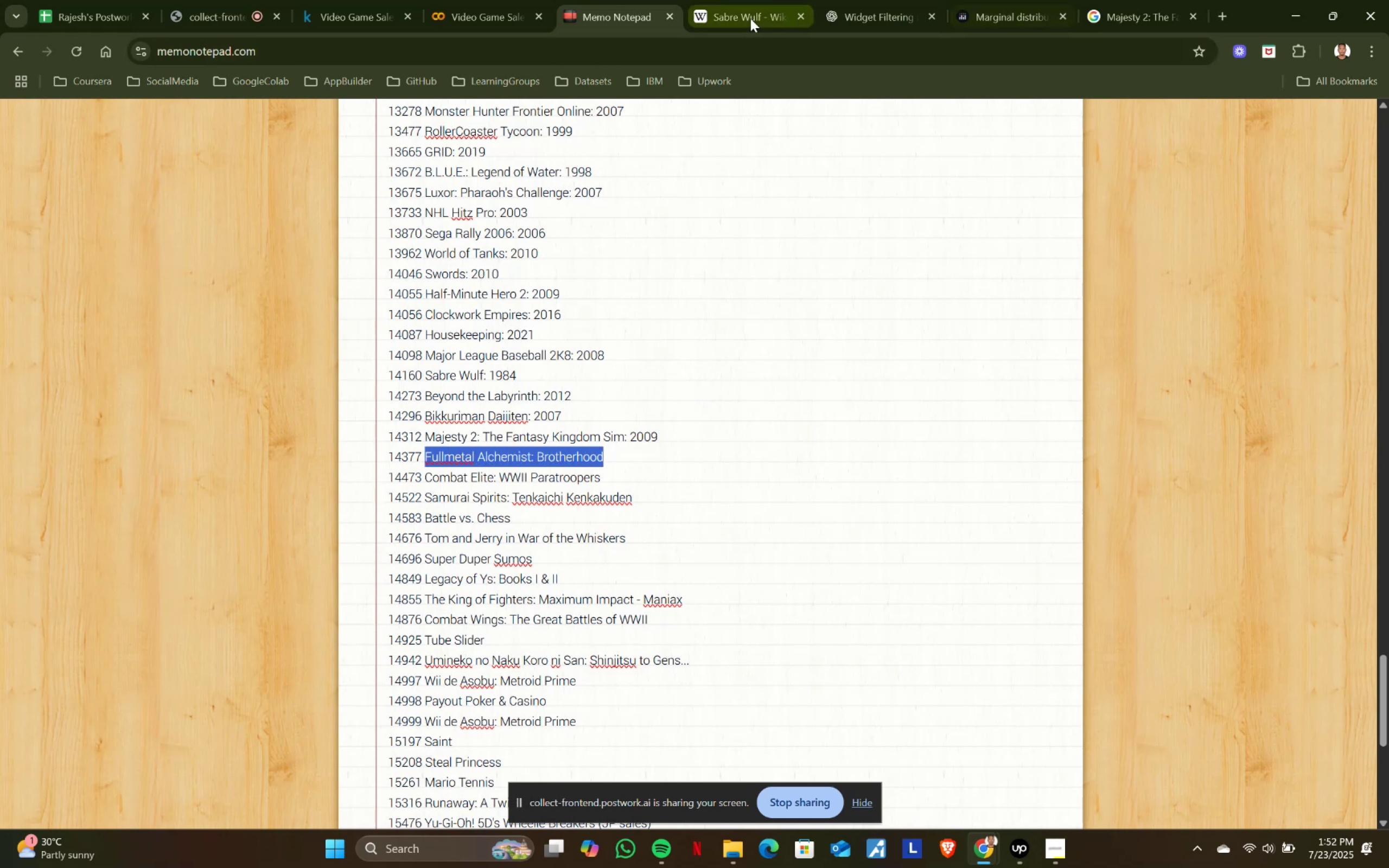 
left_click([737, 7])
 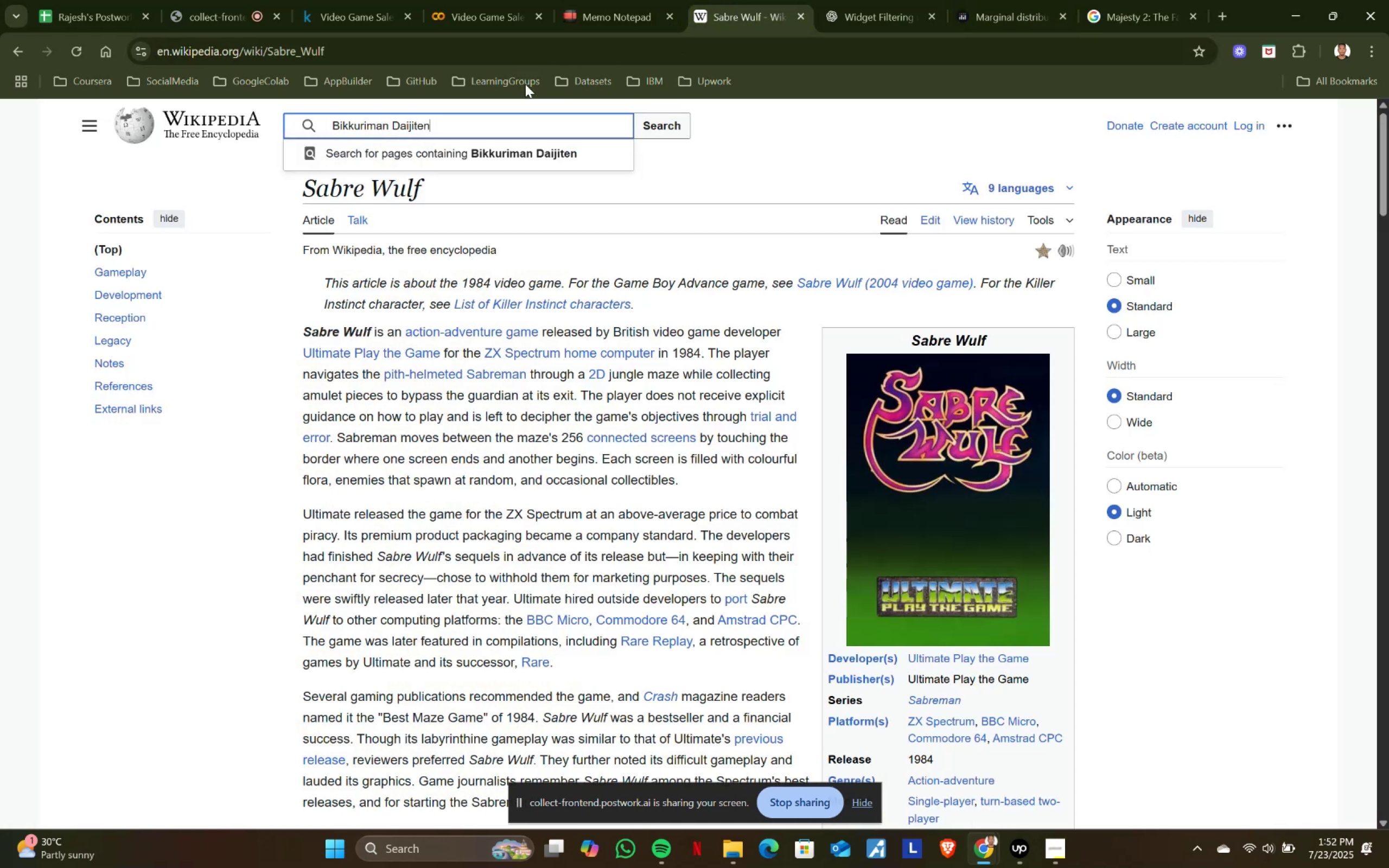 
key(Control+ControlLeft)
 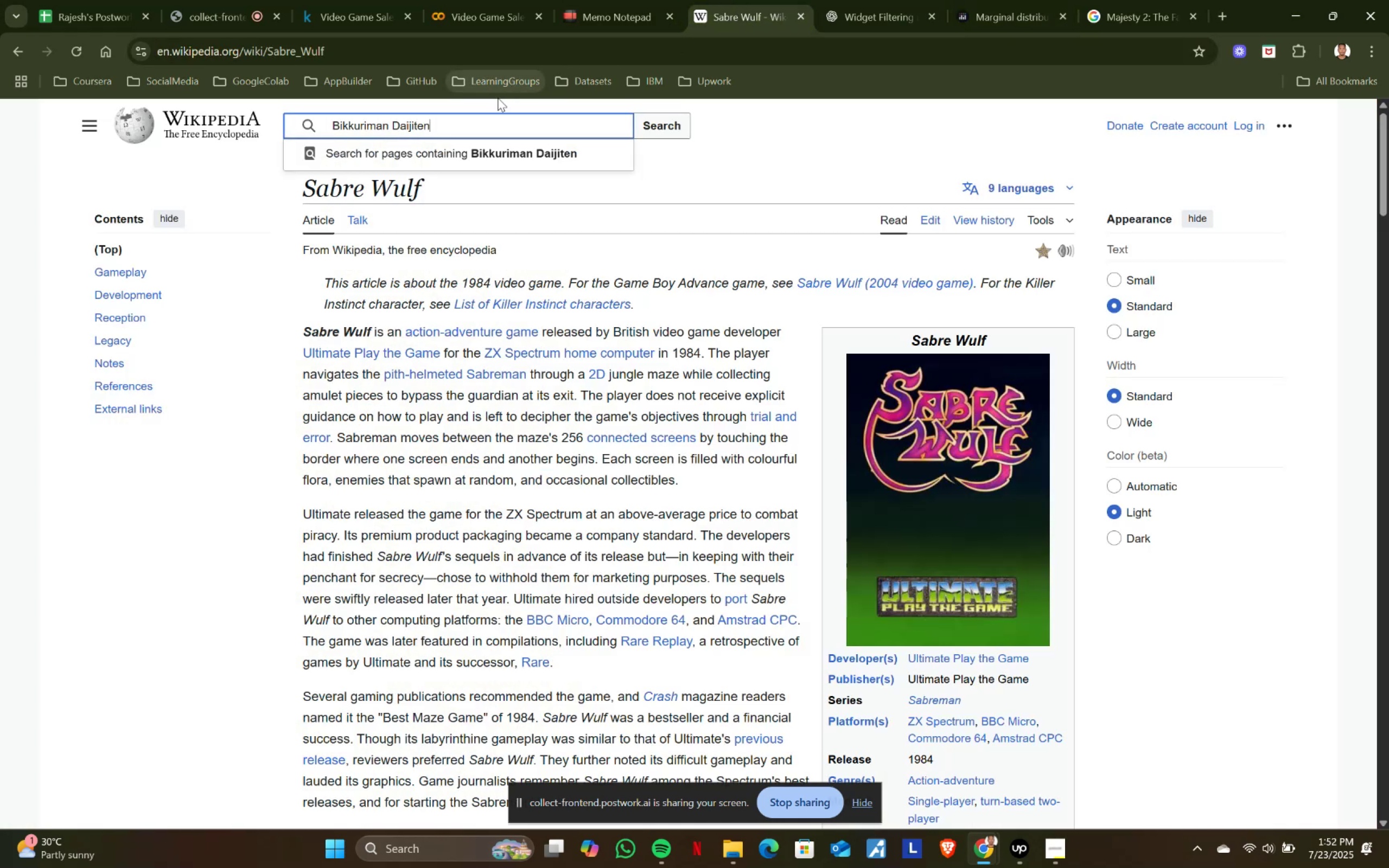 
key(Control+A)
 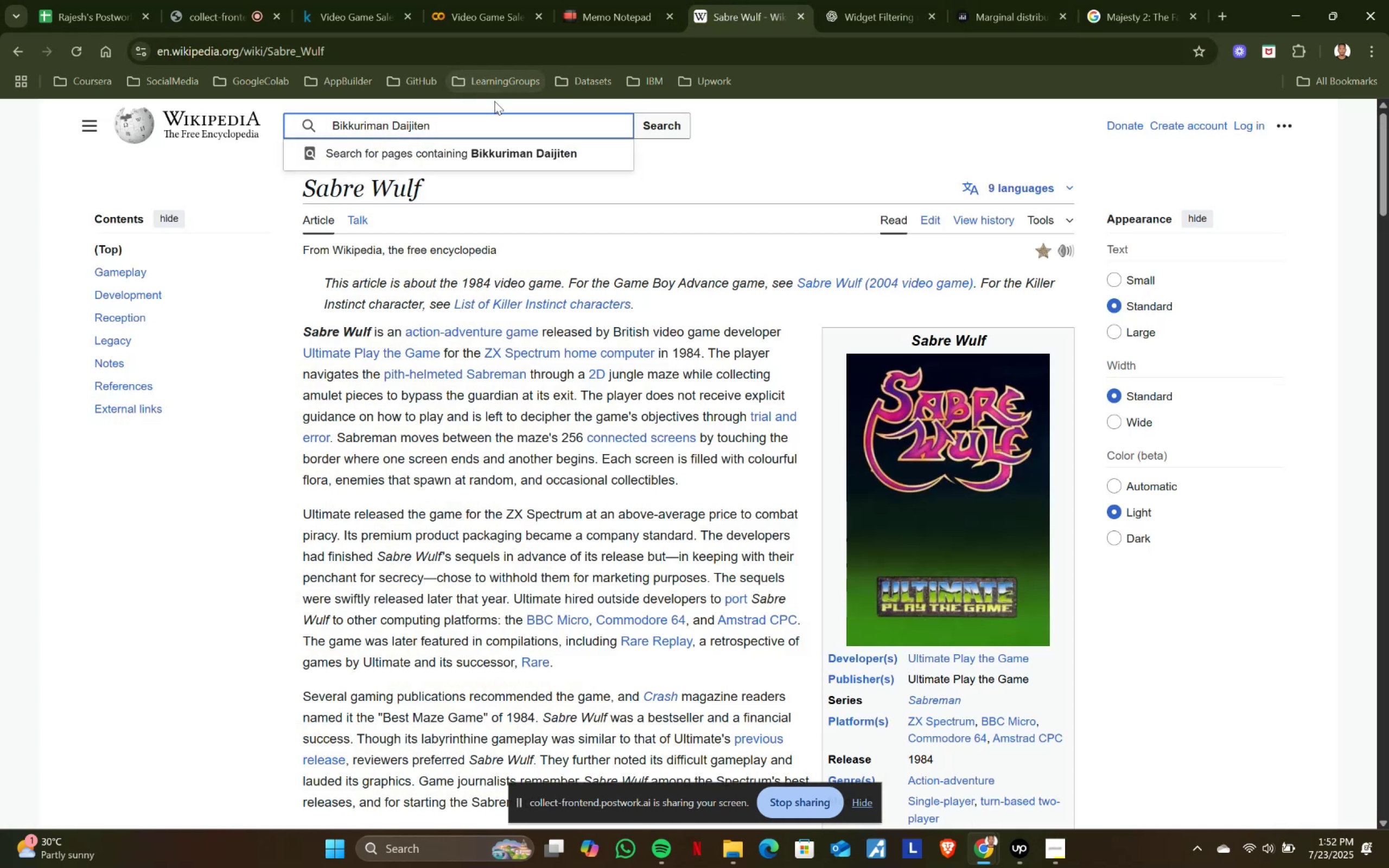 
key(Control+ControlLeft)
 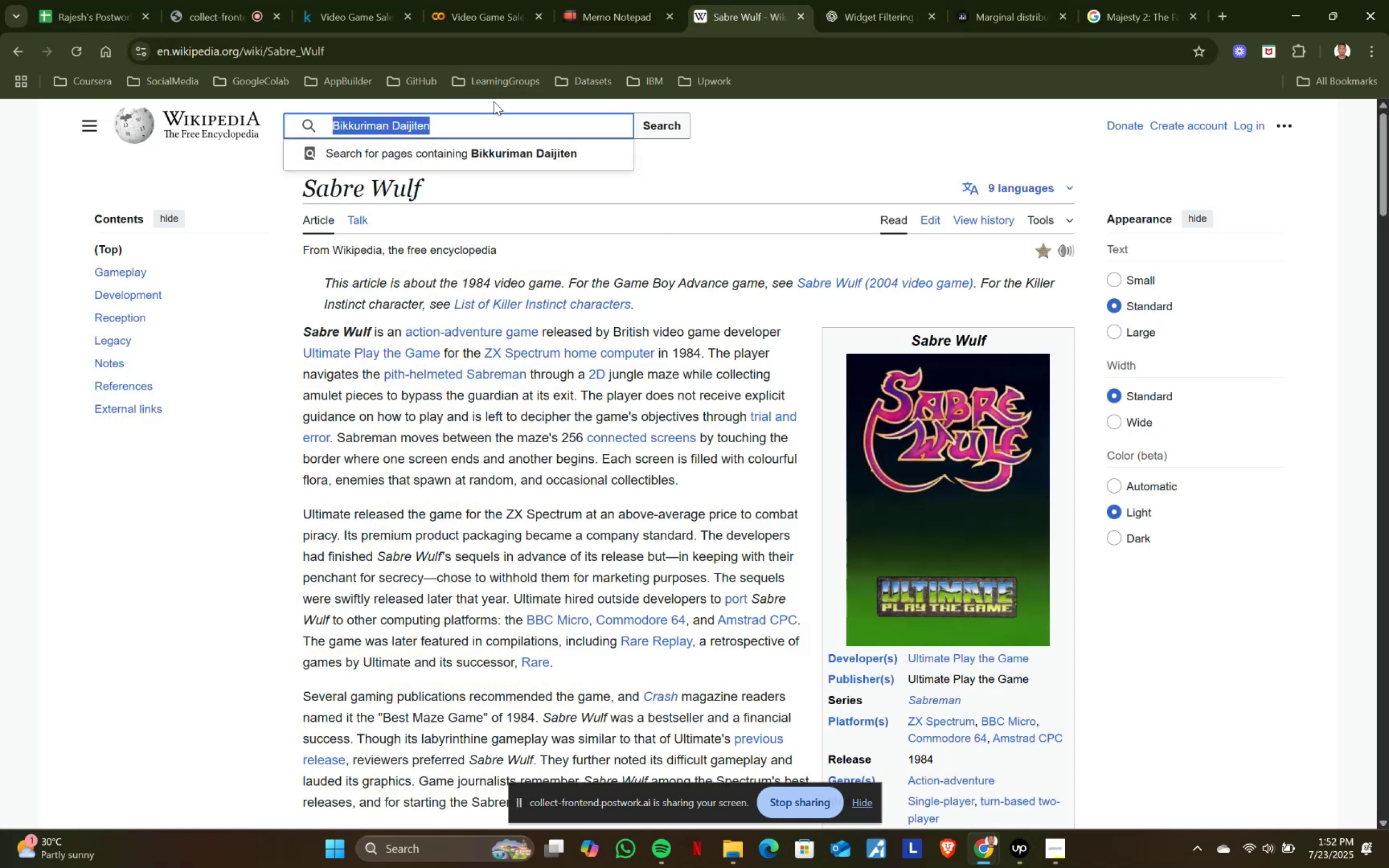 
key(Control+V)
 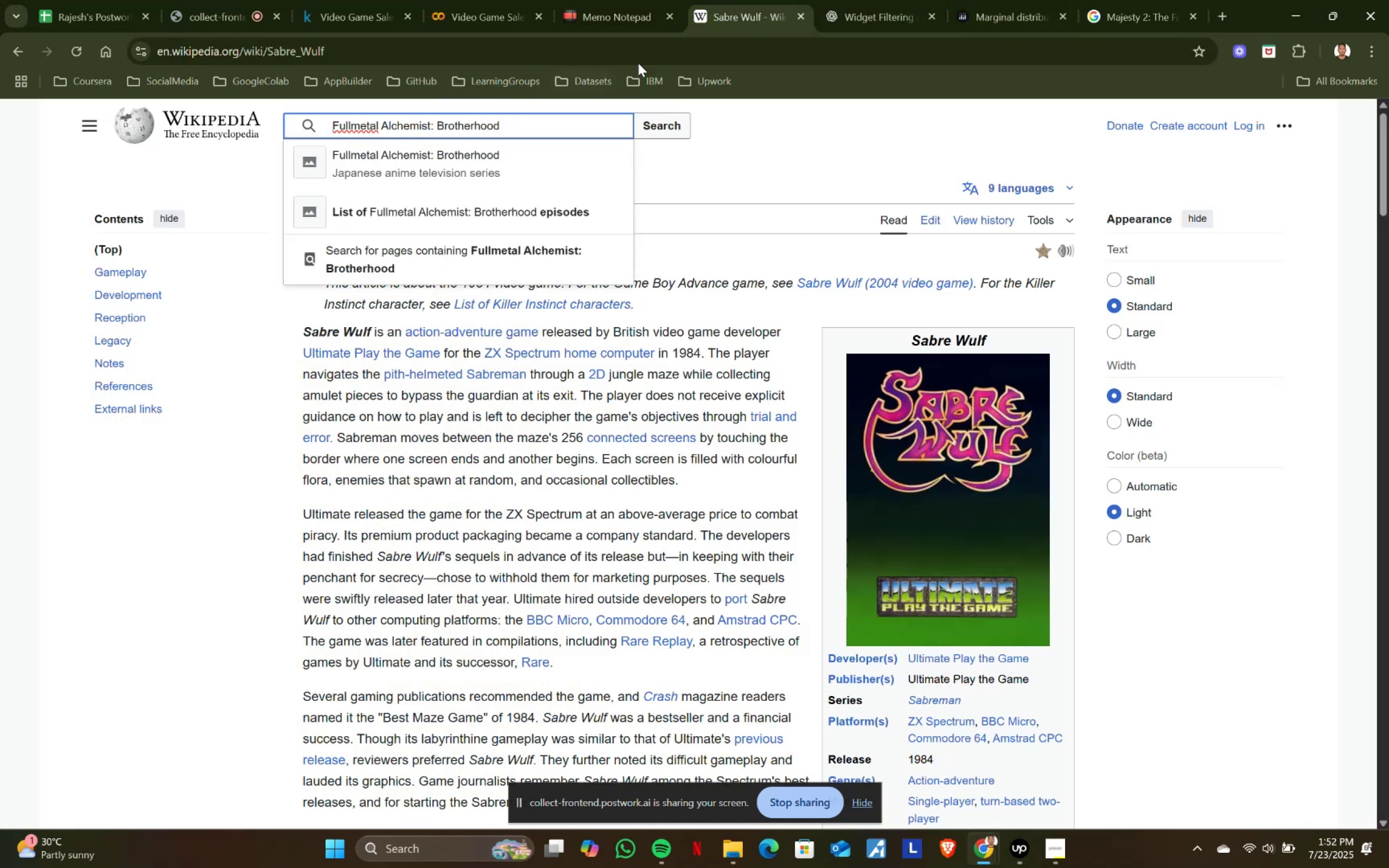 
left_click([1102, 0])
 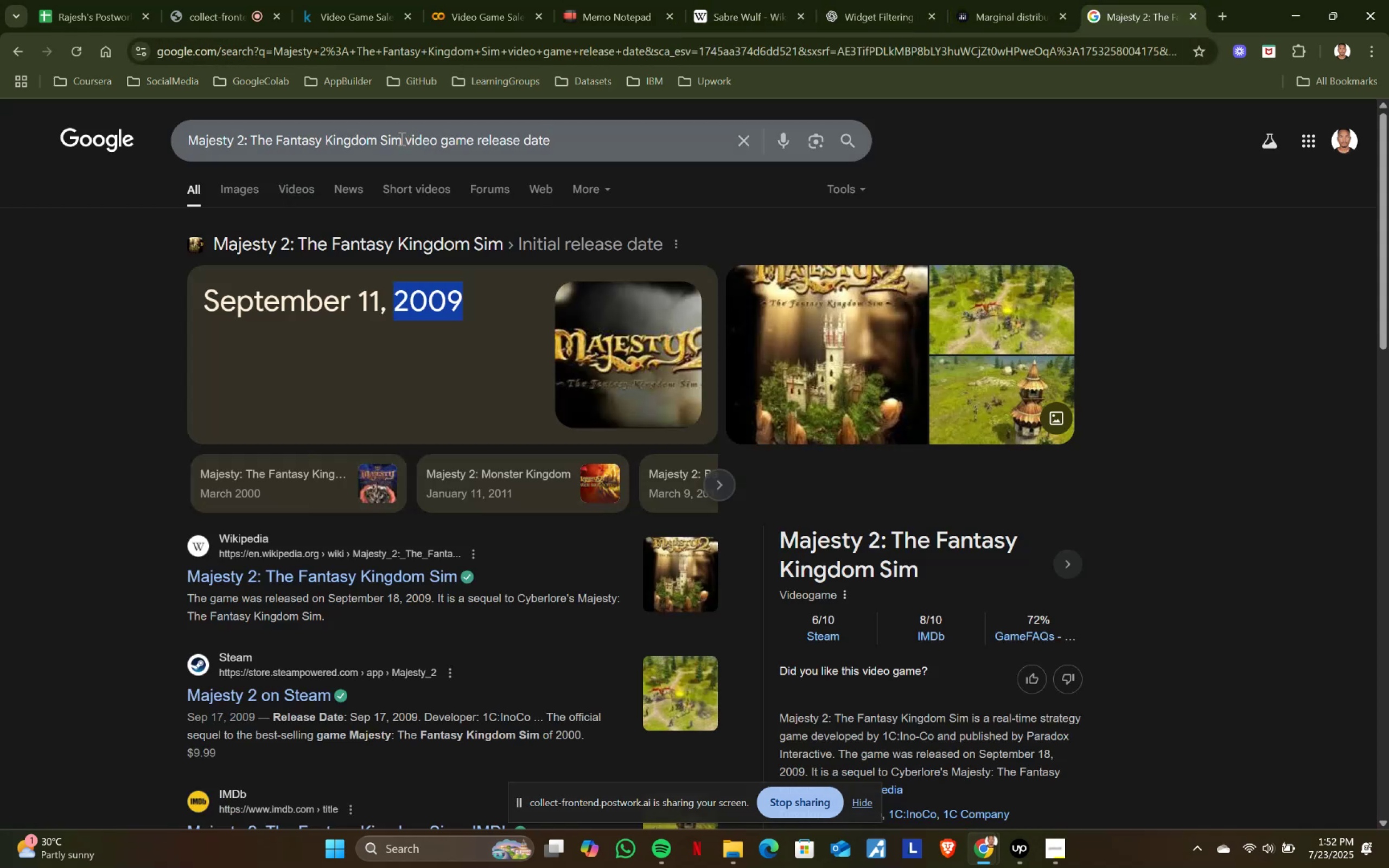 
key(Control+ControlLeft)
 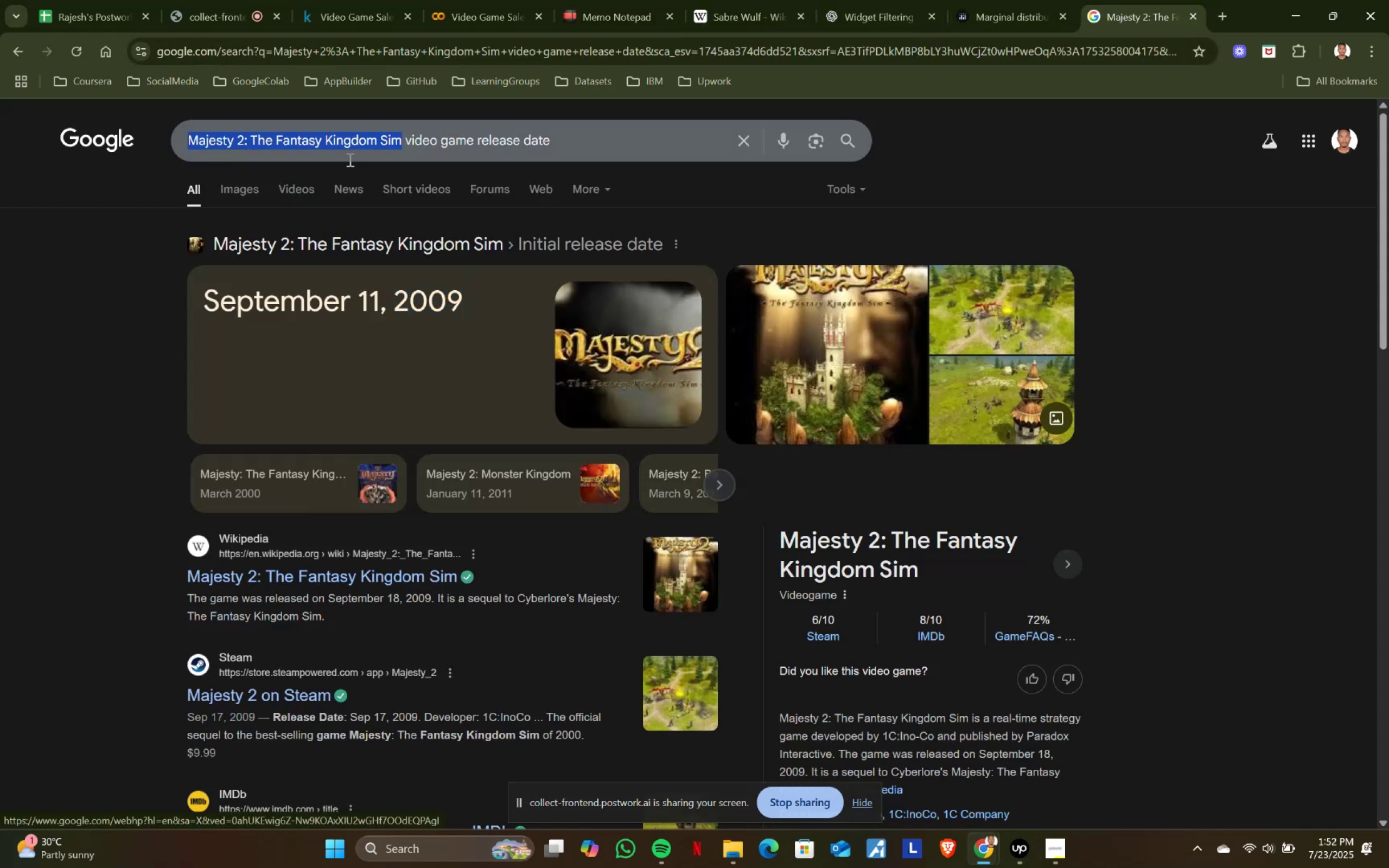 
key(Control+V)
 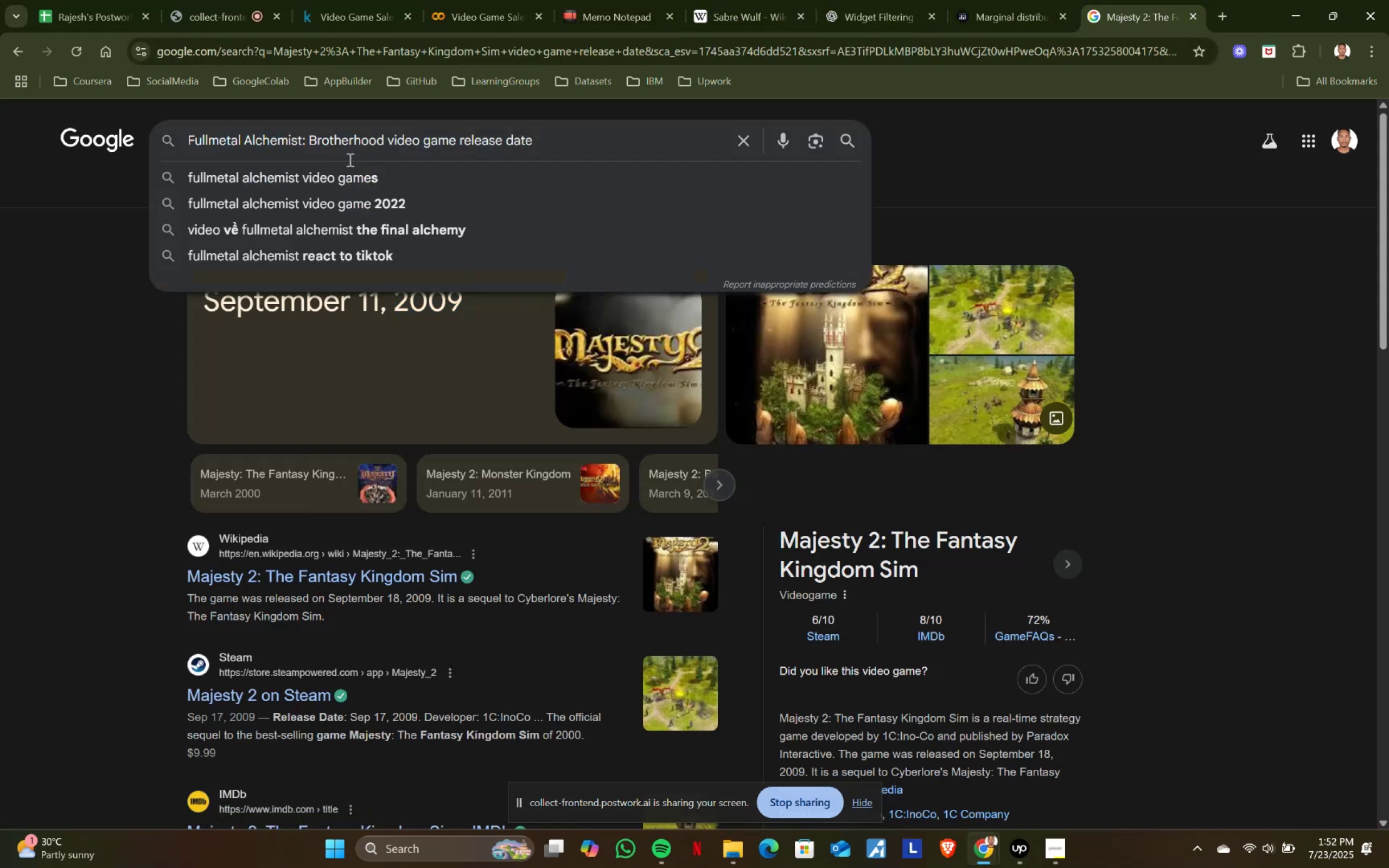 
key(Enter)
 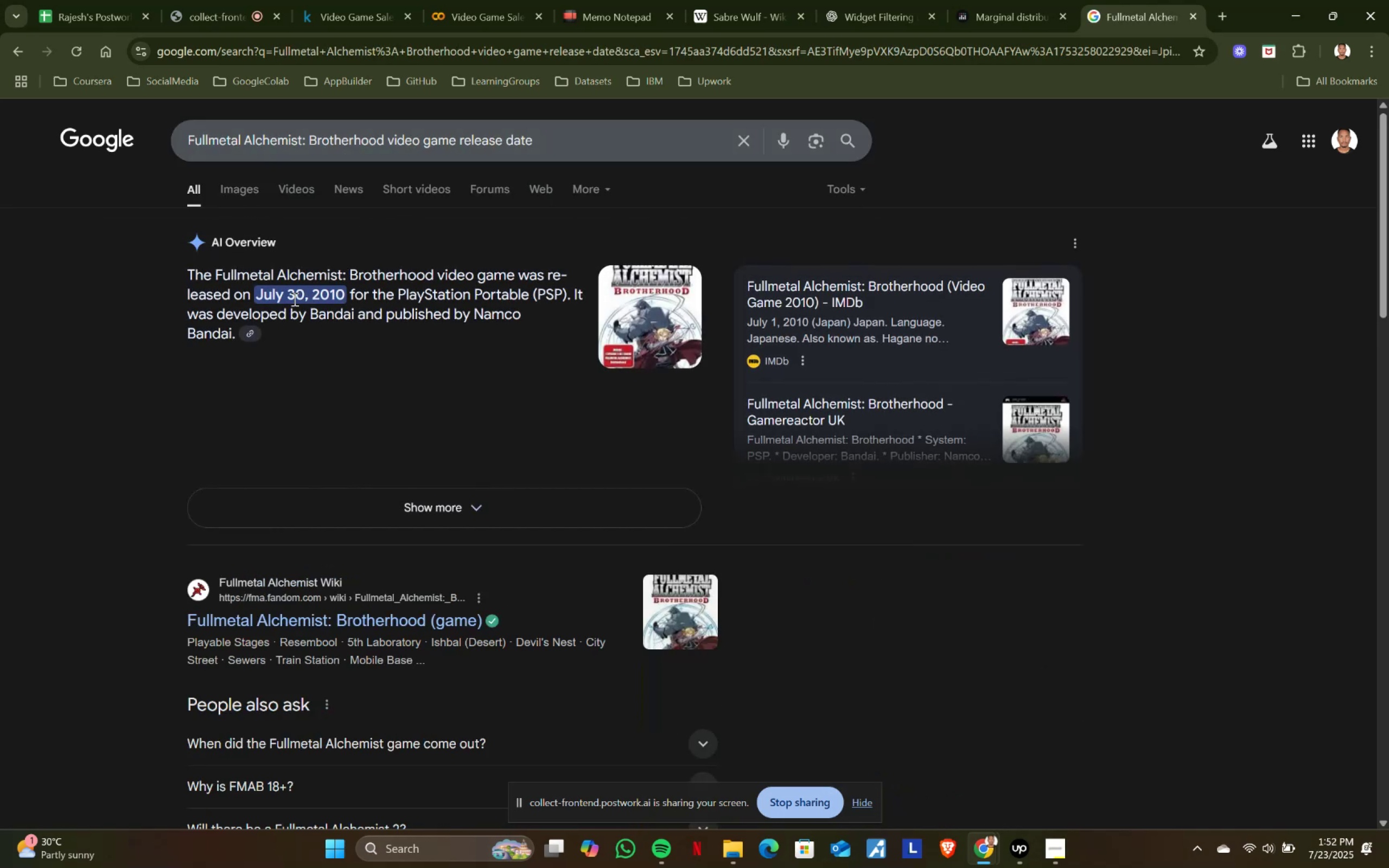 
wait(5.85)
 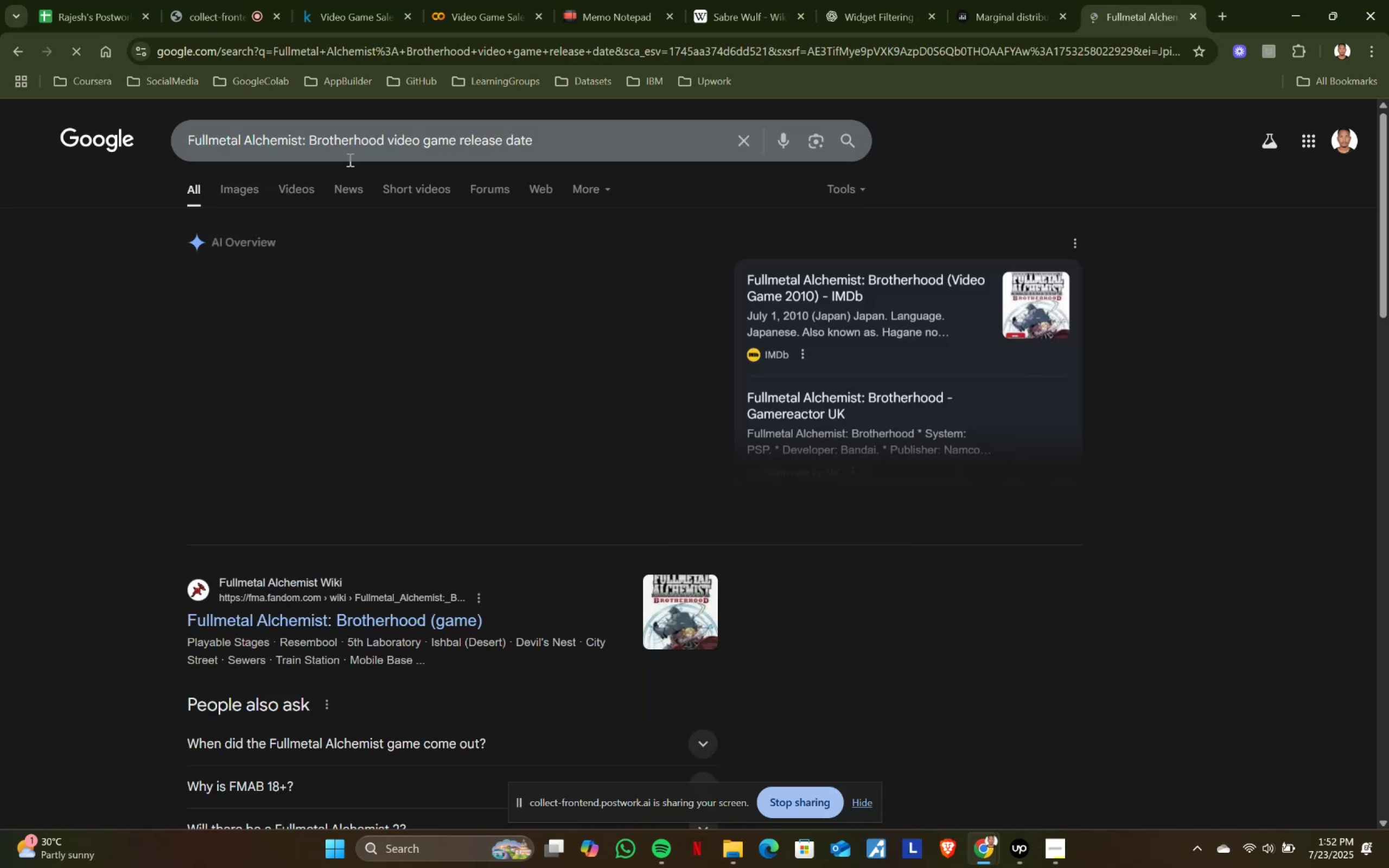 
key(Control+ControlLeft)
 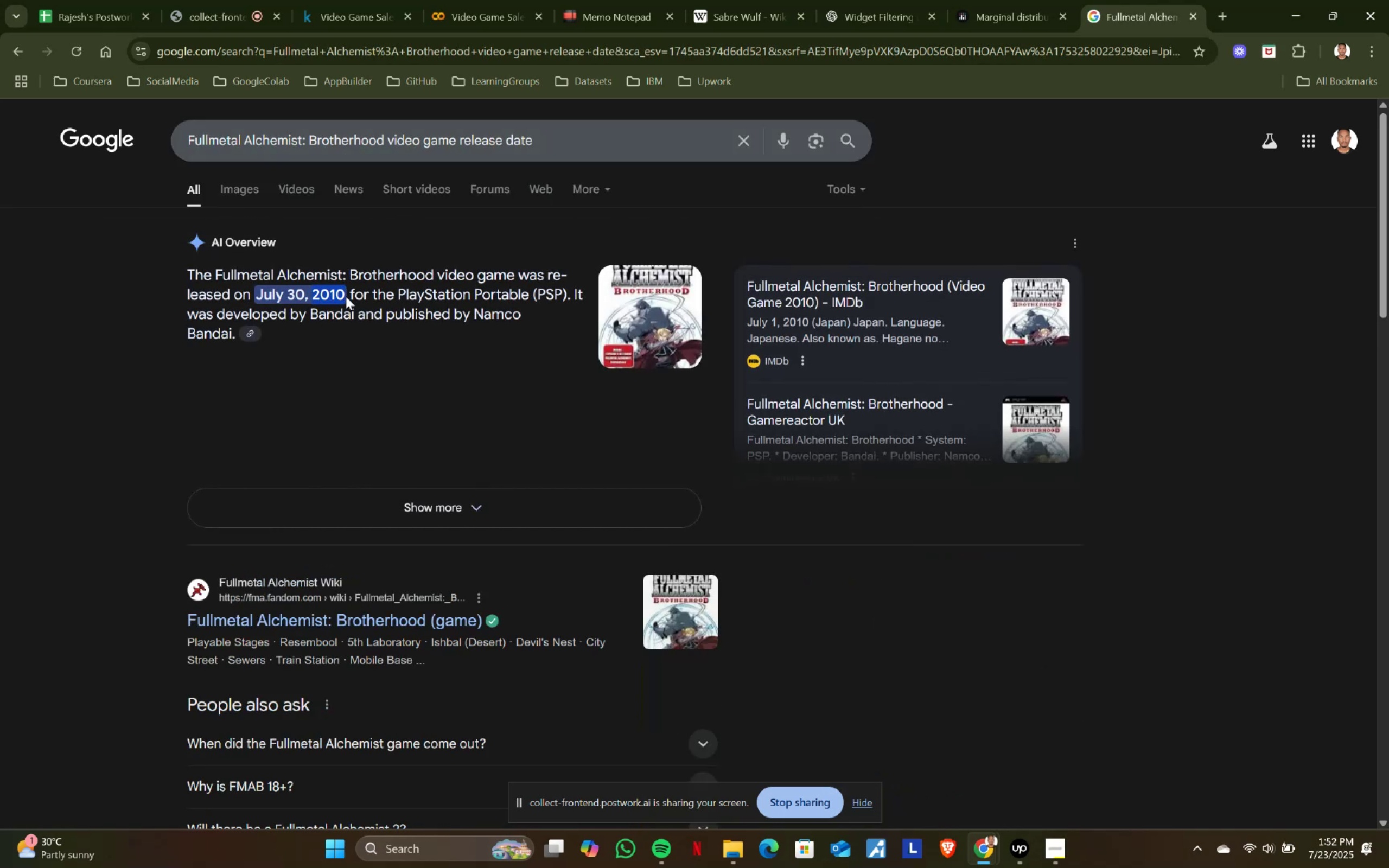 
key(Control+C)
 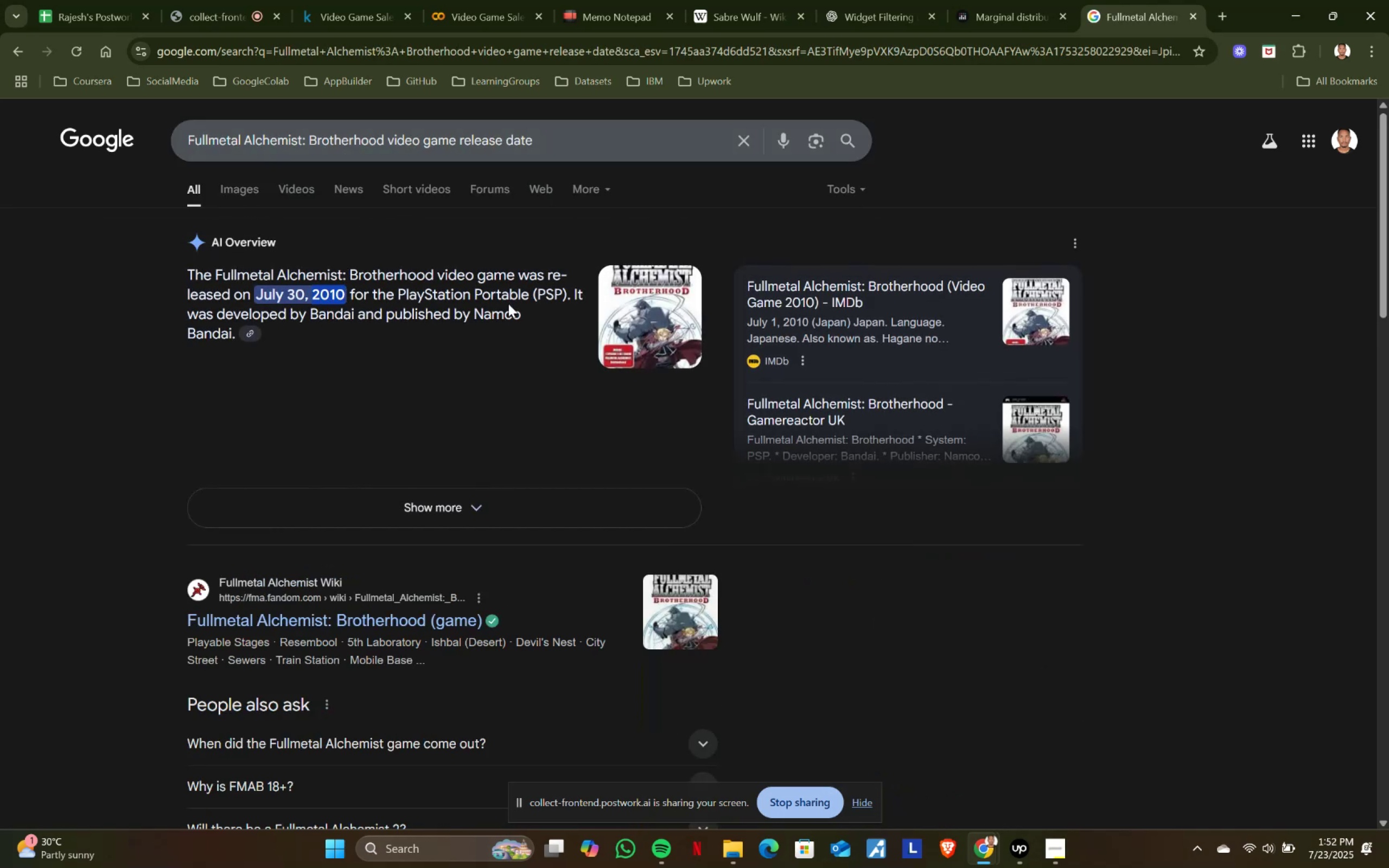 
key(Control+ControlLeft)
 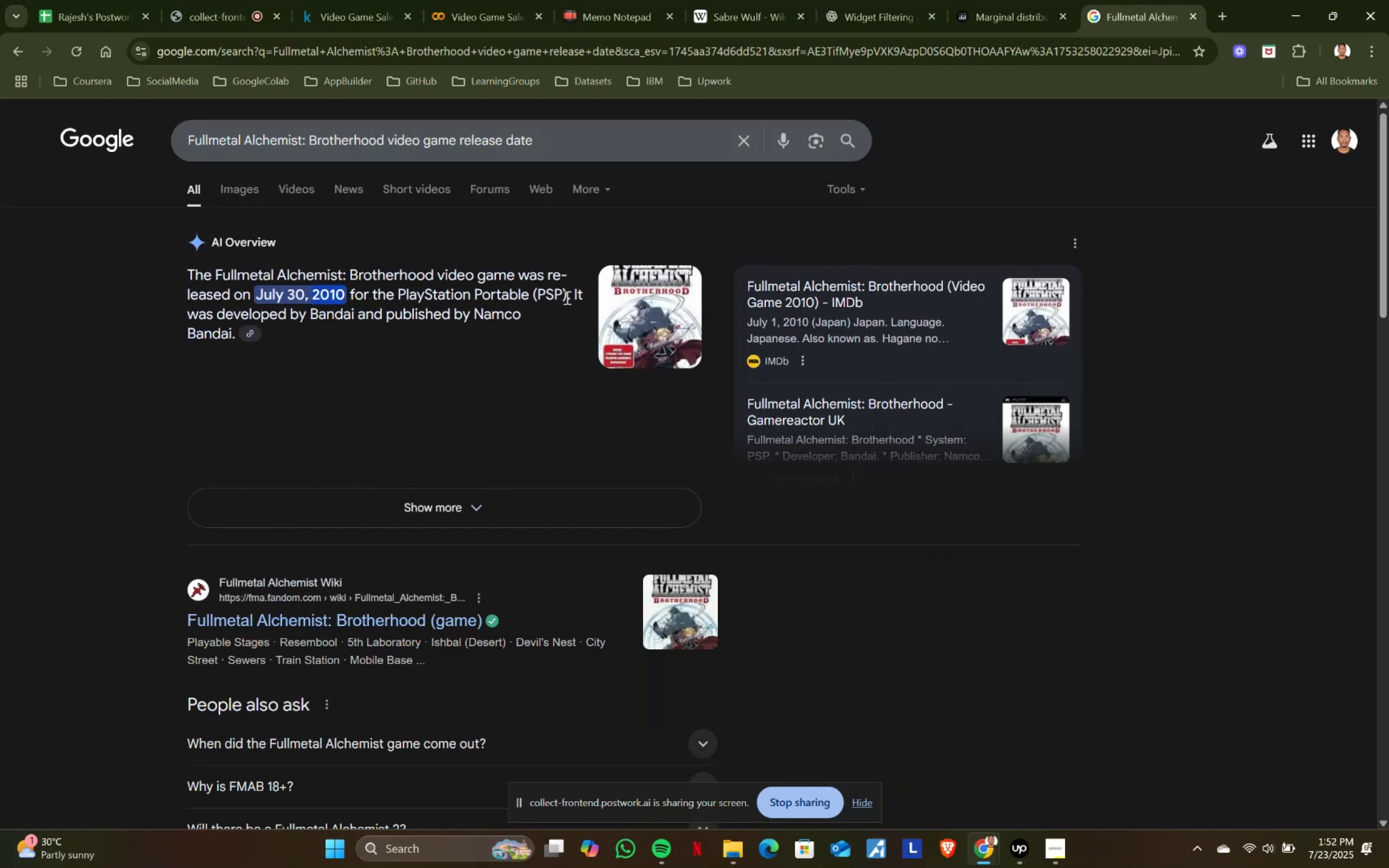 
key(Control+C)
 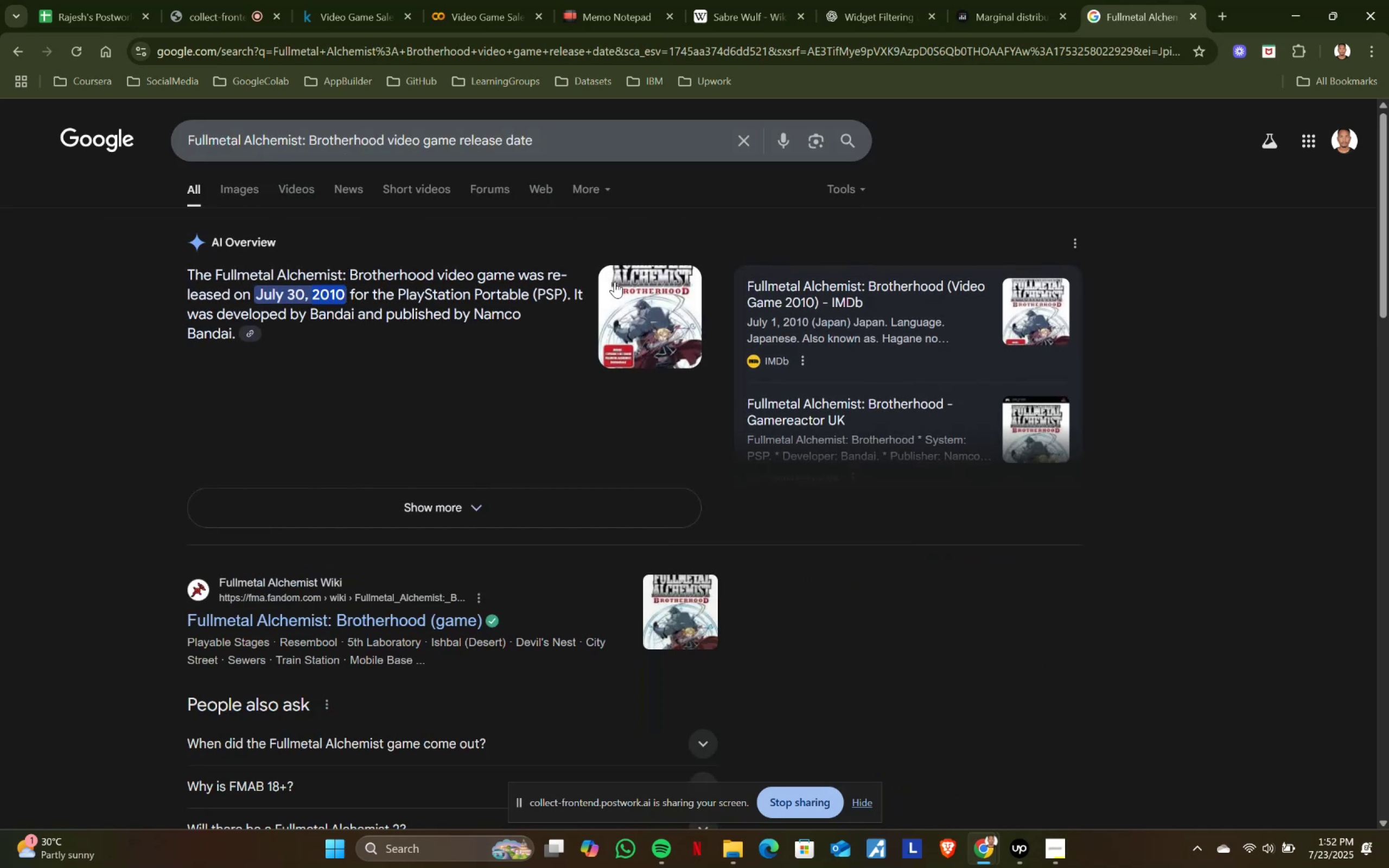 
key(Control+ControlLeft)
 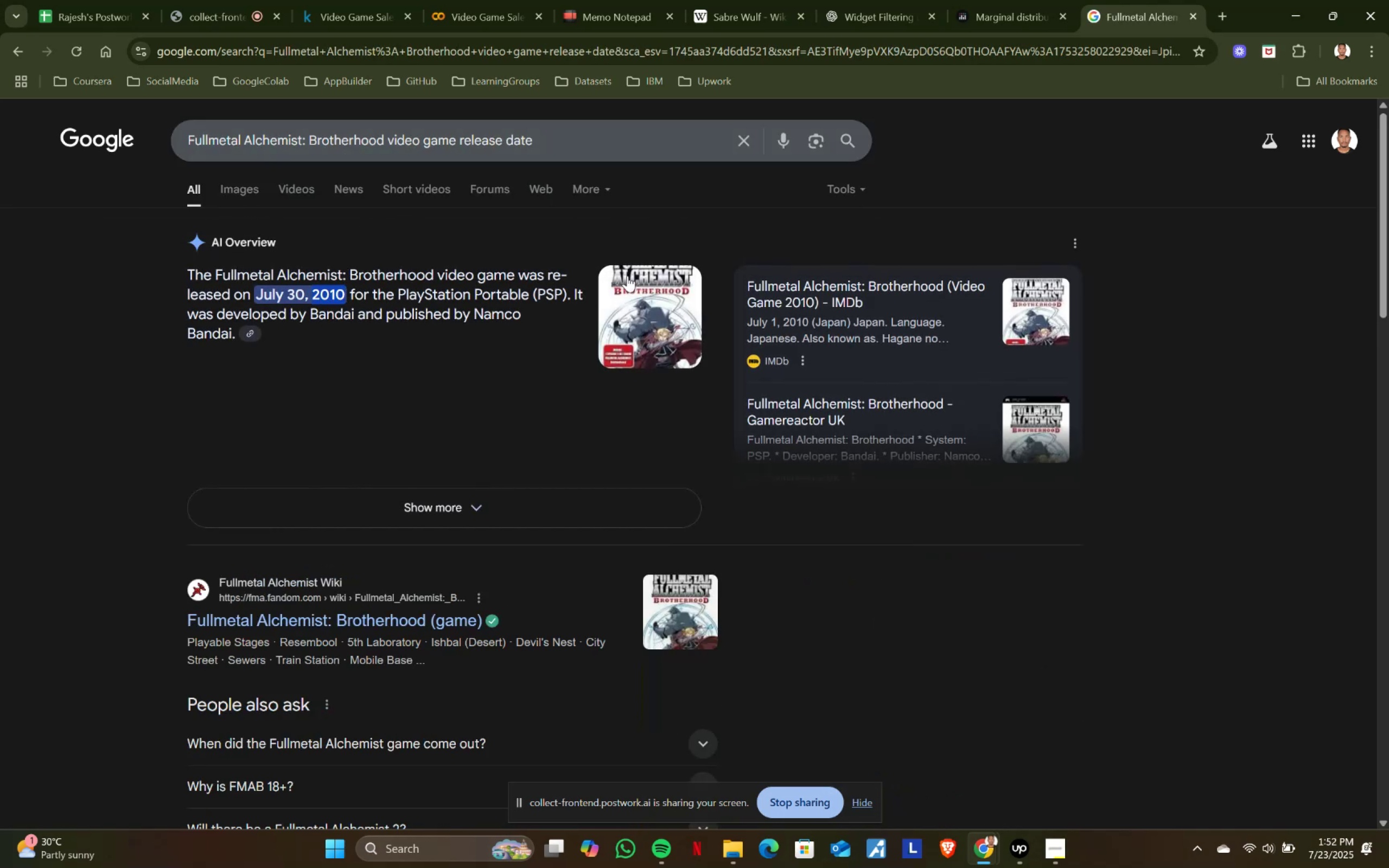 
key(Control+C)
 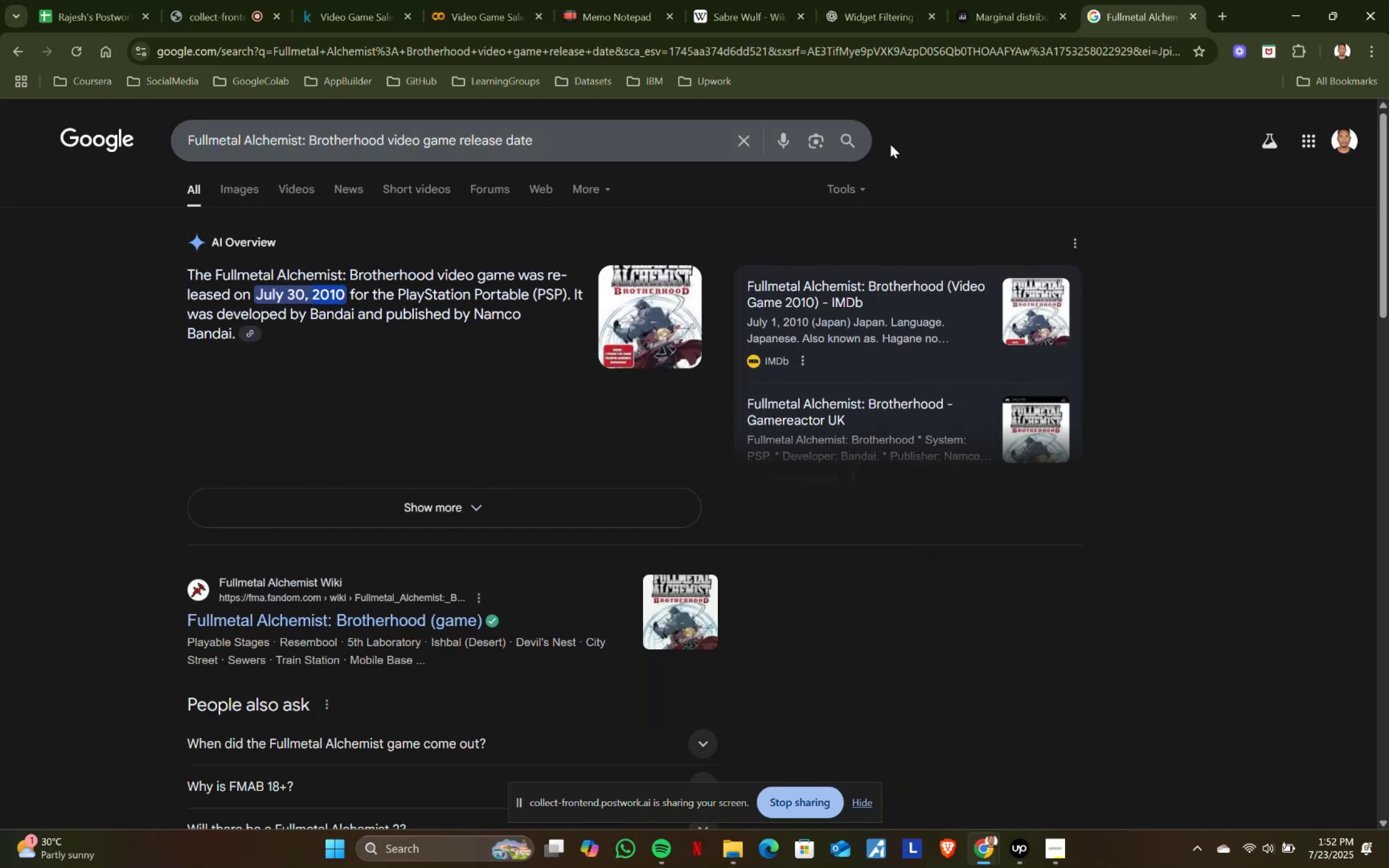 
key(Control+ControlLeft)
 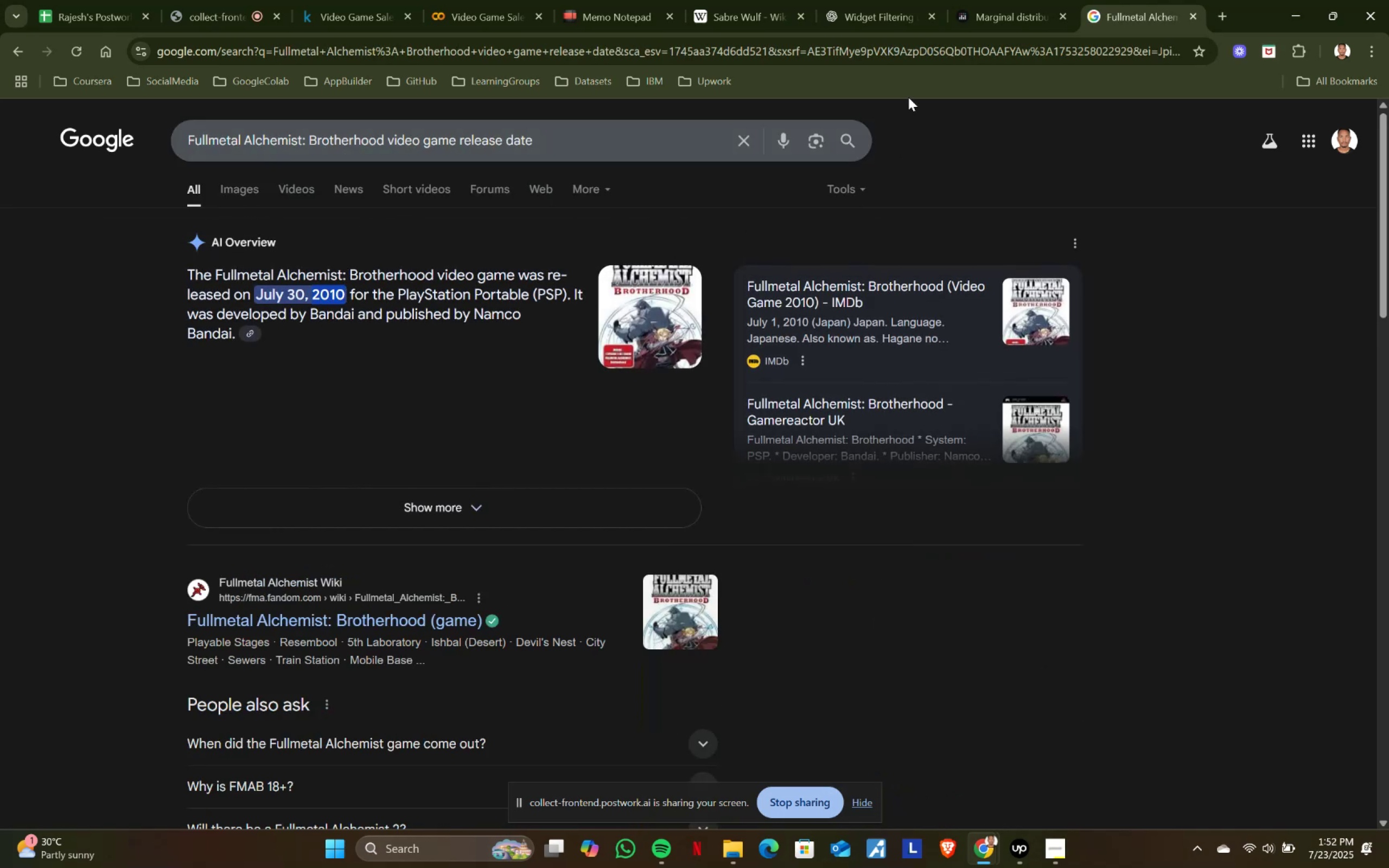 
key(Control+C)
 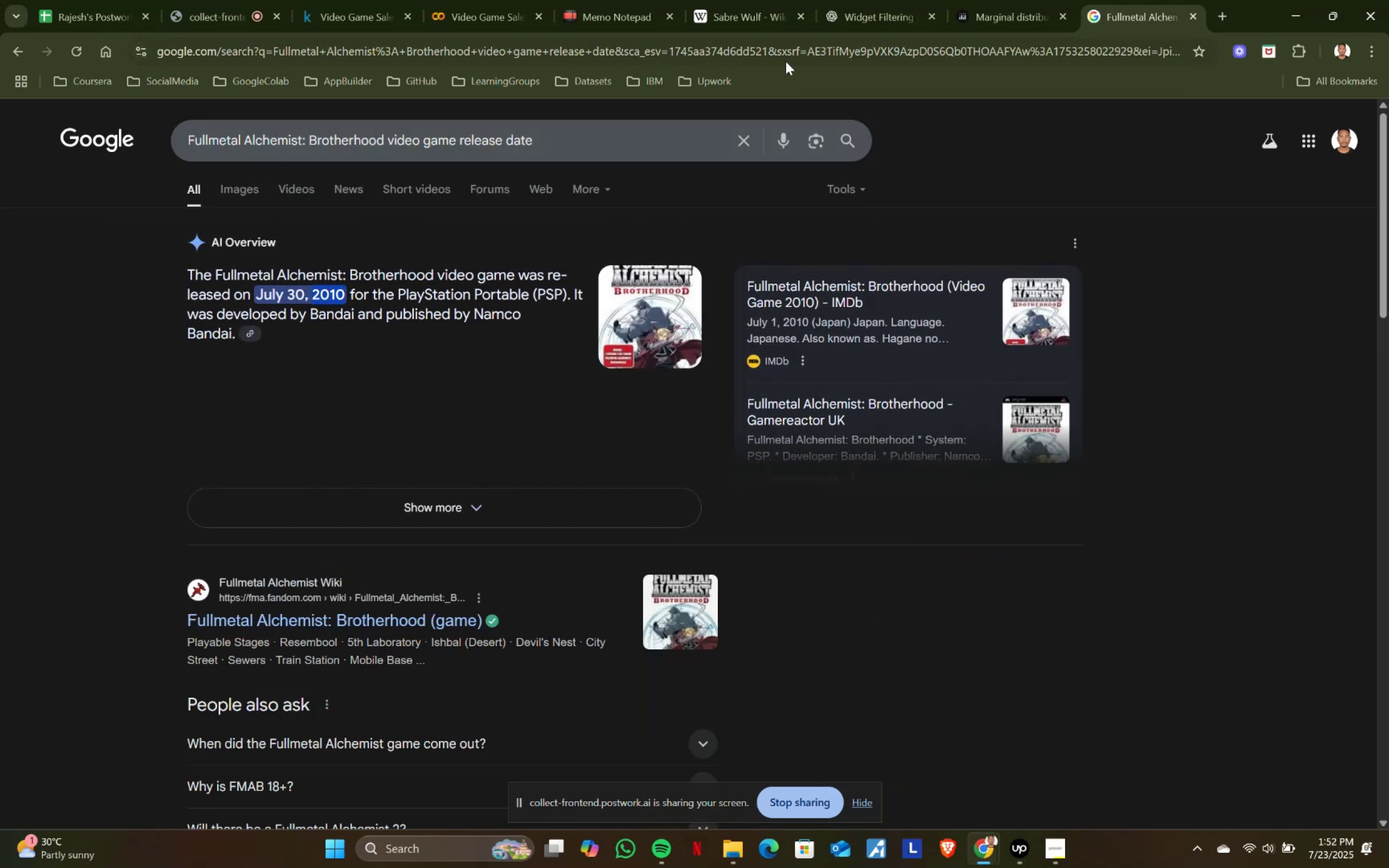 
key(Control+ControlLeft)
 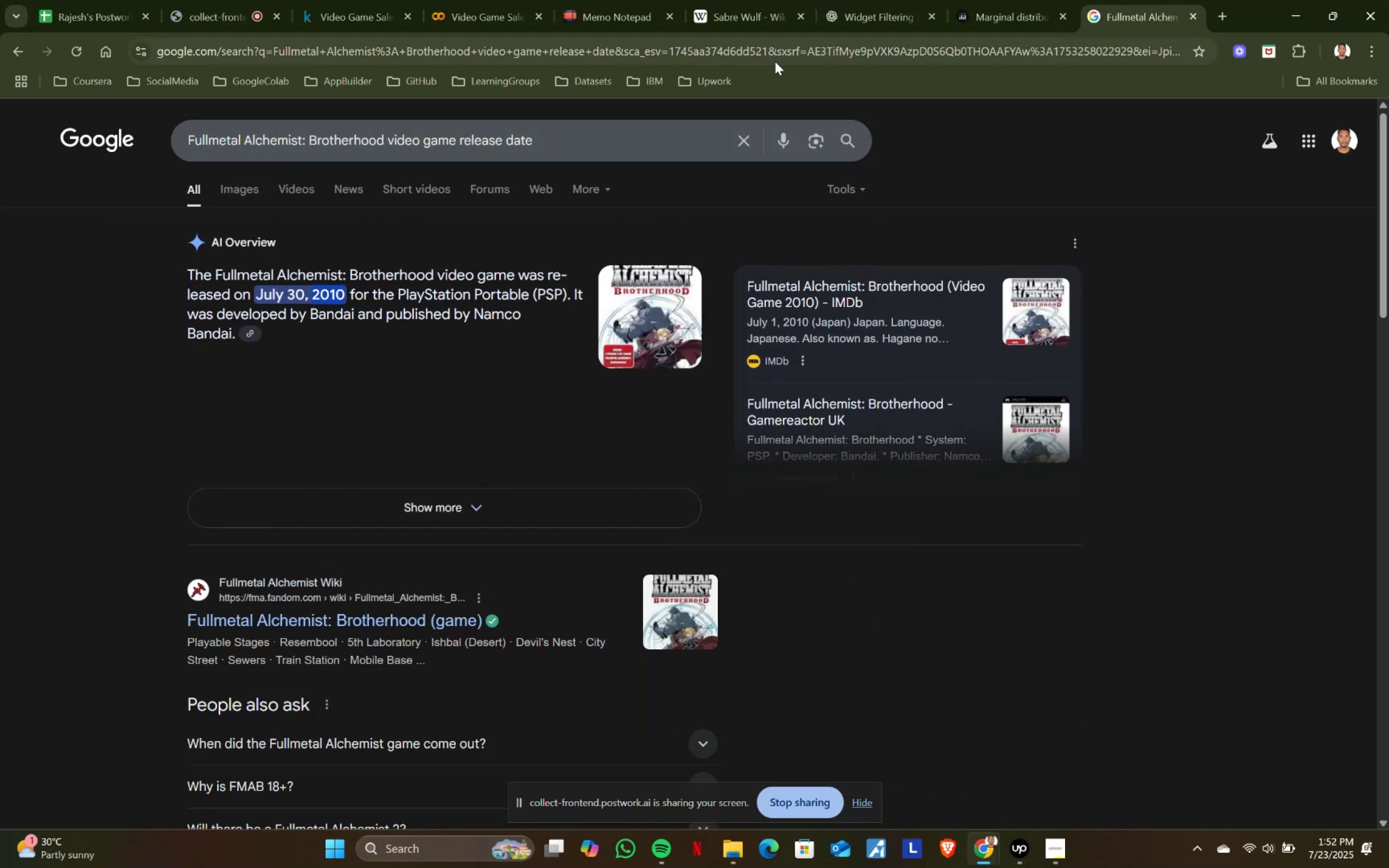 
key(Control+C)
 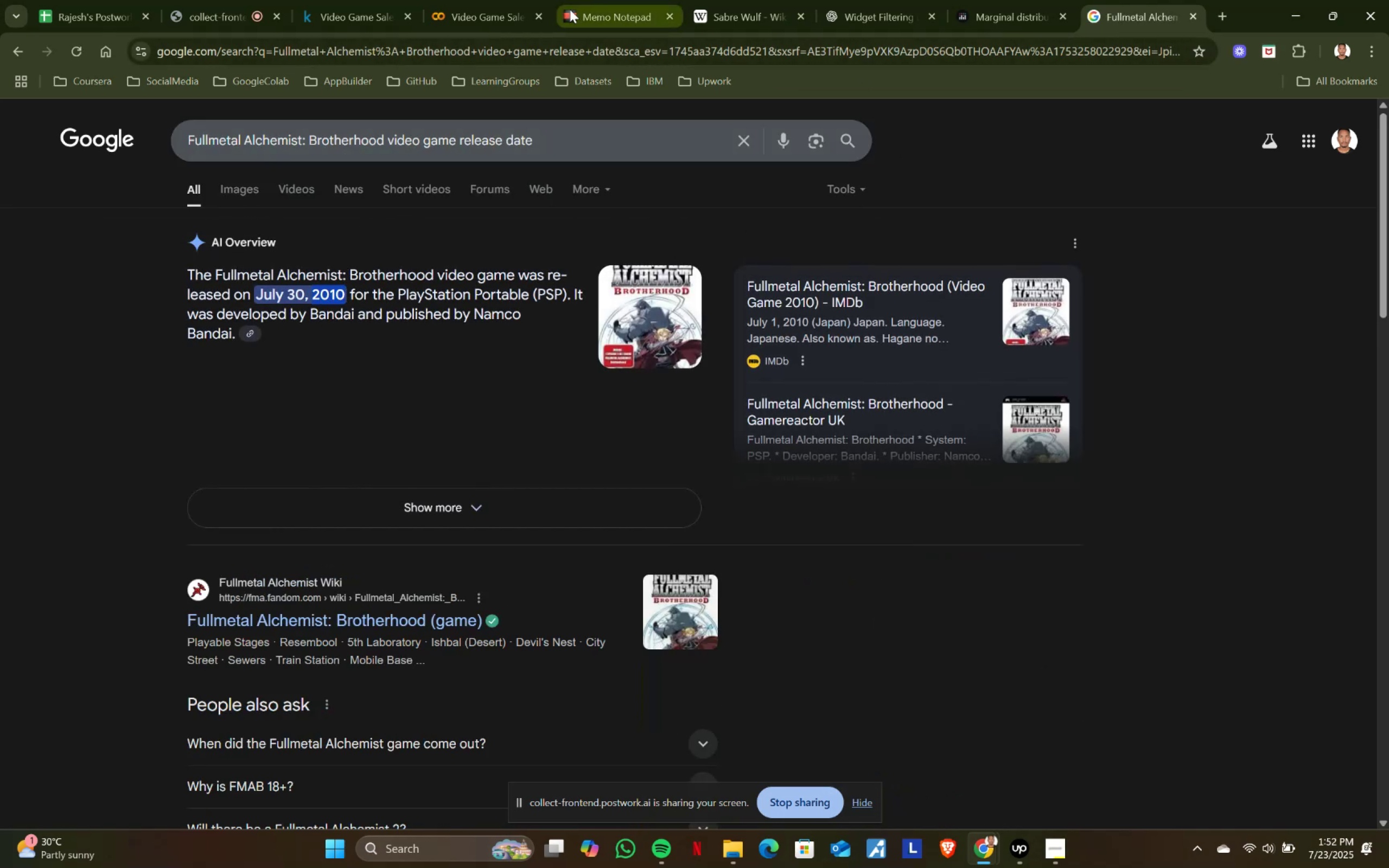 
left_click([582, 2])
 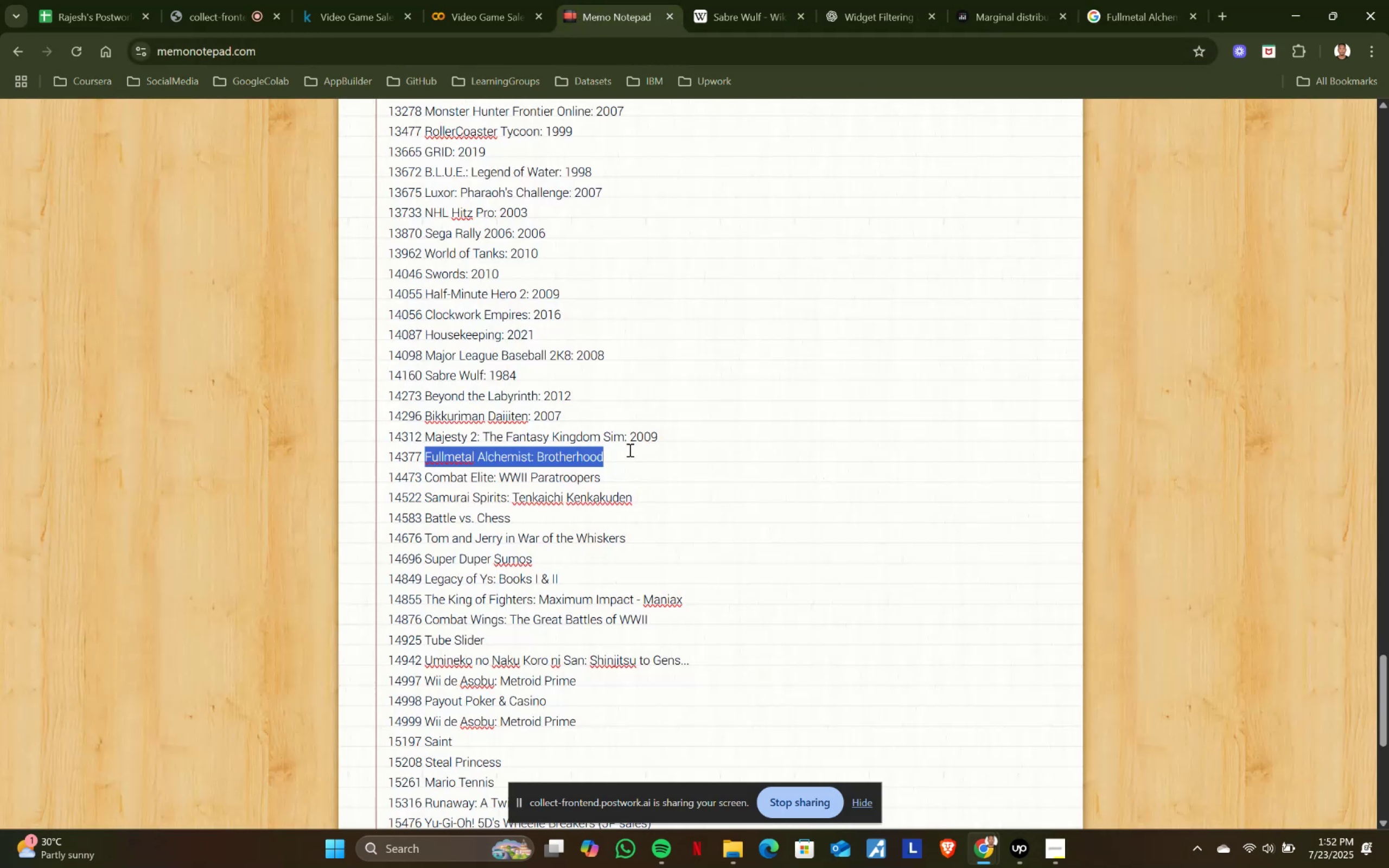 
left_click([629, 457])
 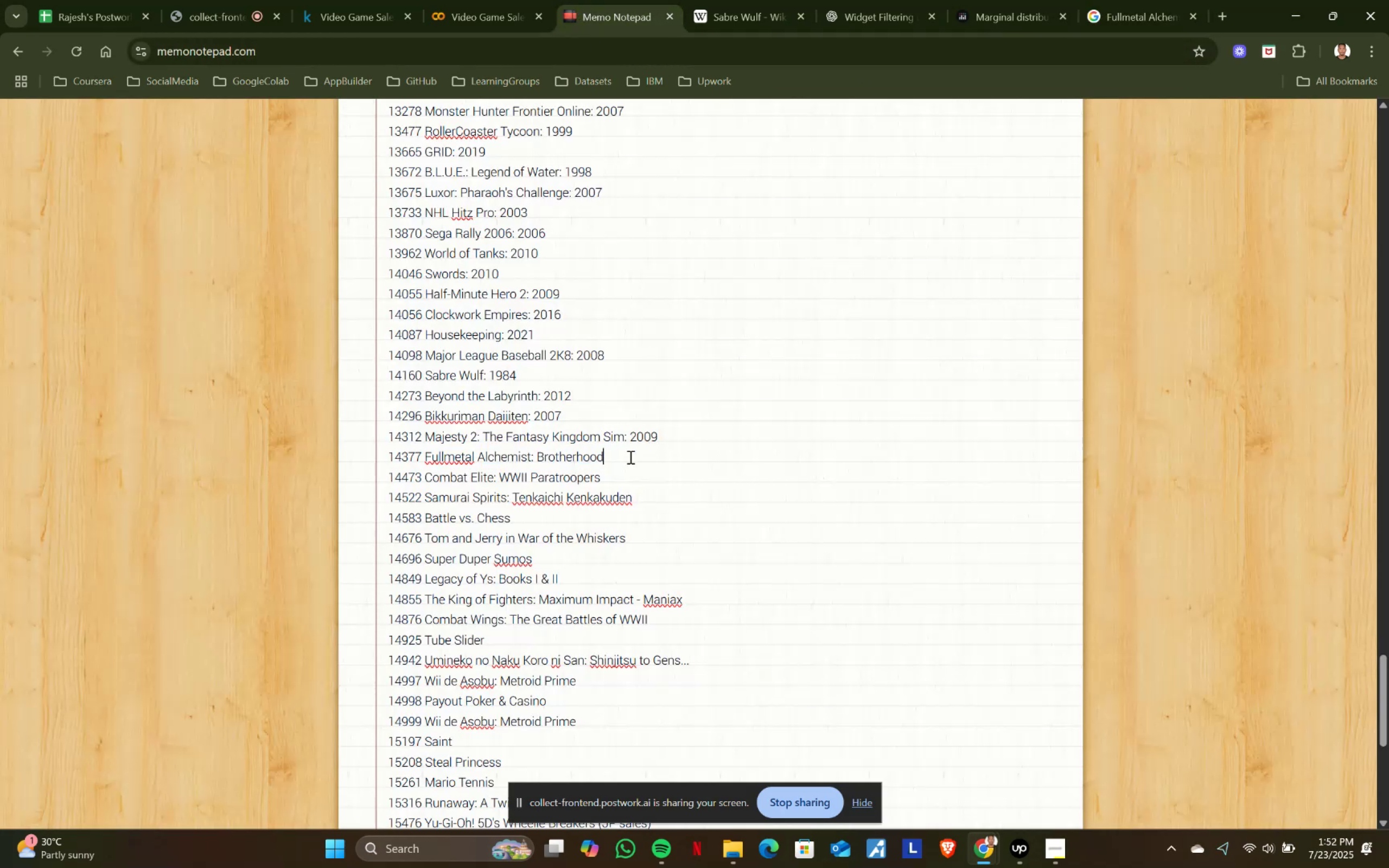 
key(Shift+ShiftRight)
 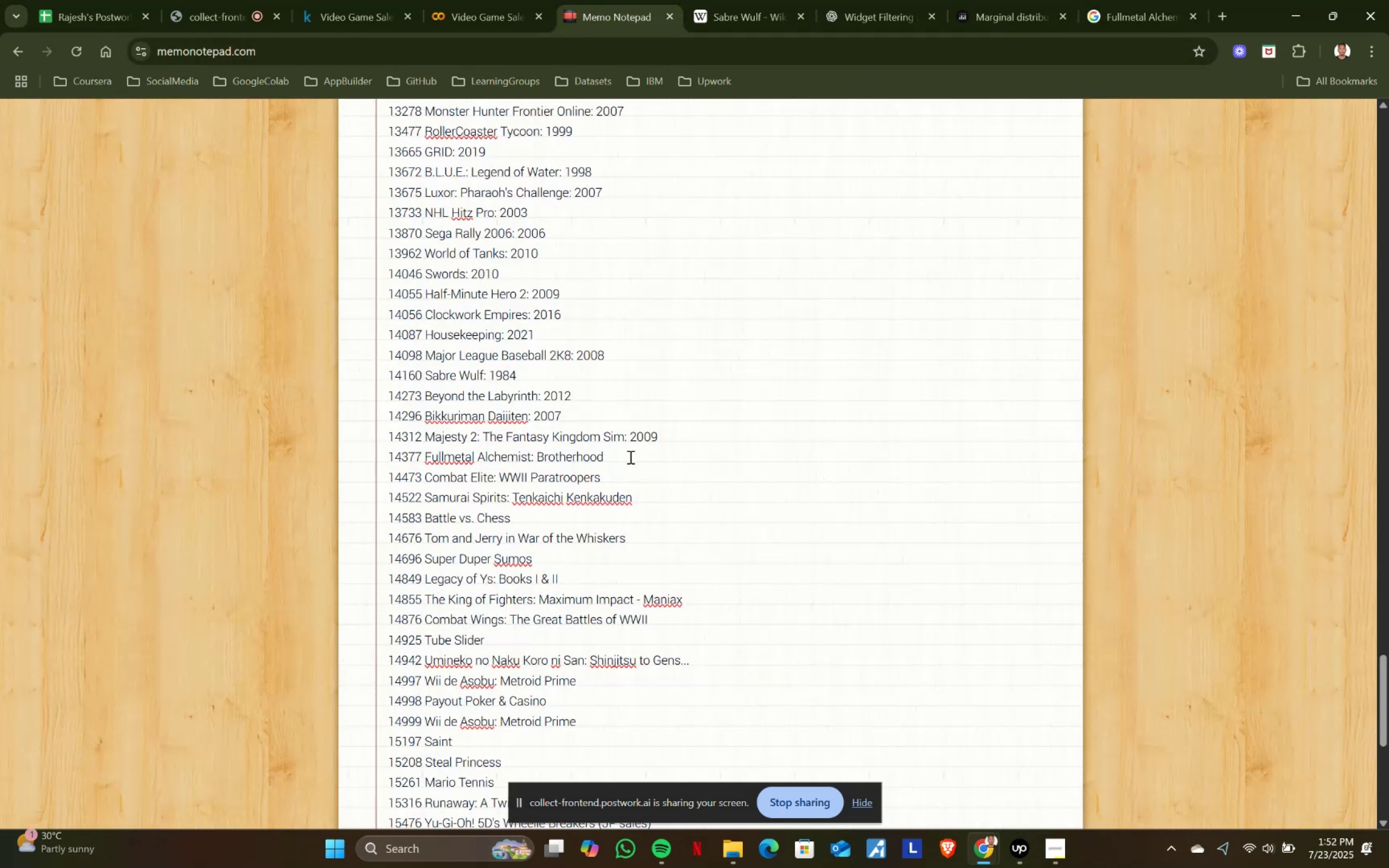 
key(Shift+Semicolon)
 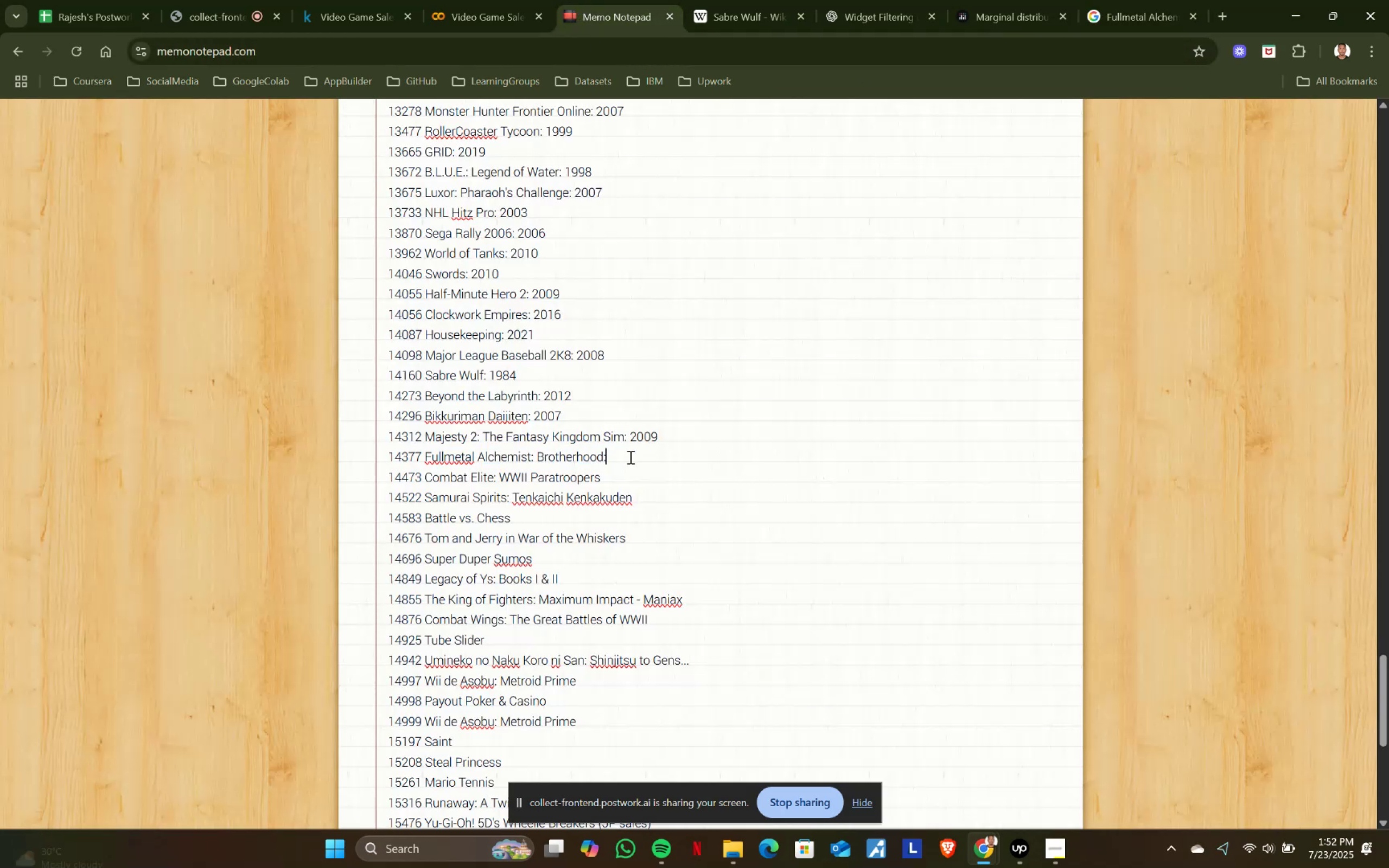 
key(Space)
 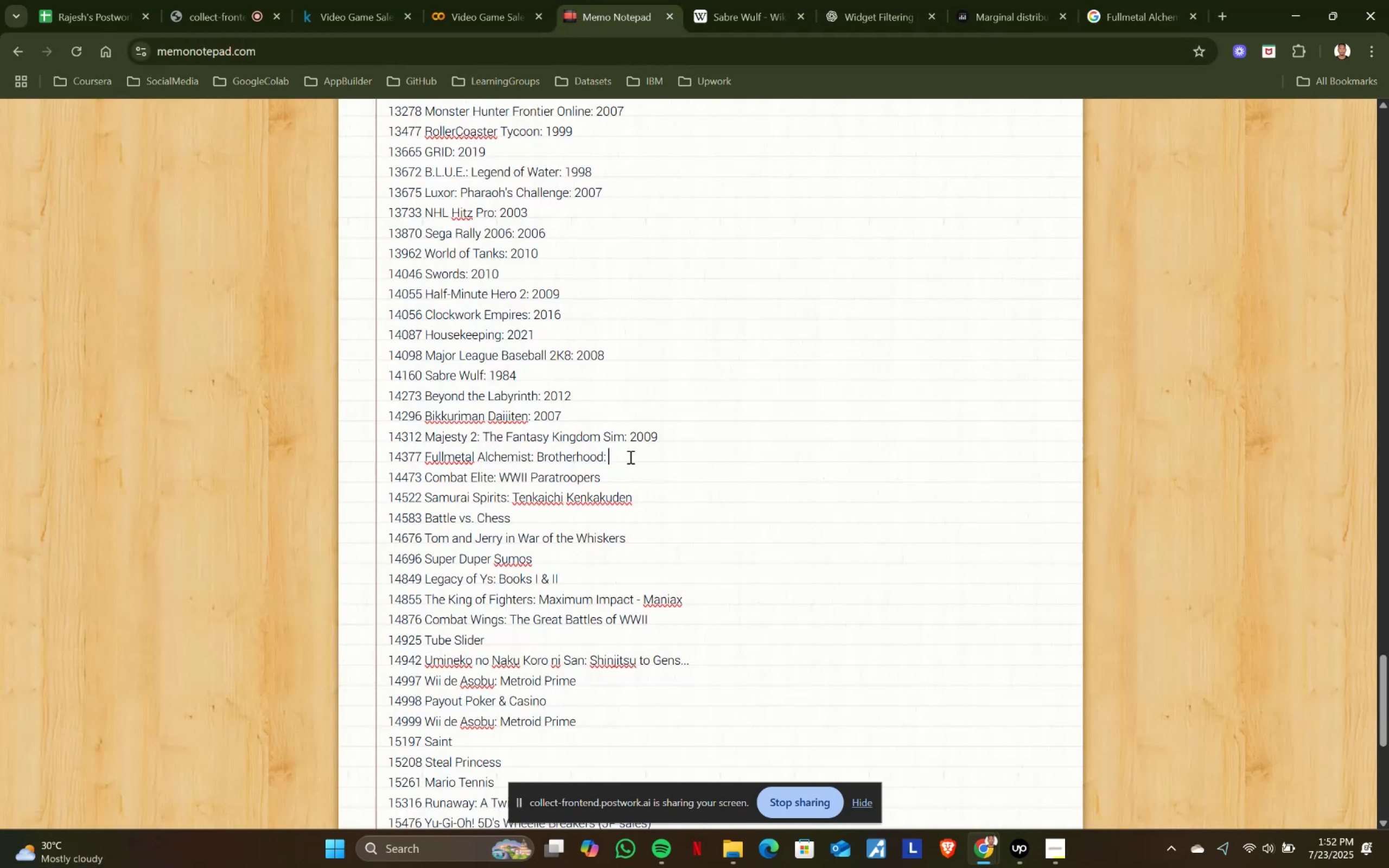 
key(Control+ControlLeft)
 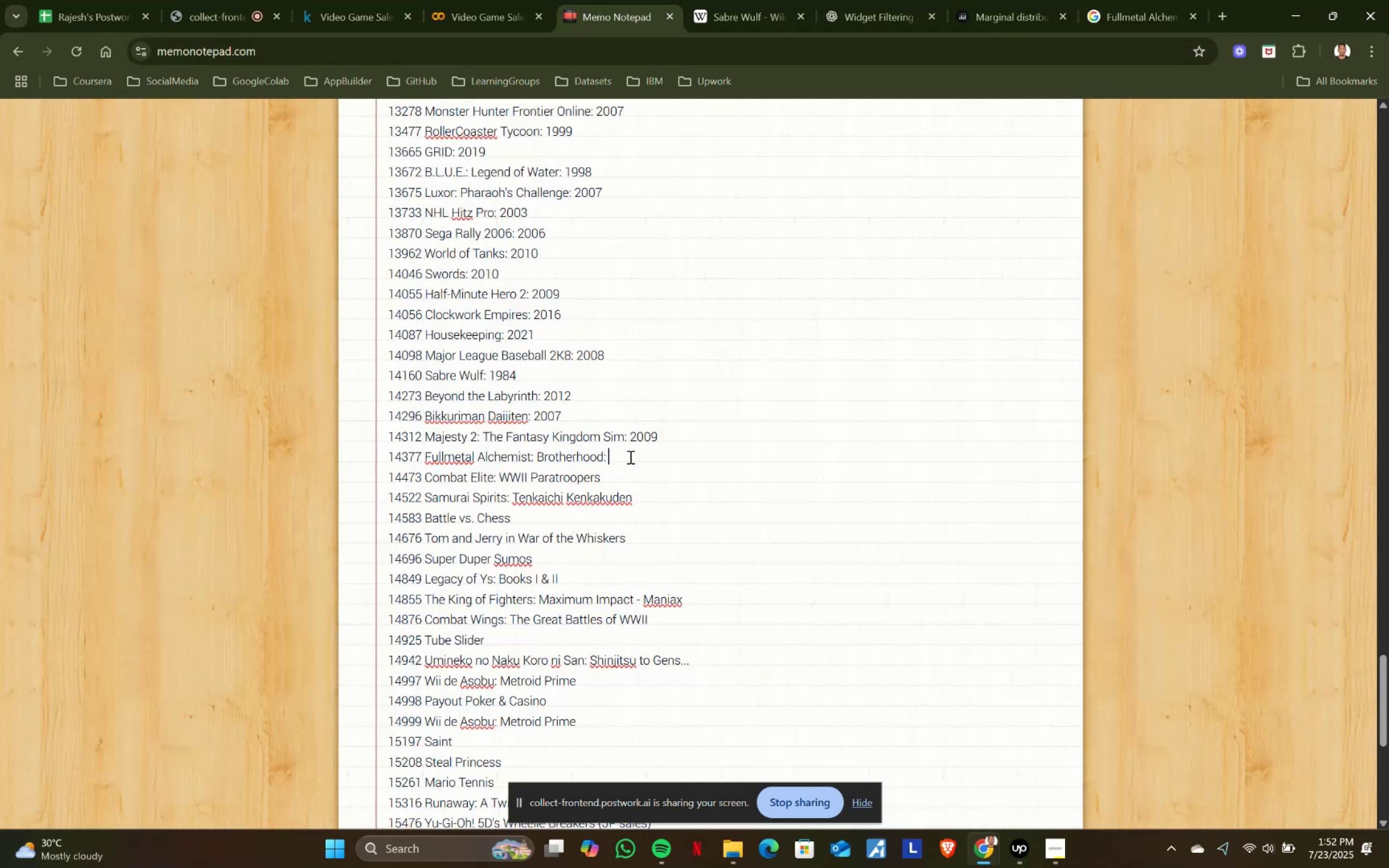 
key(Control+V)
 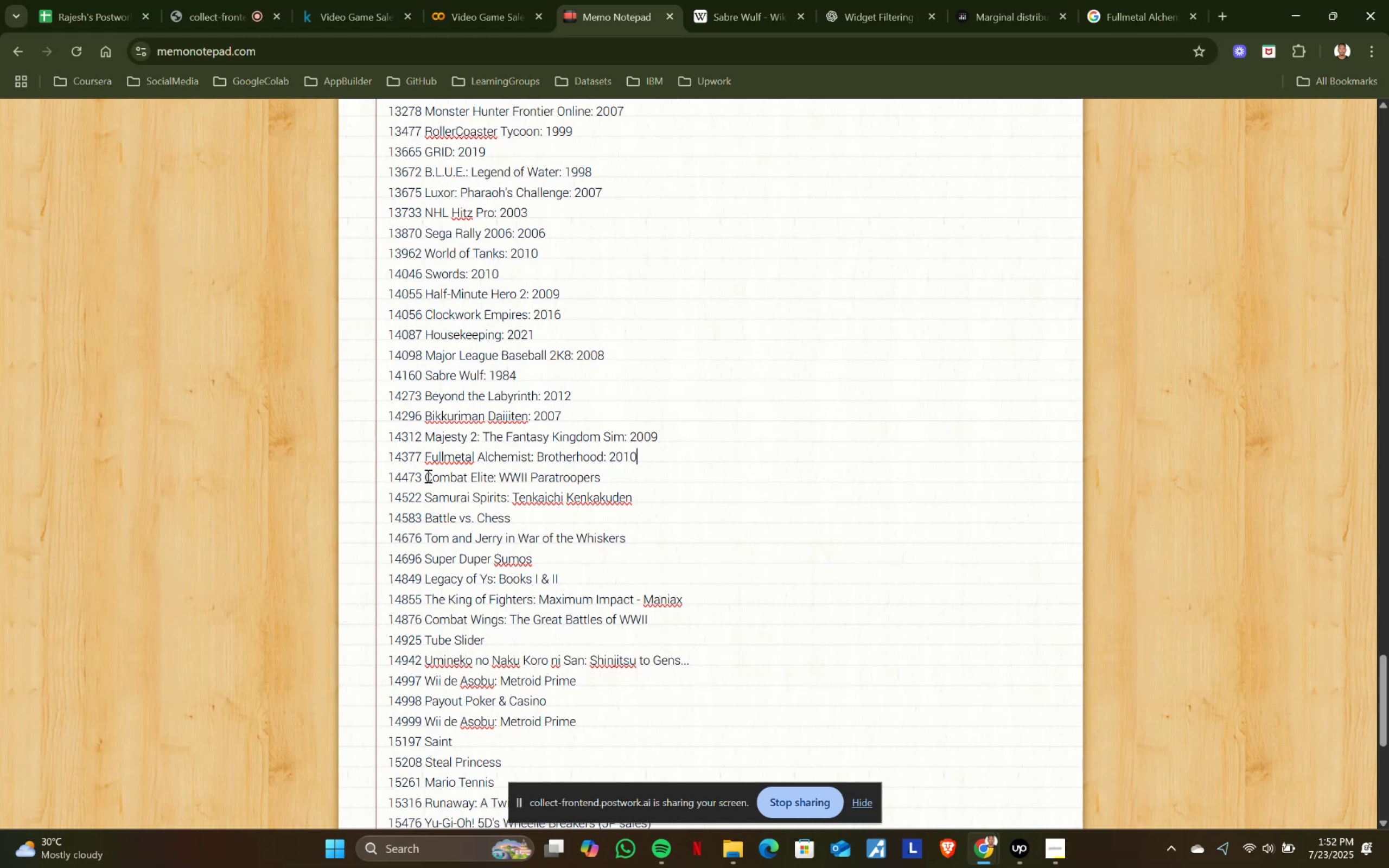 
key(Control+ControlLeft)
 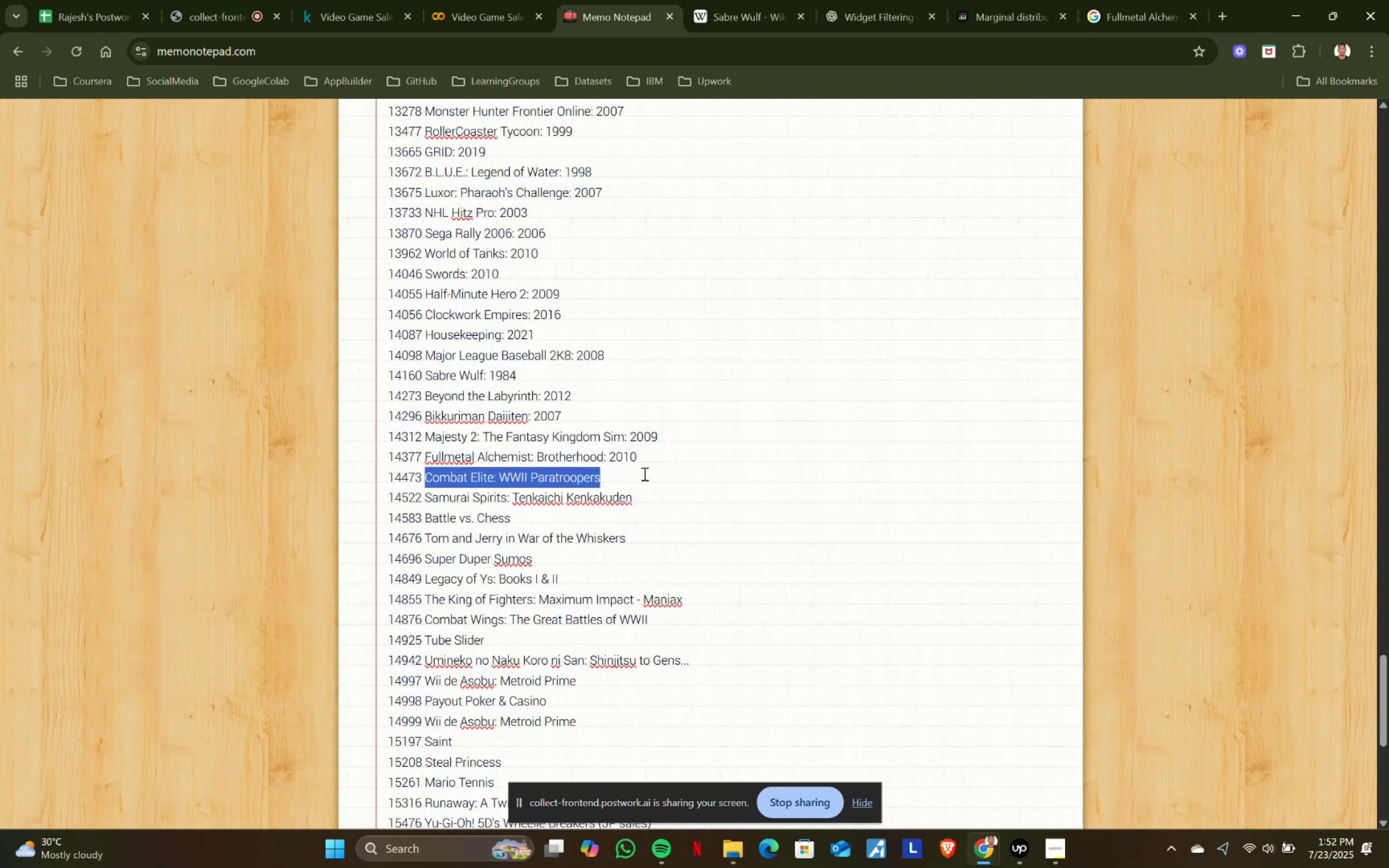 
key(Control+C)
 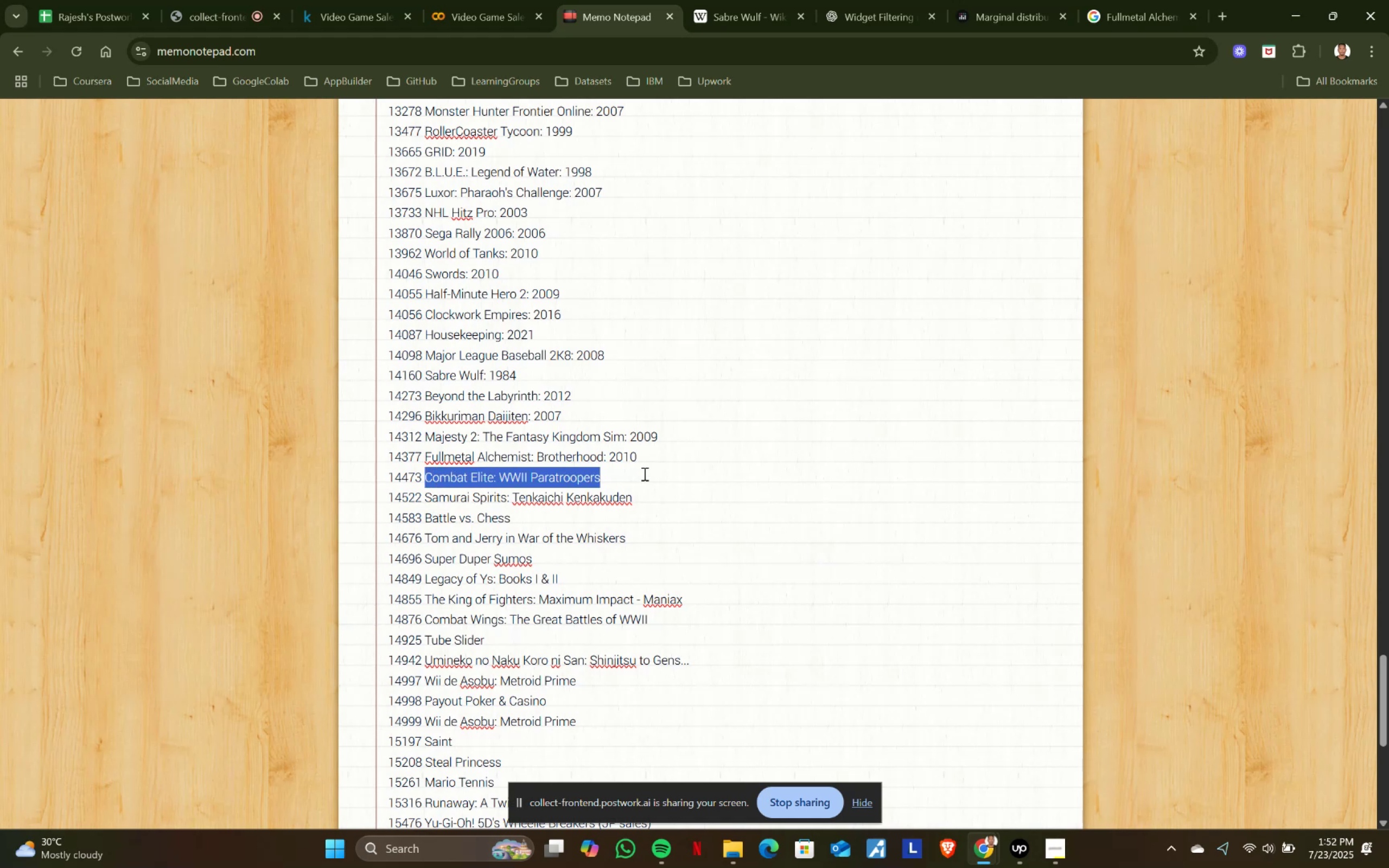 
key(Control+ControlLeft)
 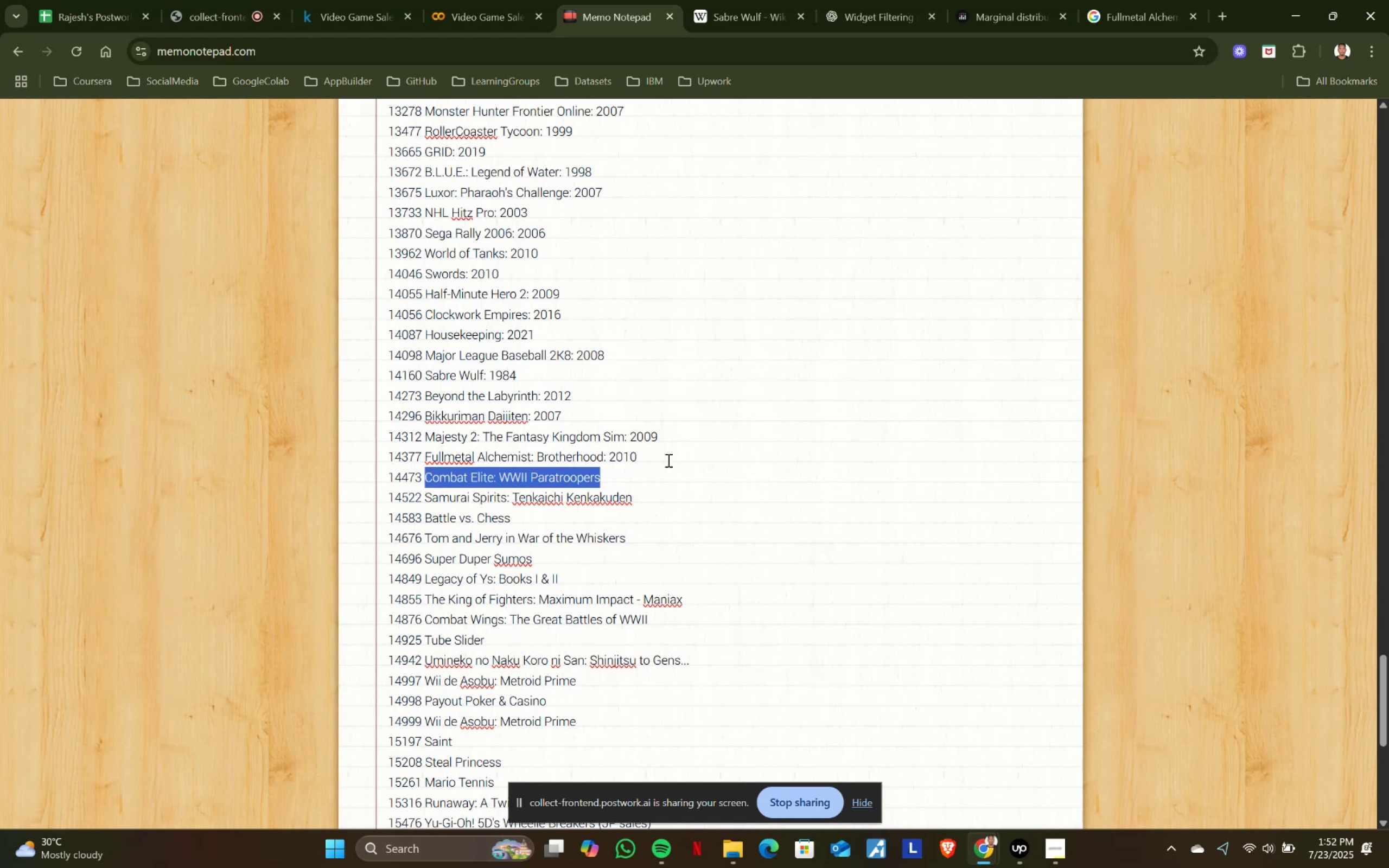 
key(Control+C)
 